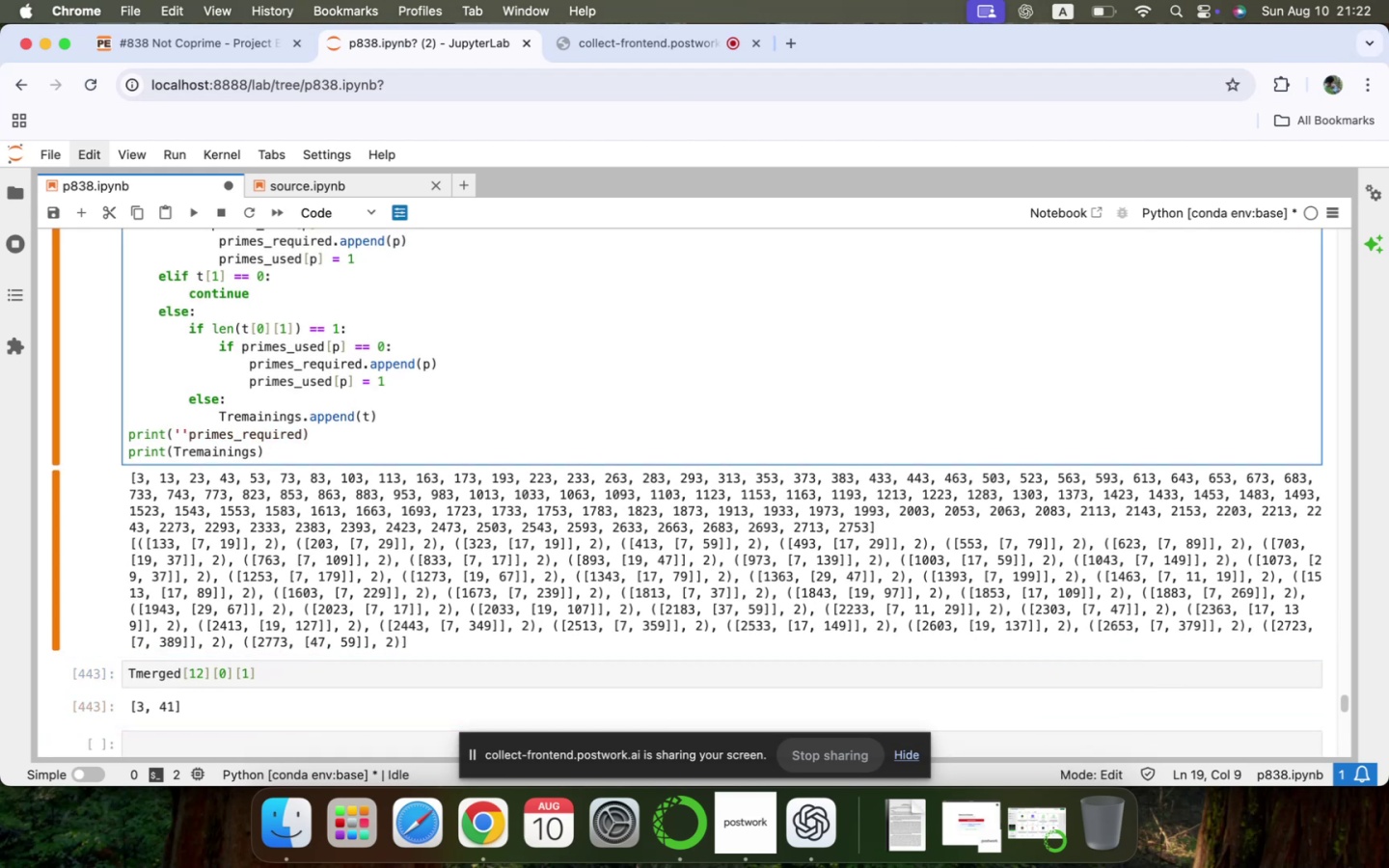 
key(Comma)
 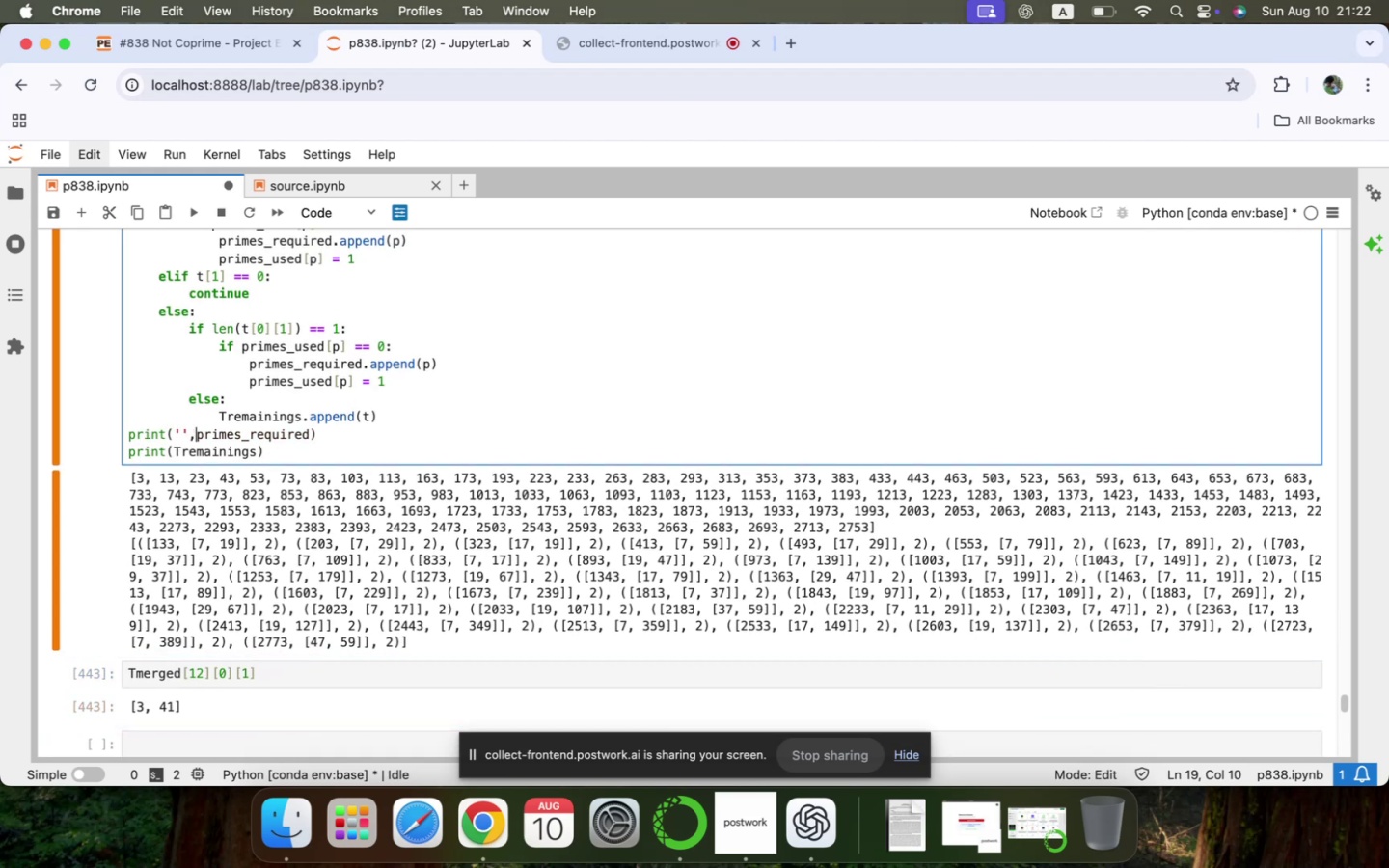 
key(Space)
 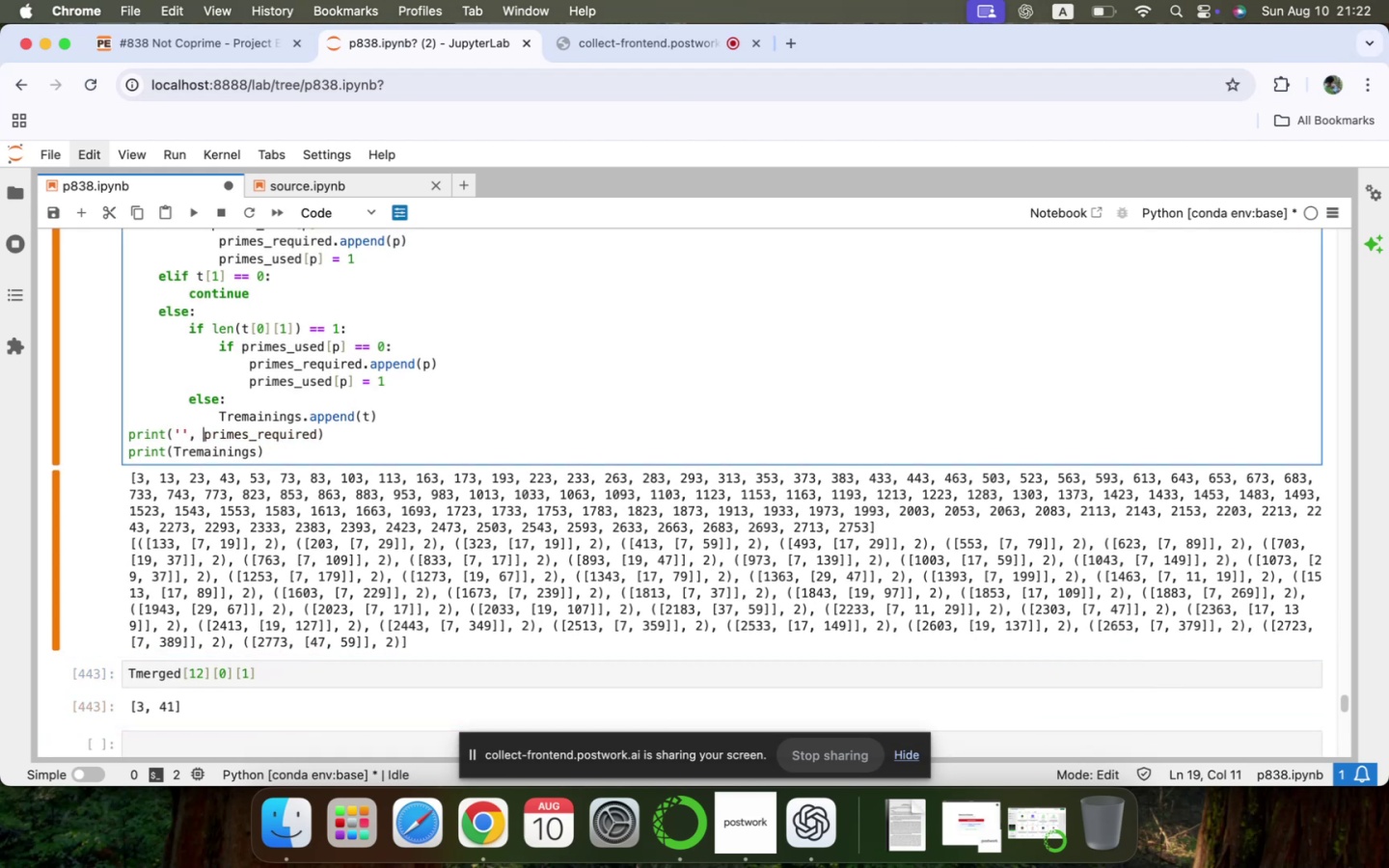 
key(ArrowLeft)
 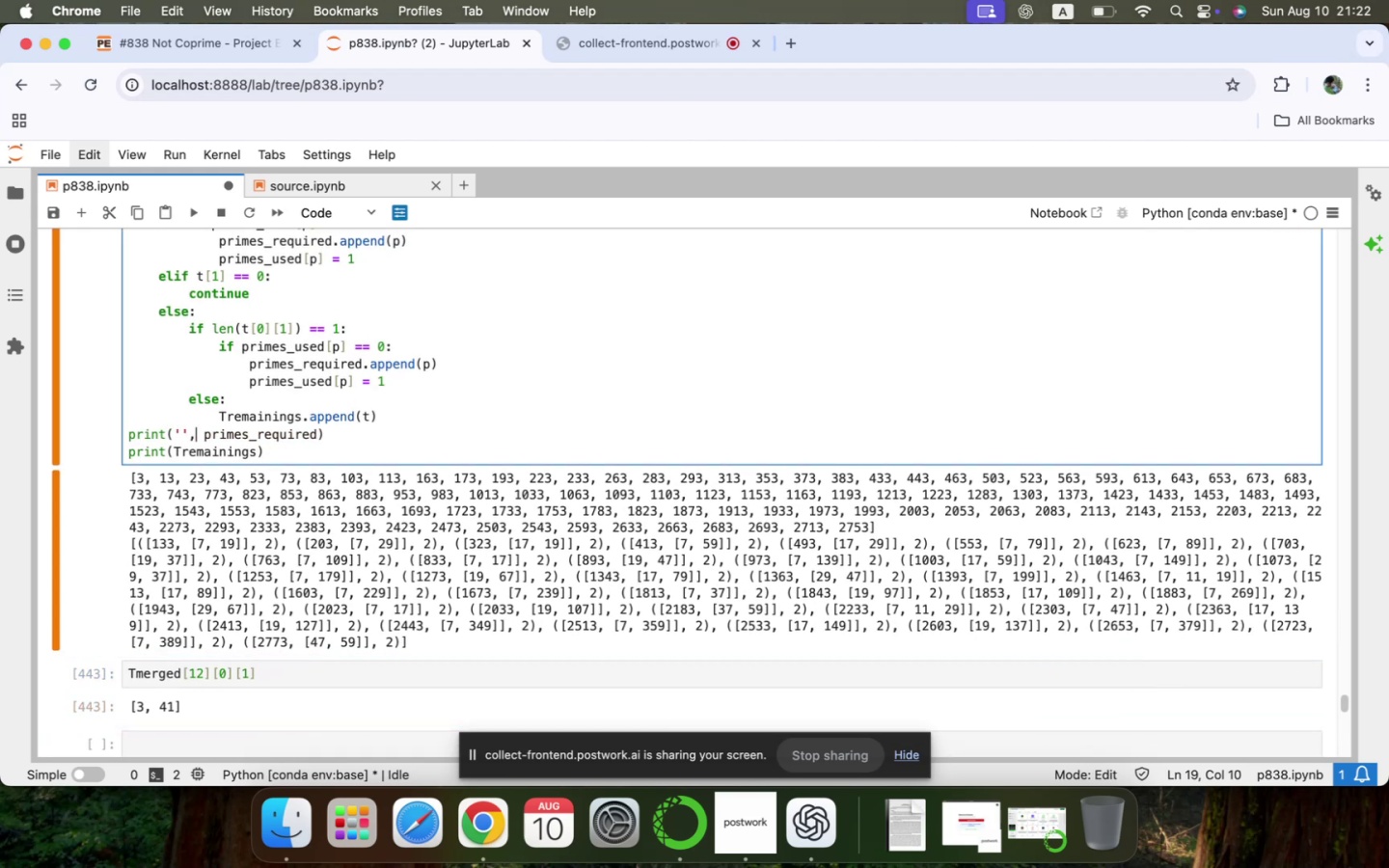 
key(ArrowLeft)
 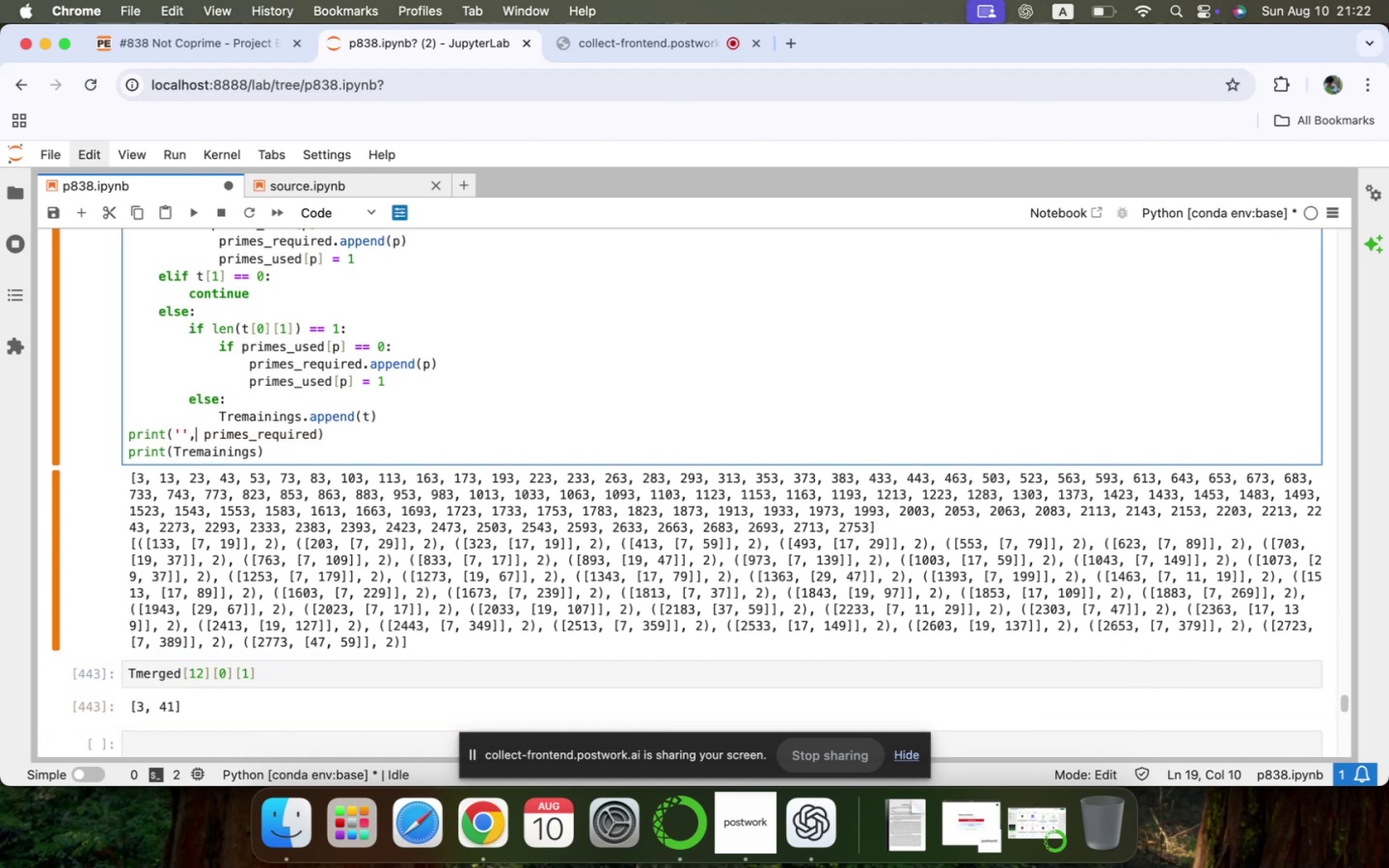 
key(ArrowLeft)
 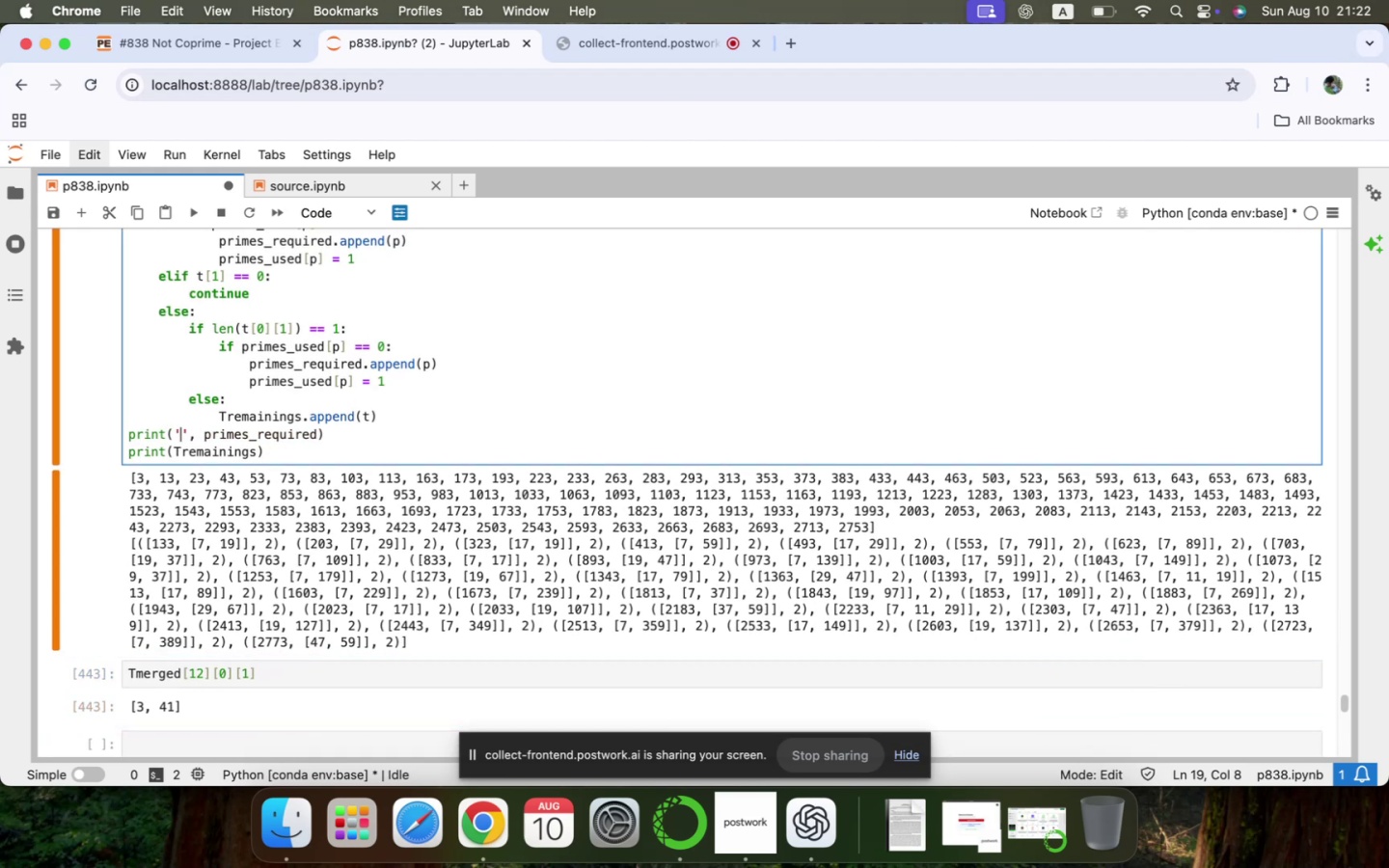 
type(aa)
 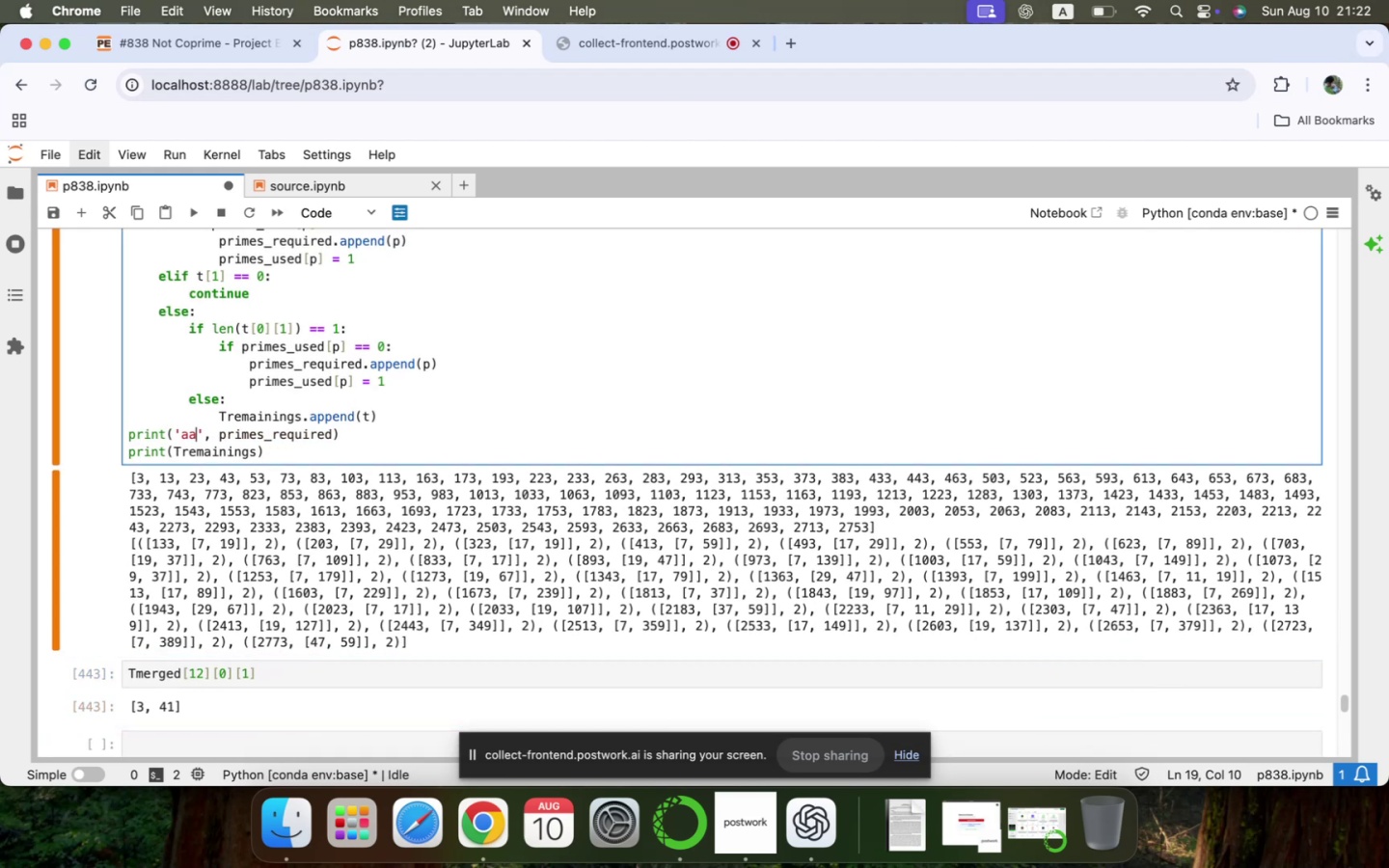 
key(ArrowDown)
 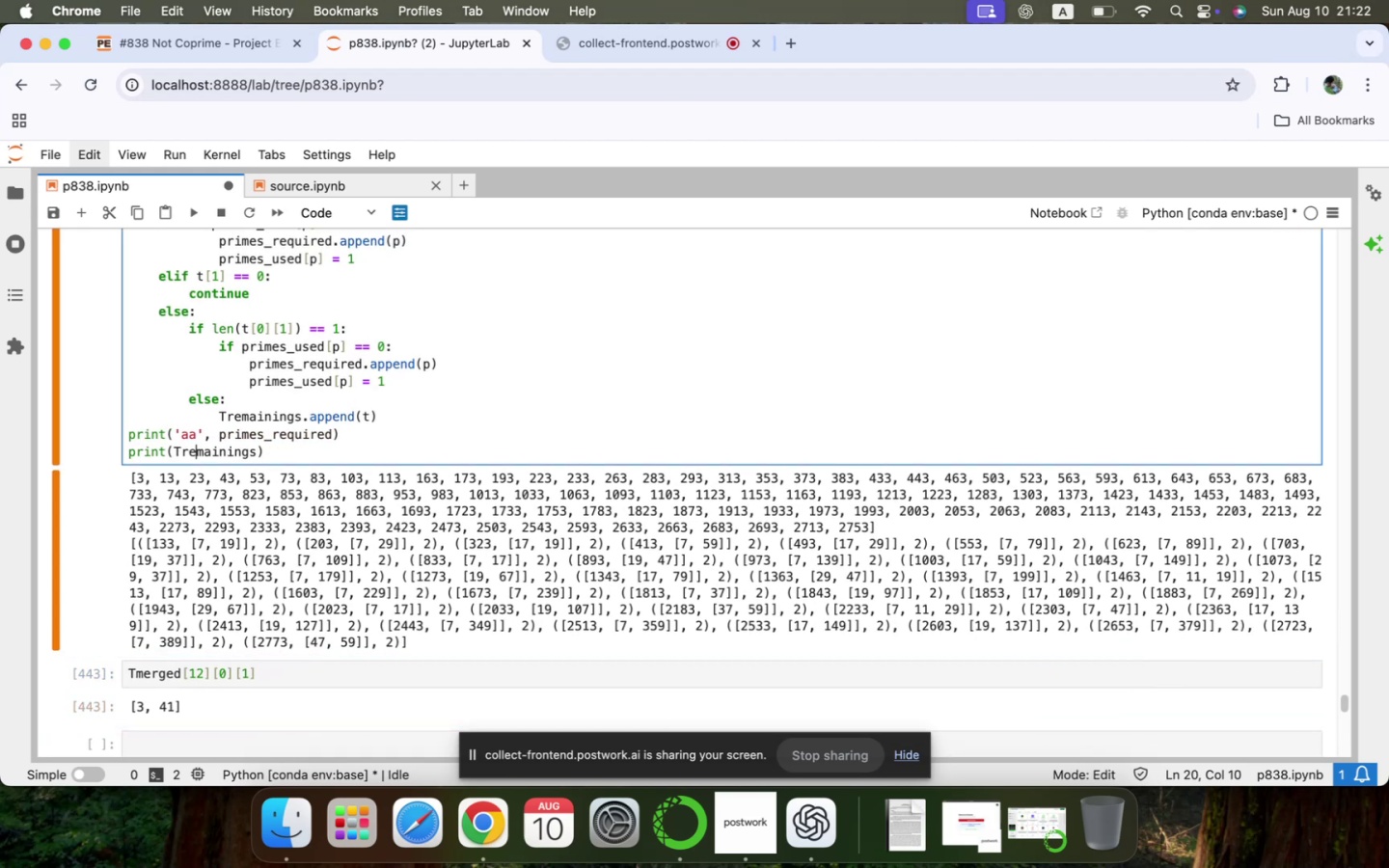 
key(ArrowLeft)
 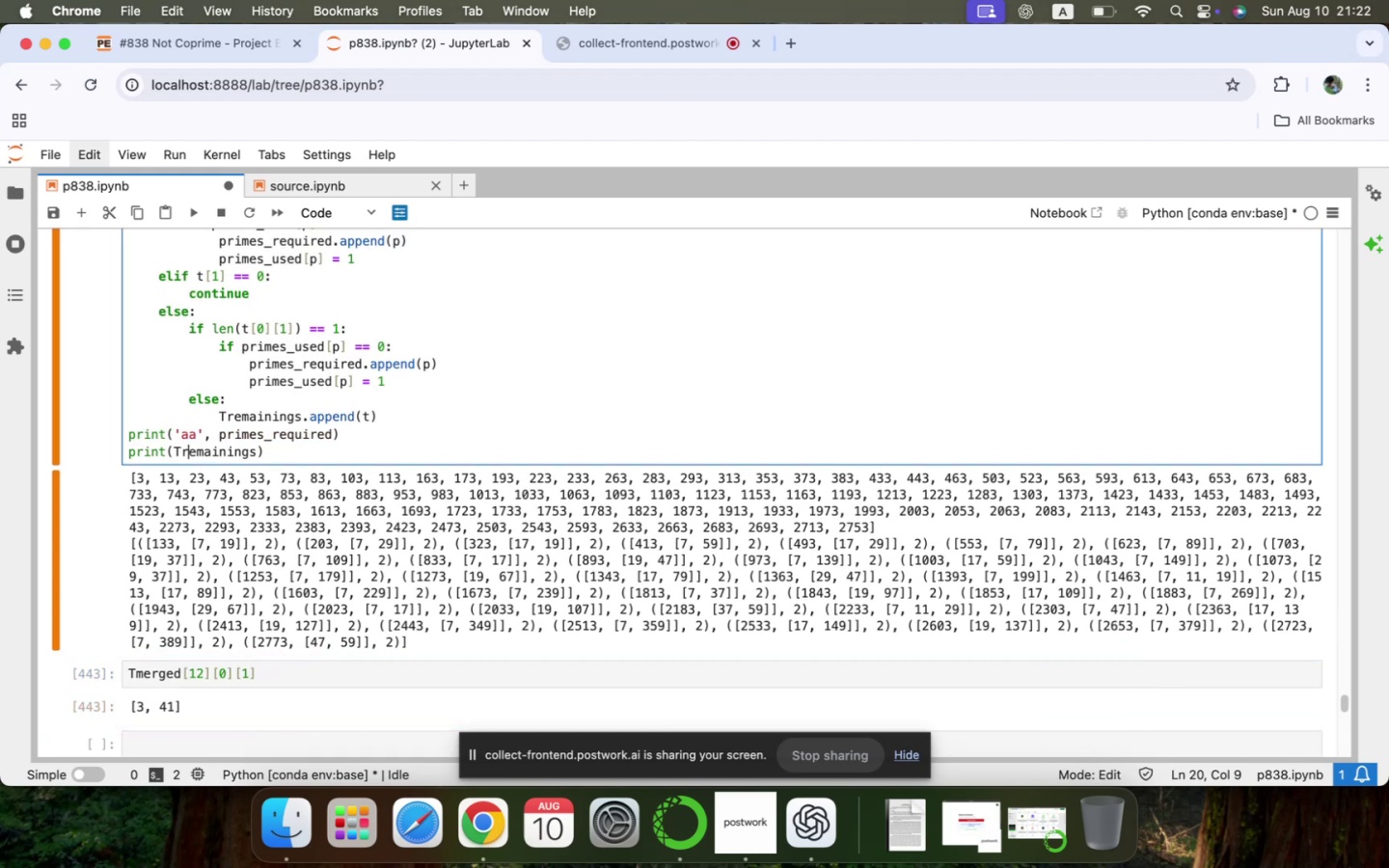 
key(ArrowLeft)
 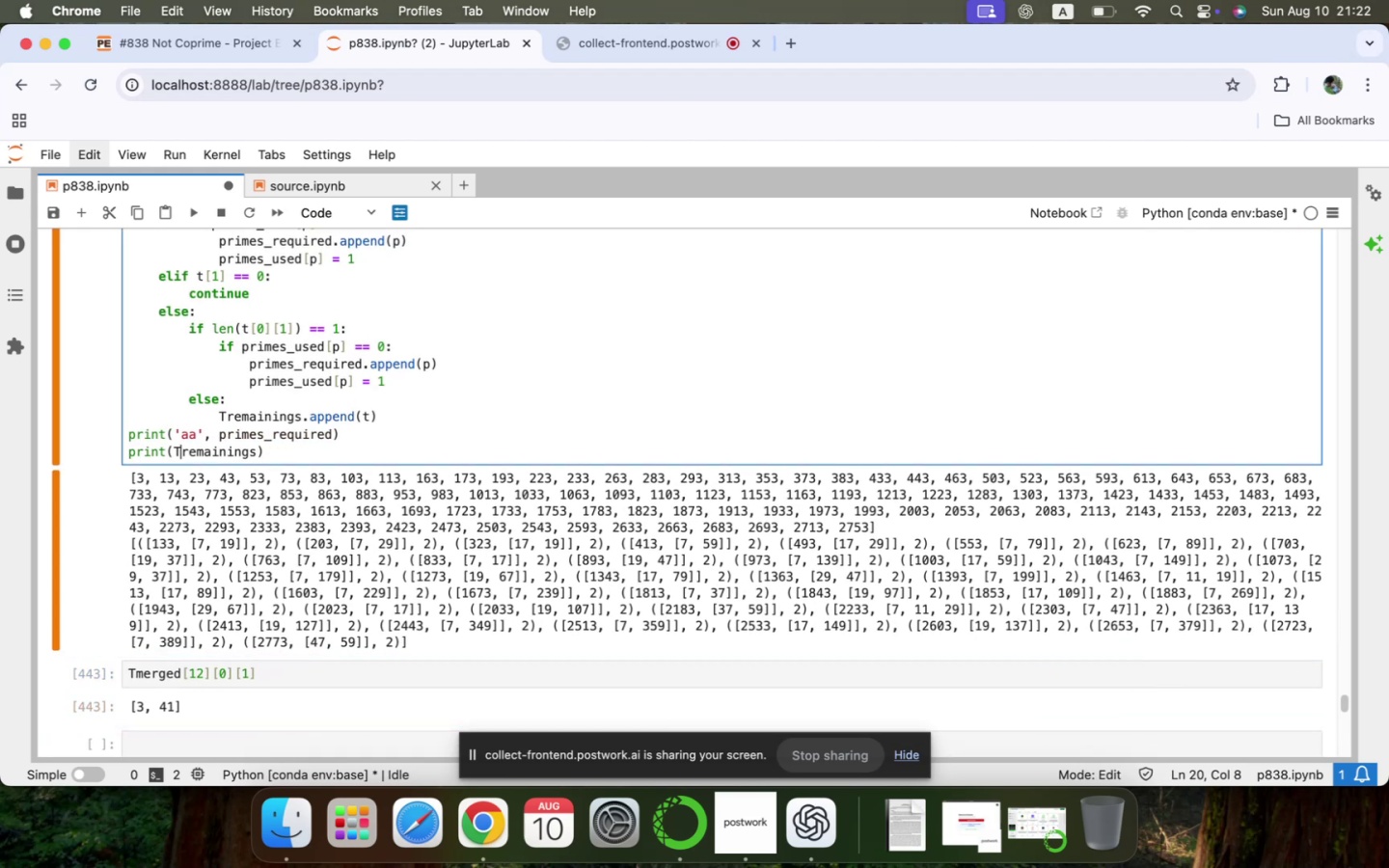 
key(ArrowLeft)
 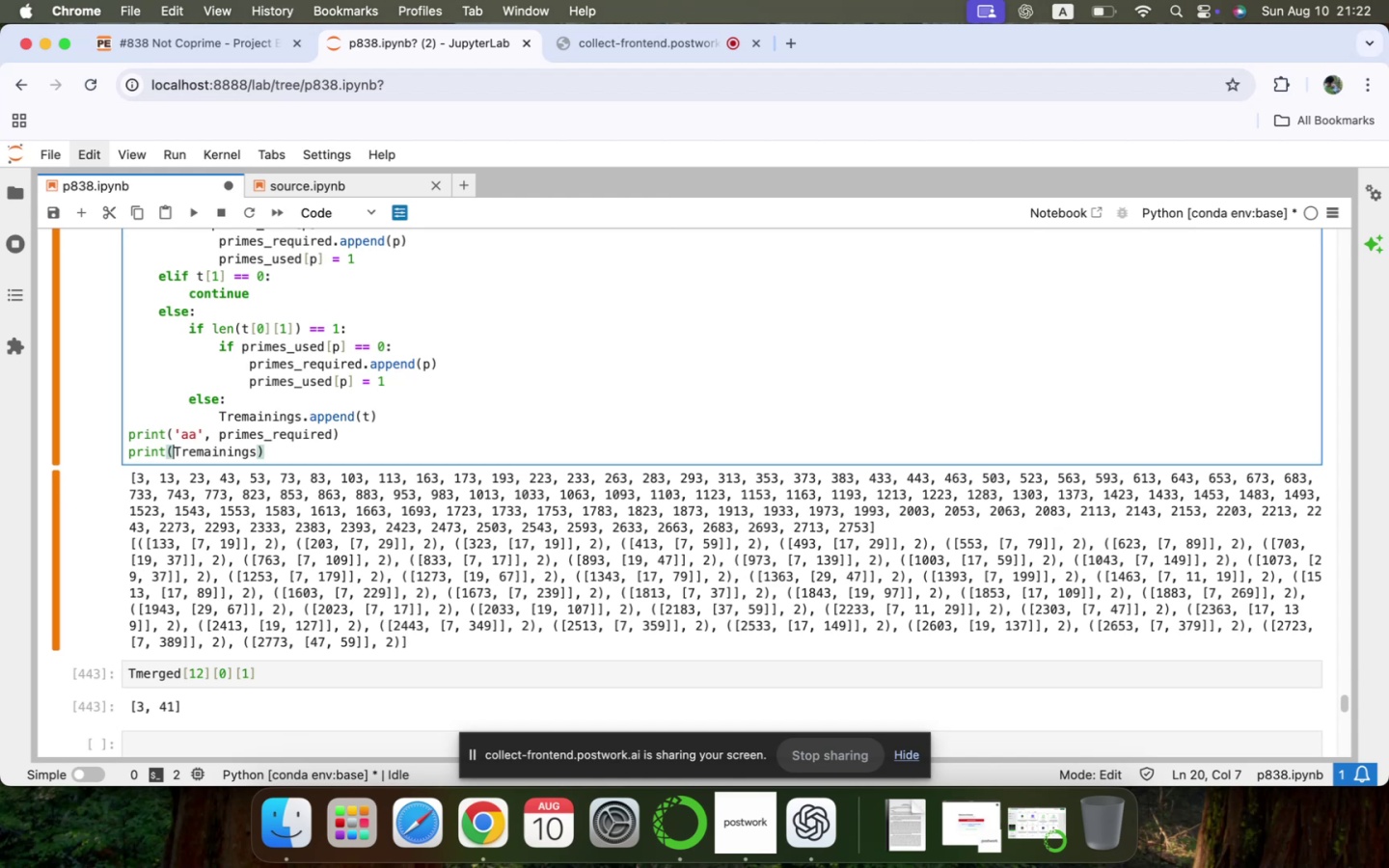 
key(Quote)
 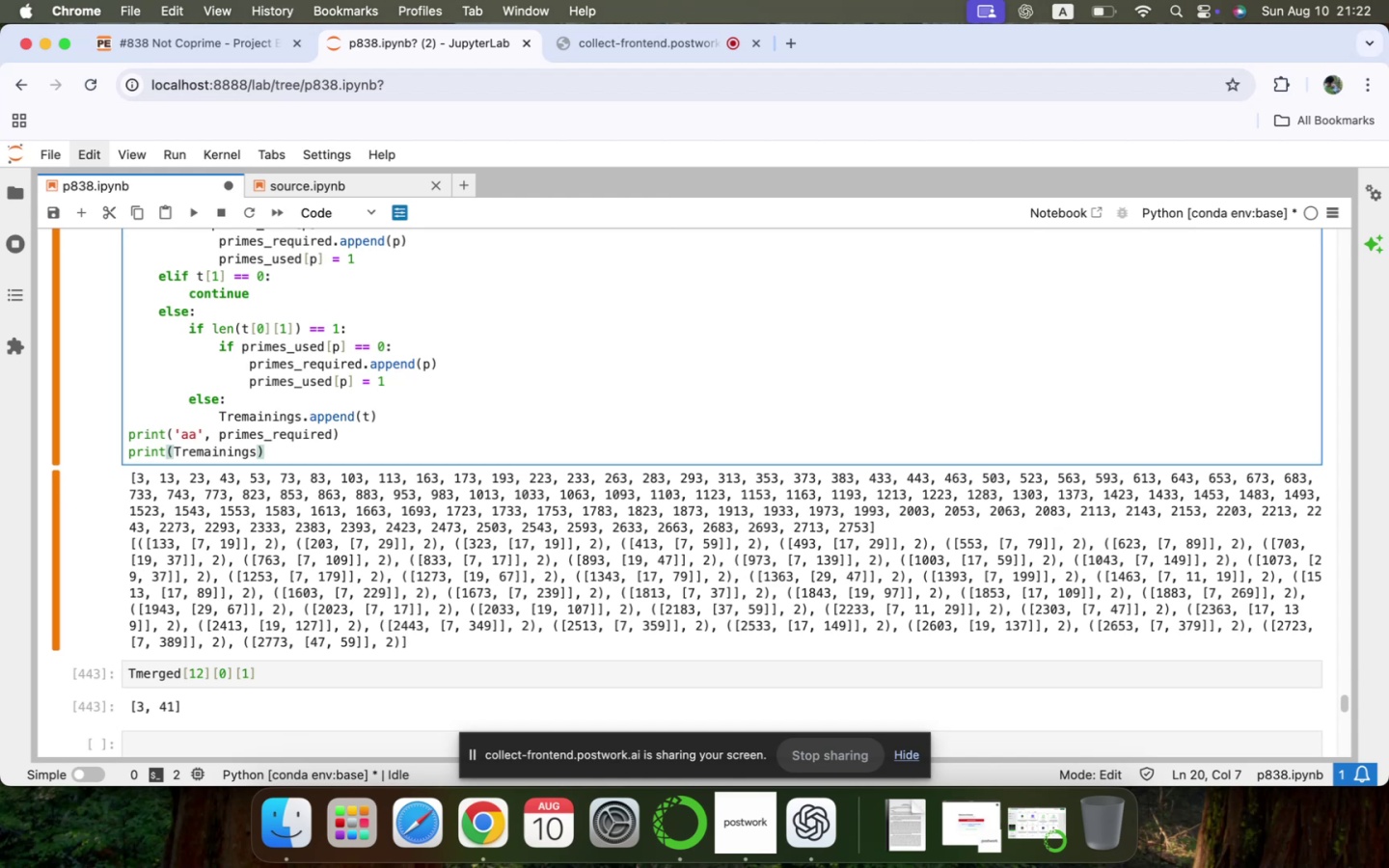 
key(Quote)
 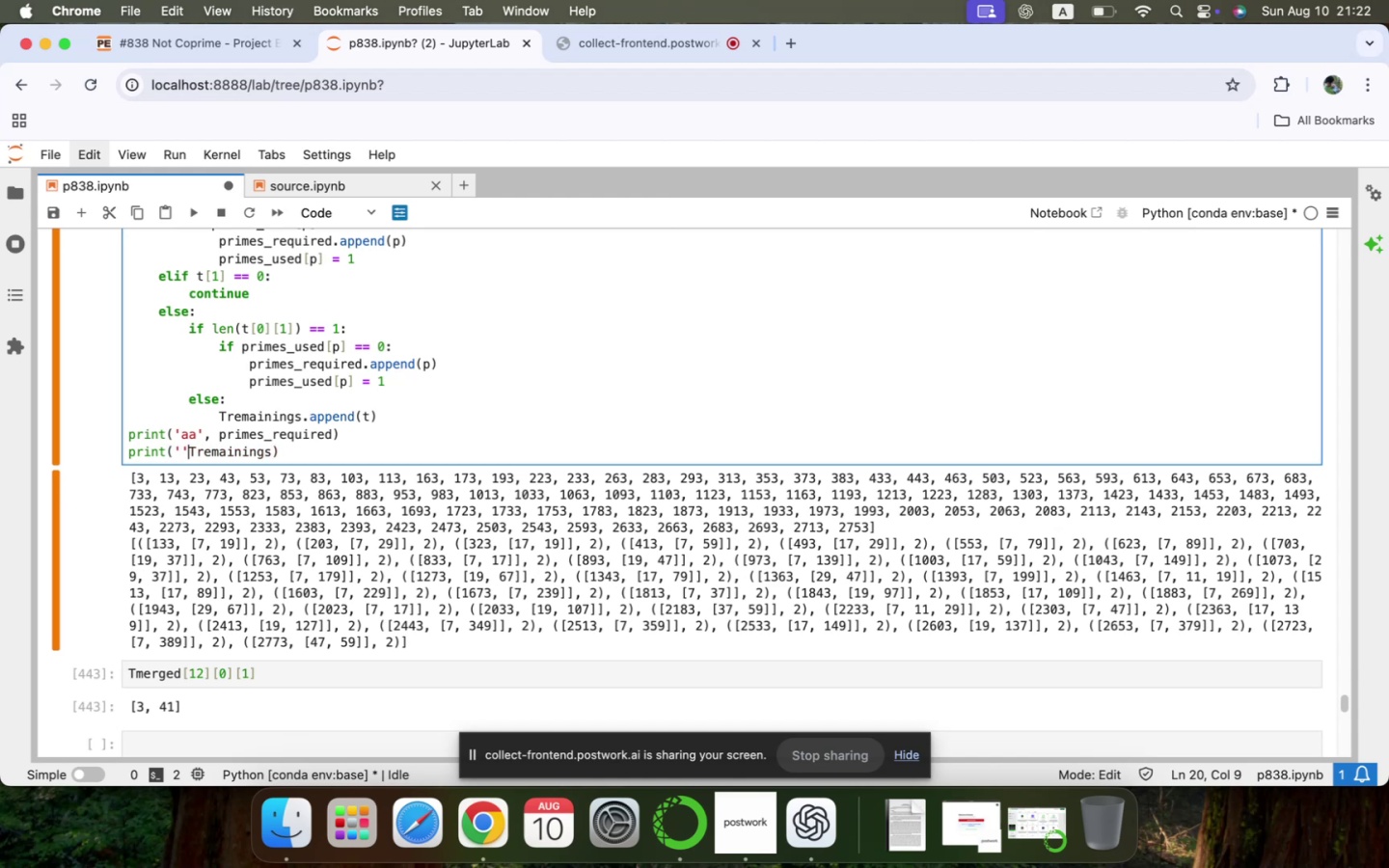 
key(ArrowLeft)
 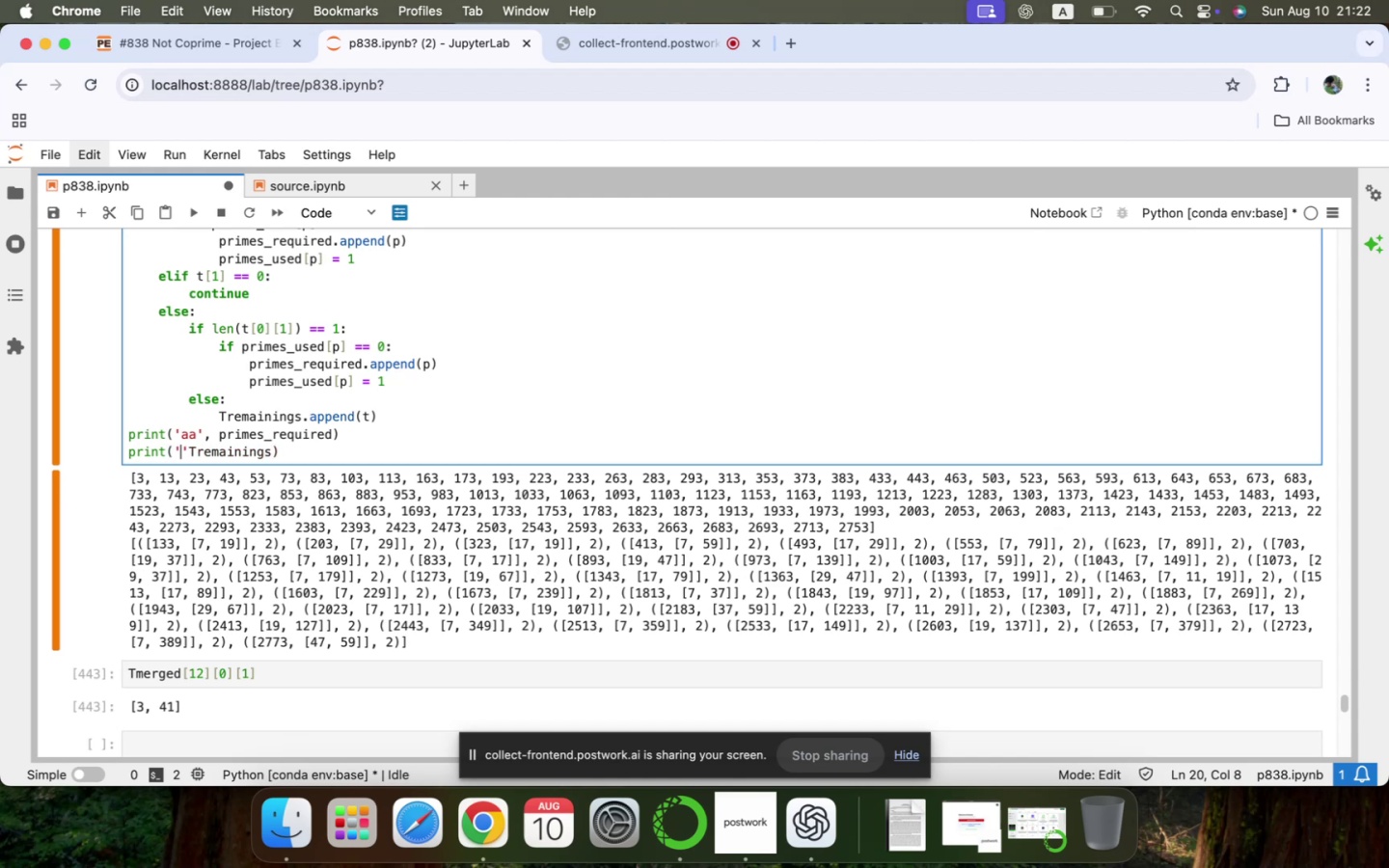 
type(bb)
 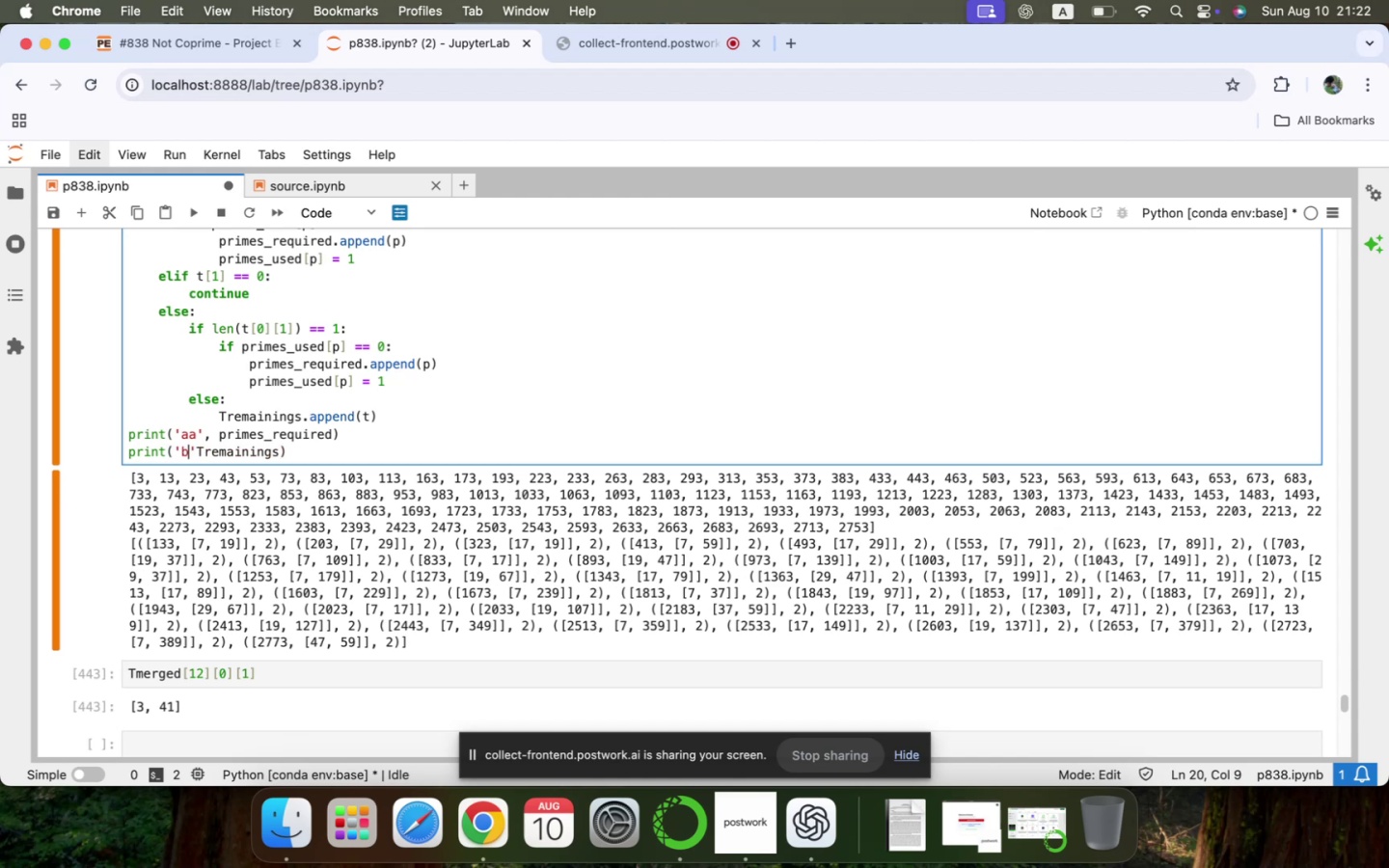 
key(ArrowRight)
 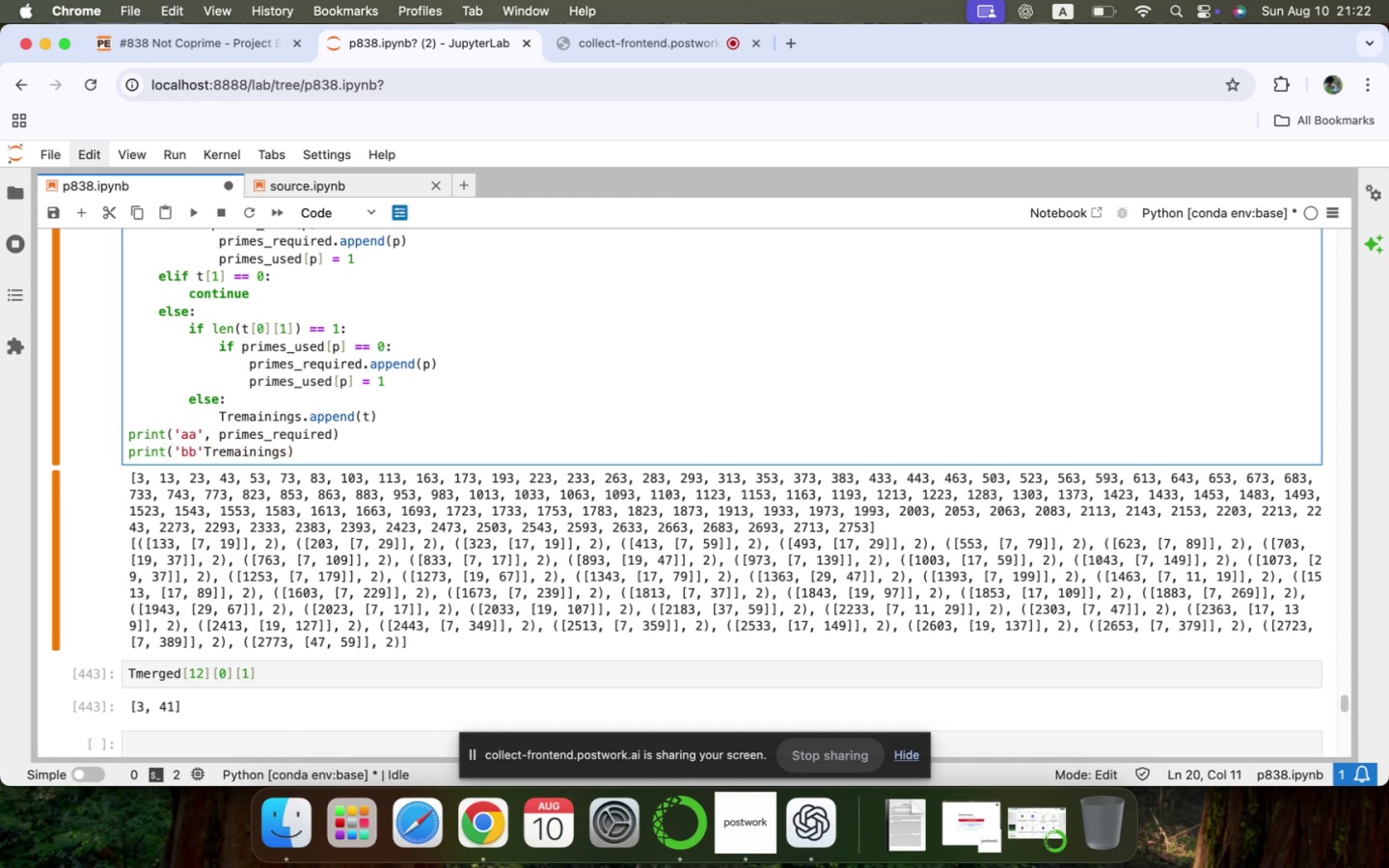 
key(Comma)
 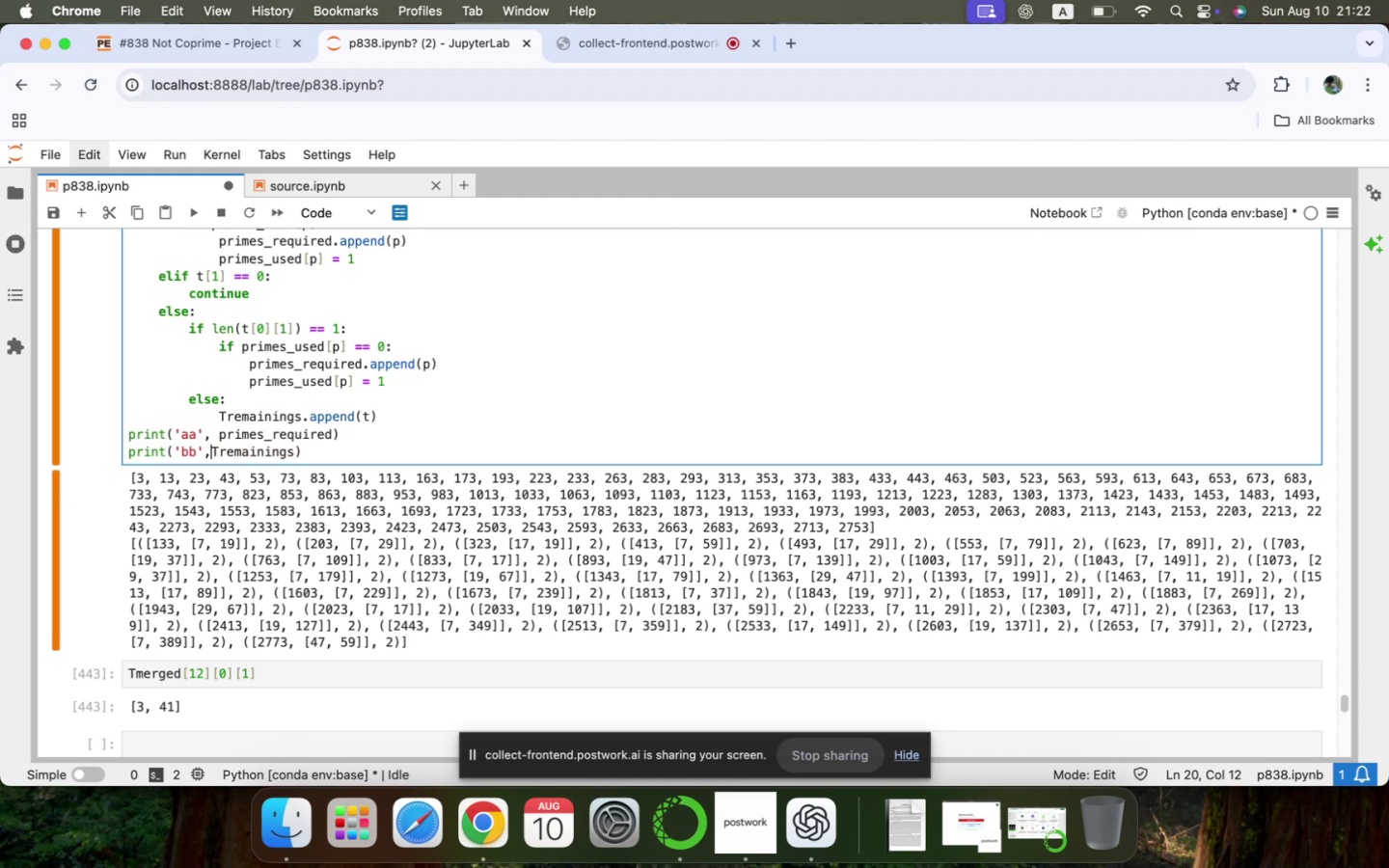 
key(Space)
 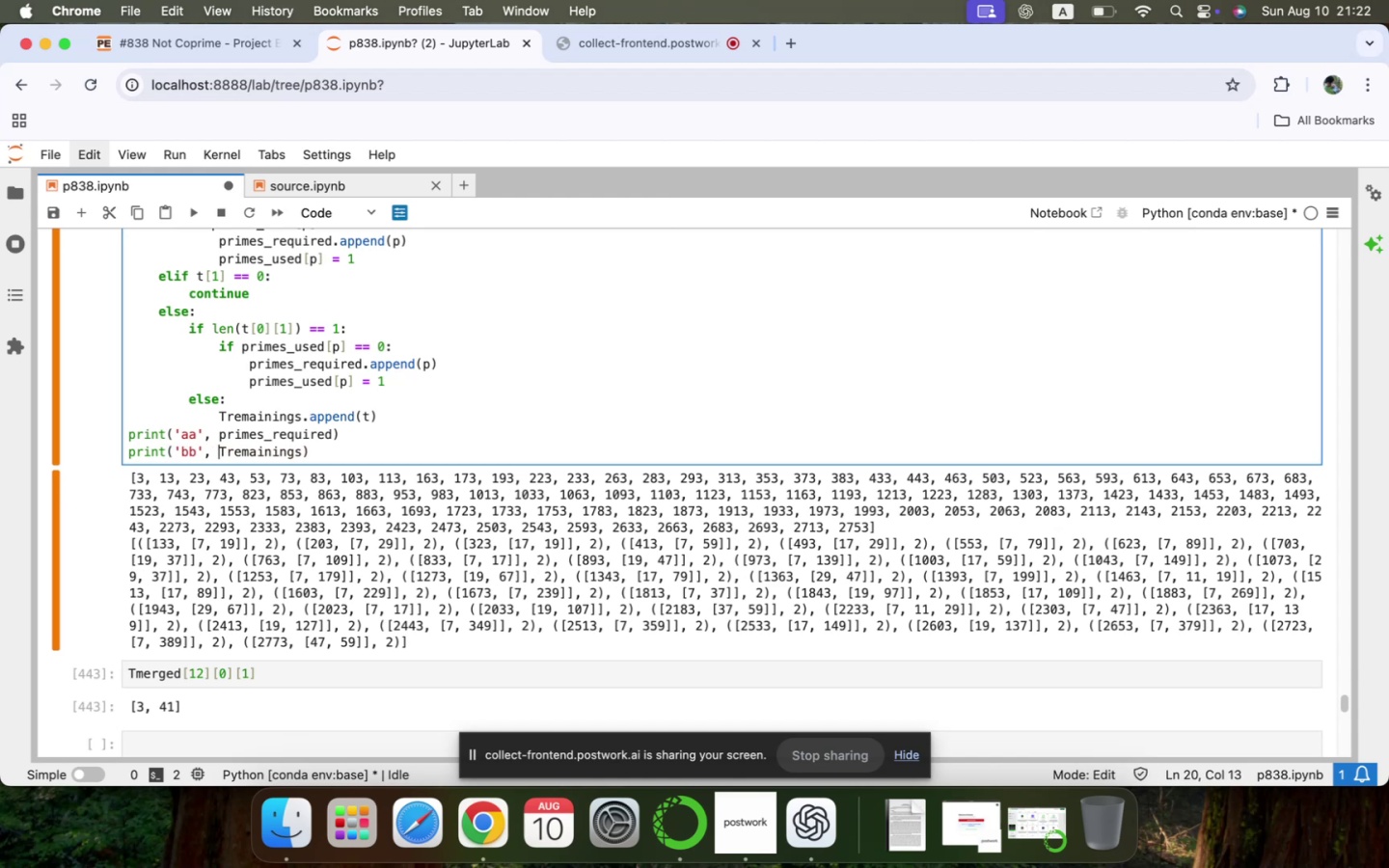 
key(Shift+ShiftLeft)
 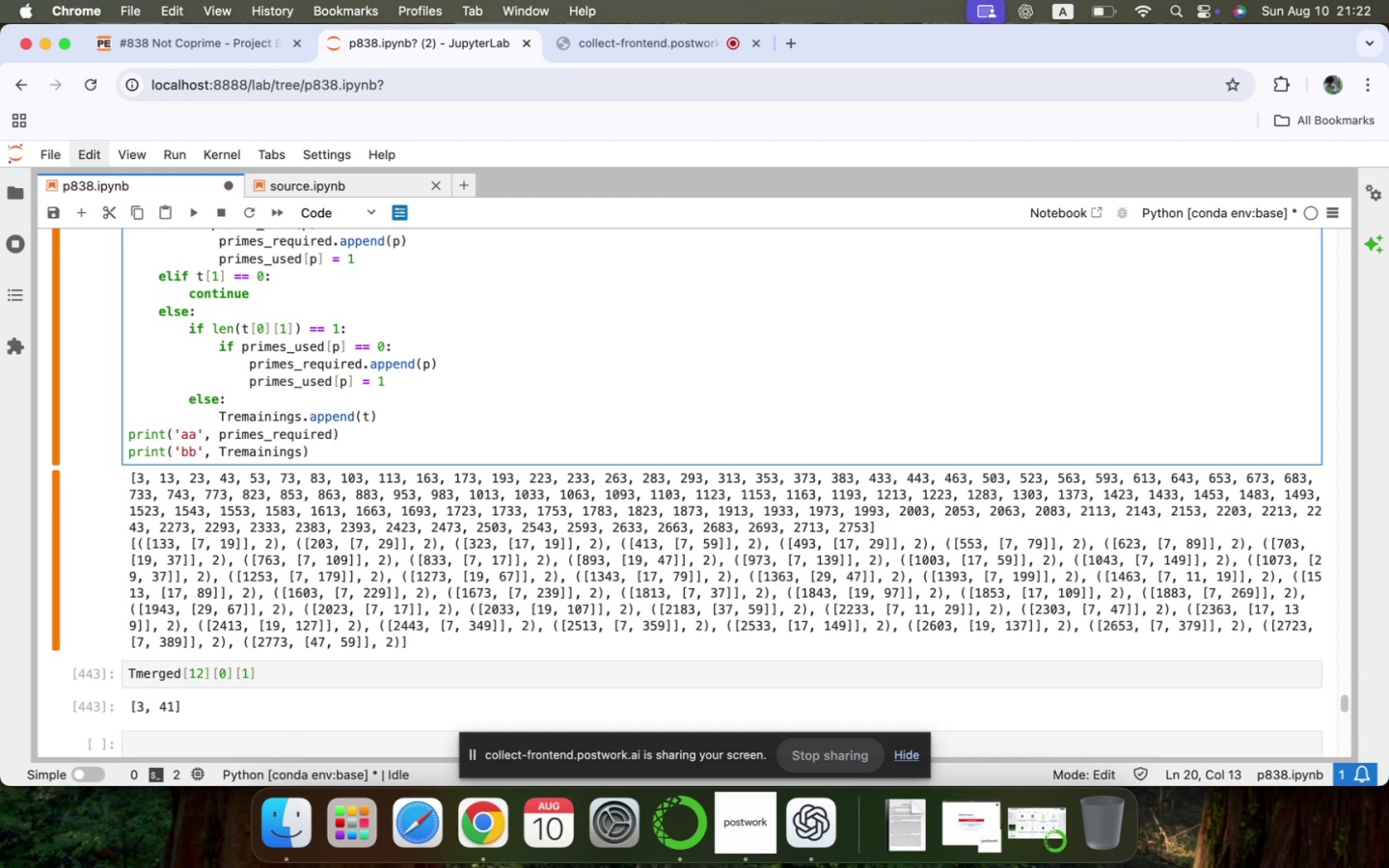 
key(Shift+Enter)
 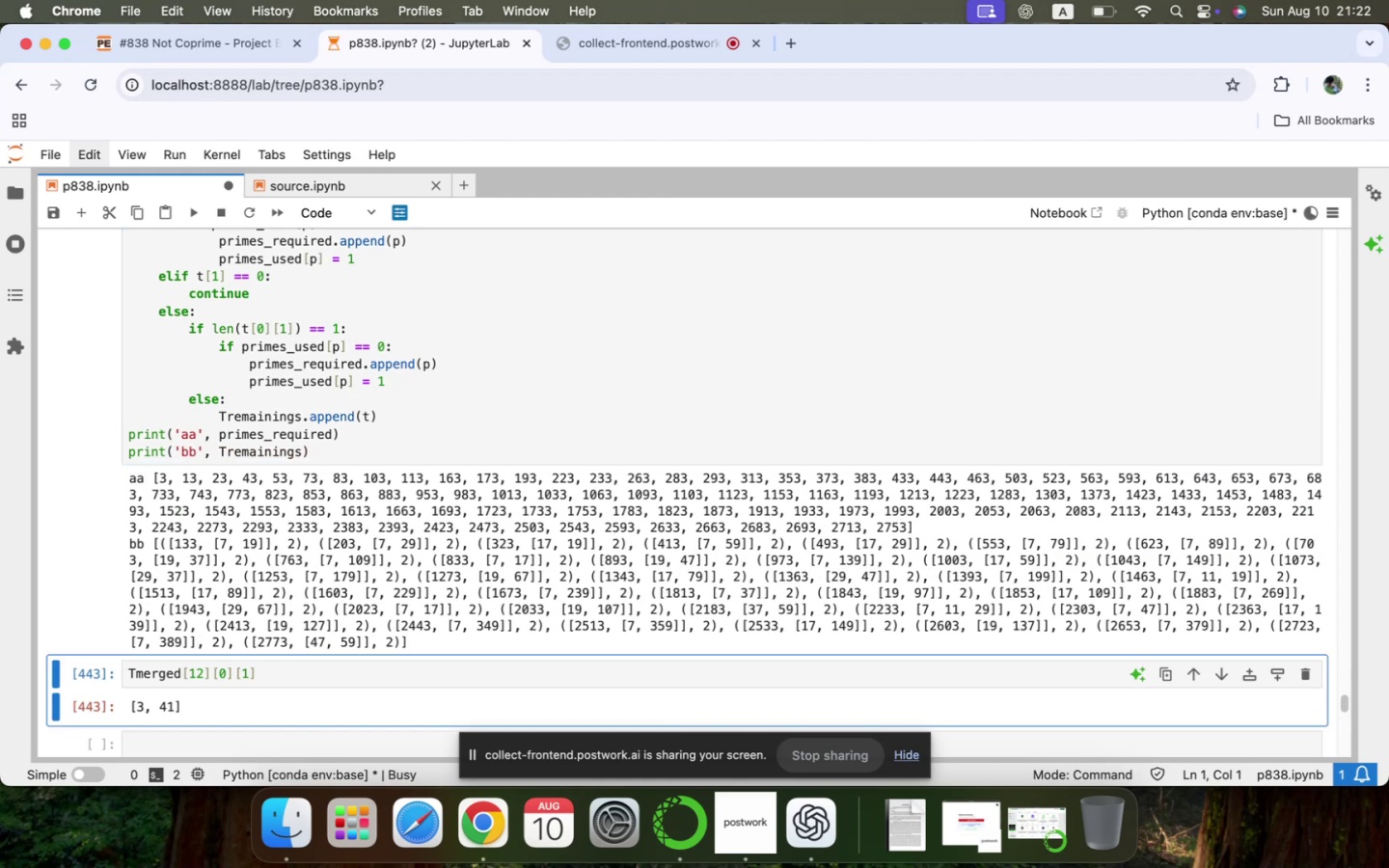 
scroll: coordinate [238, 435], scroll_direction: down, amount: 5.0
 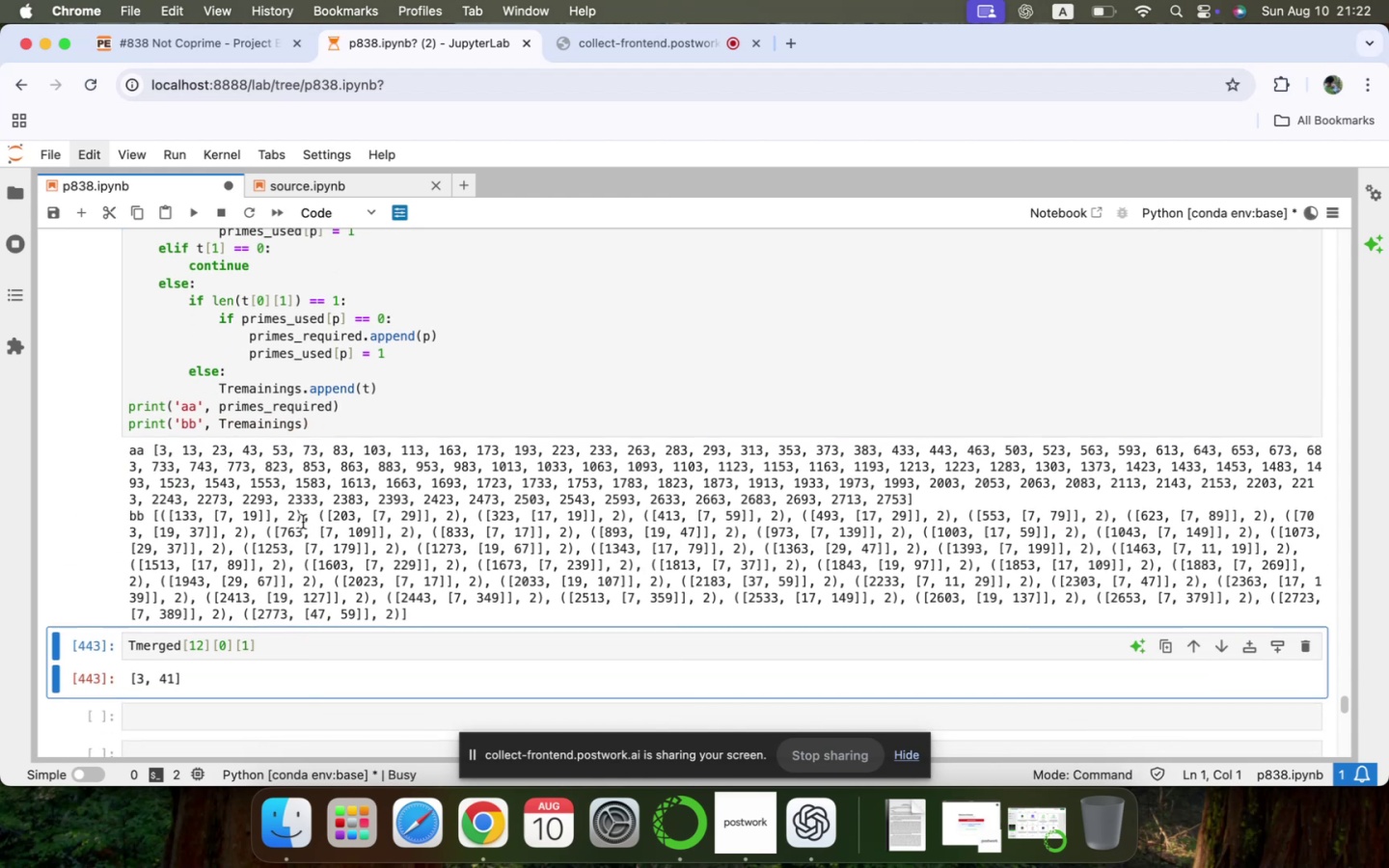 
scroll: coordinate [352, 508], scroll_direction: up, amount: 1.0
 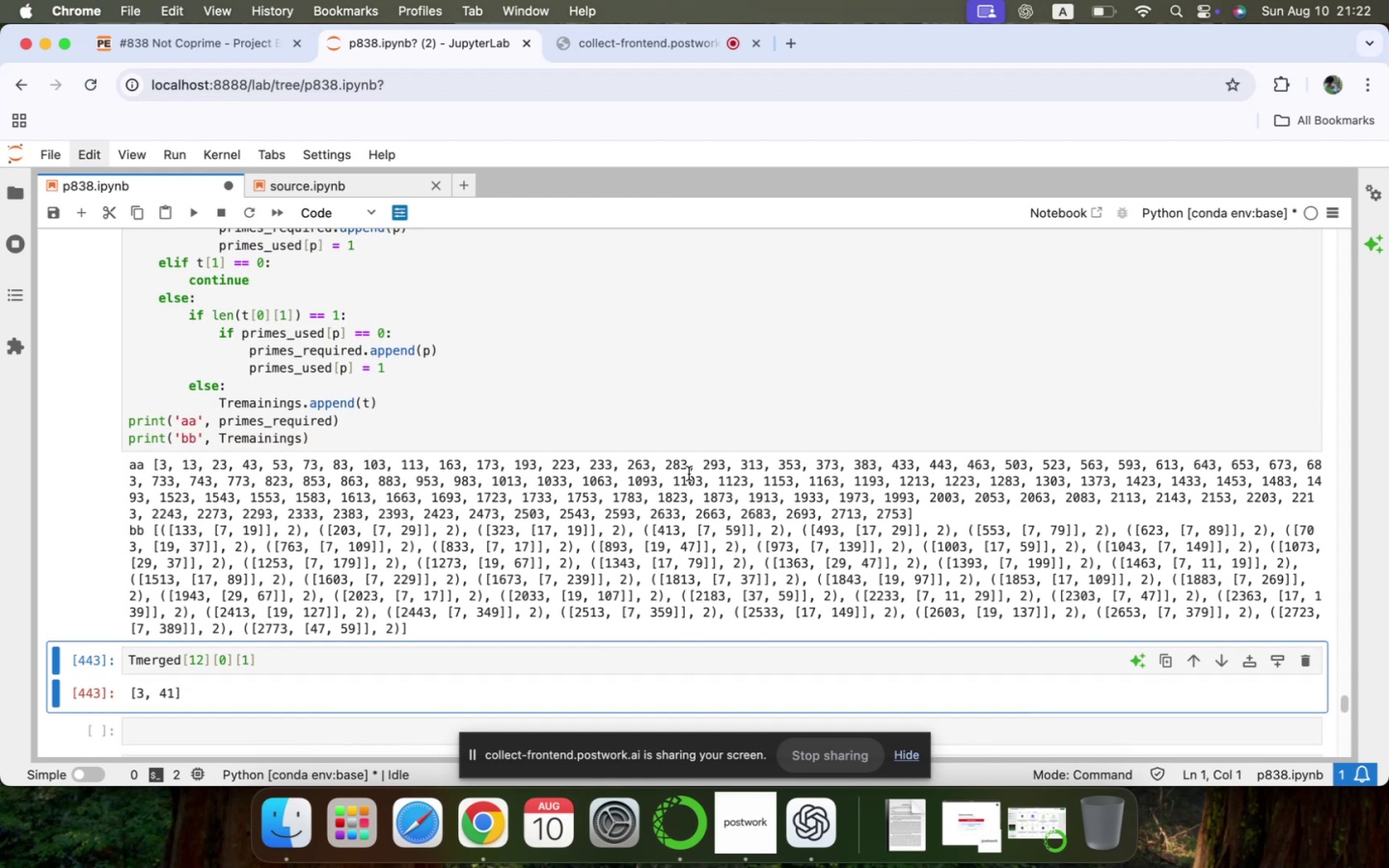 
scroll: coordinate [856, 502], scroll_direction: down, amount: 18.0
 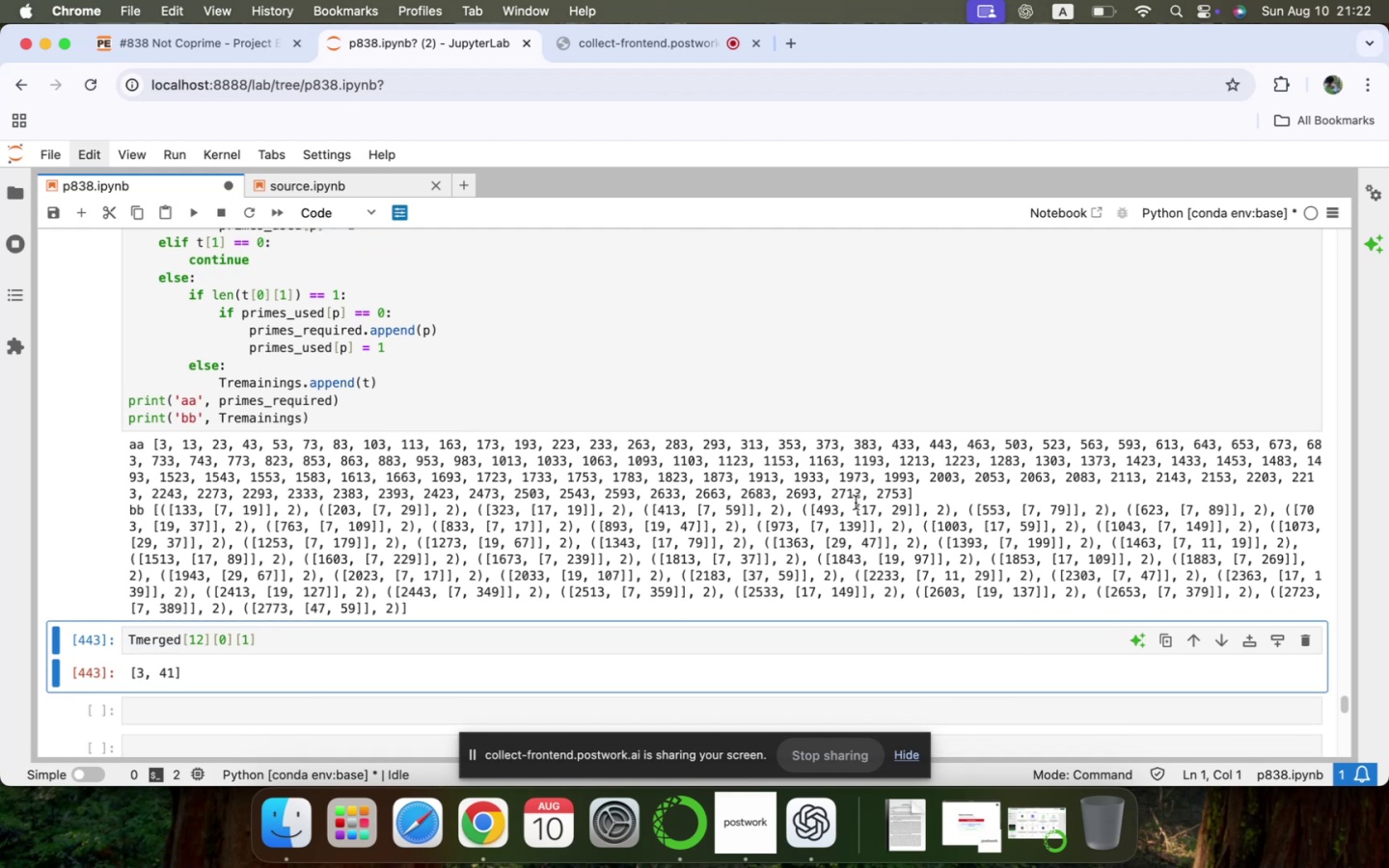 
scroll: coordinate [856, 502], scroll_direction: up, amount: 5.0
 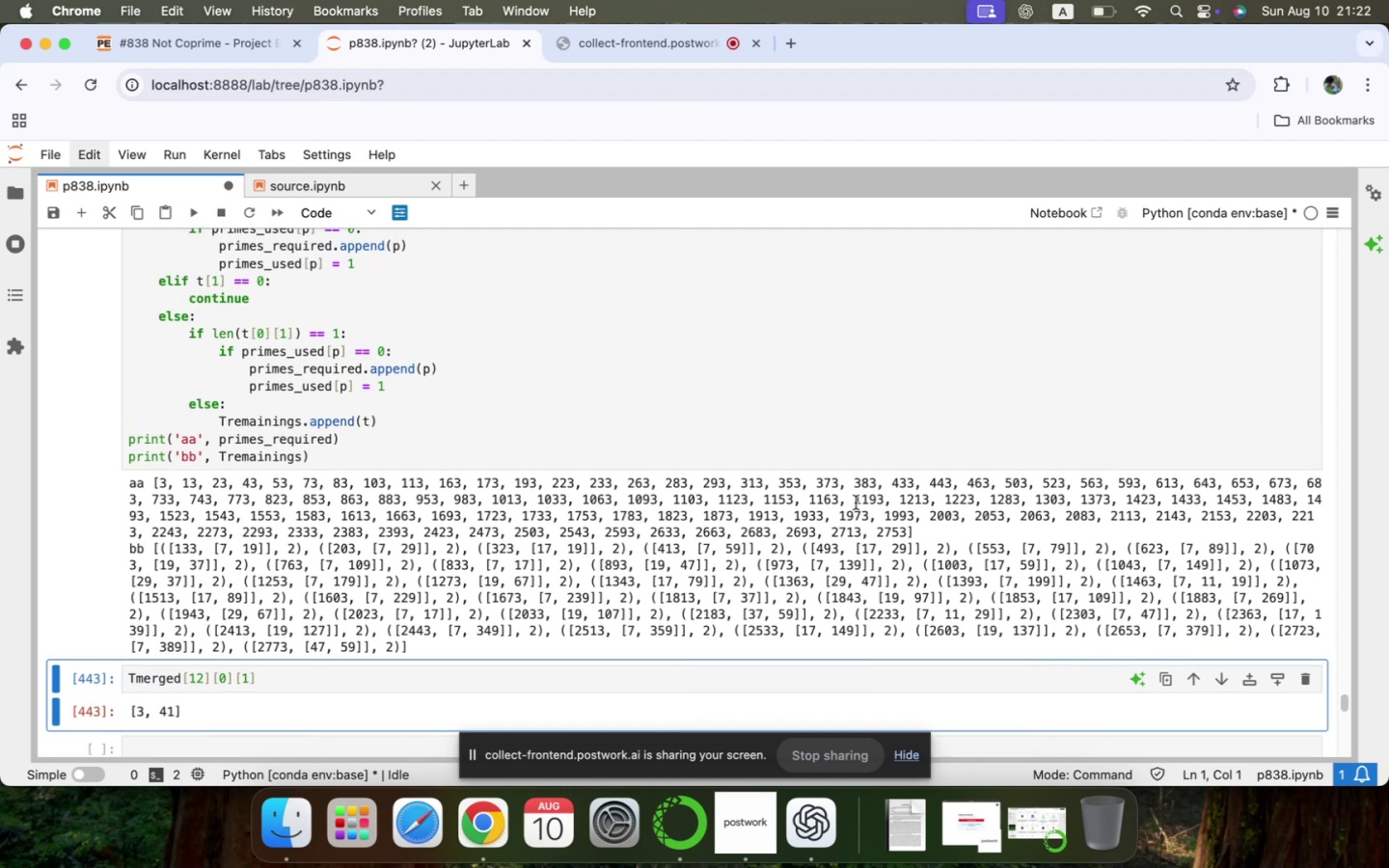 
scroll: coordinate [856, 502], scroll_direction: down, amount: 3.0
 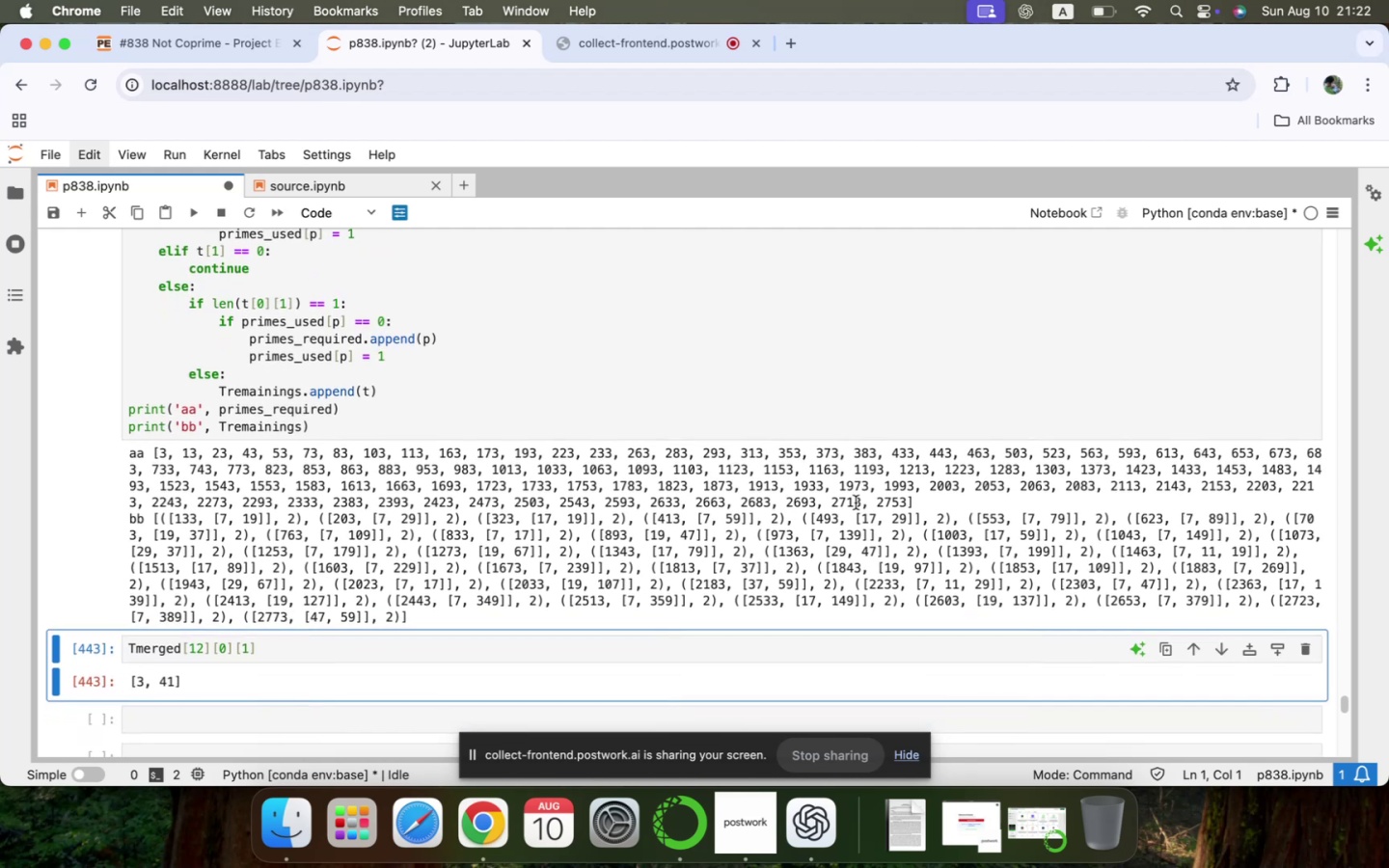 
wait(8.7)
 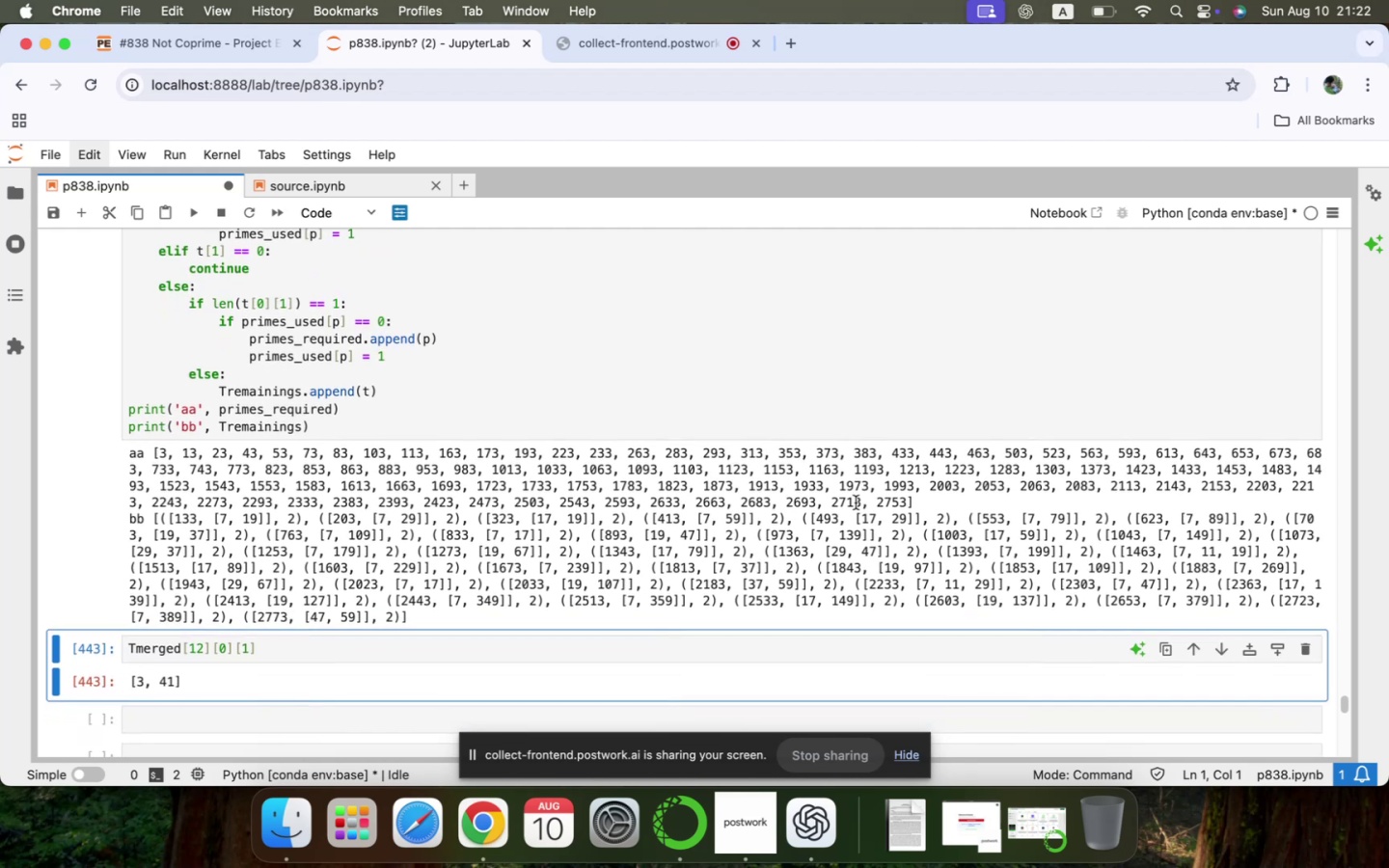 
scroll: coordinate [856, 502], scroll_direction: up, amount: 25.0
 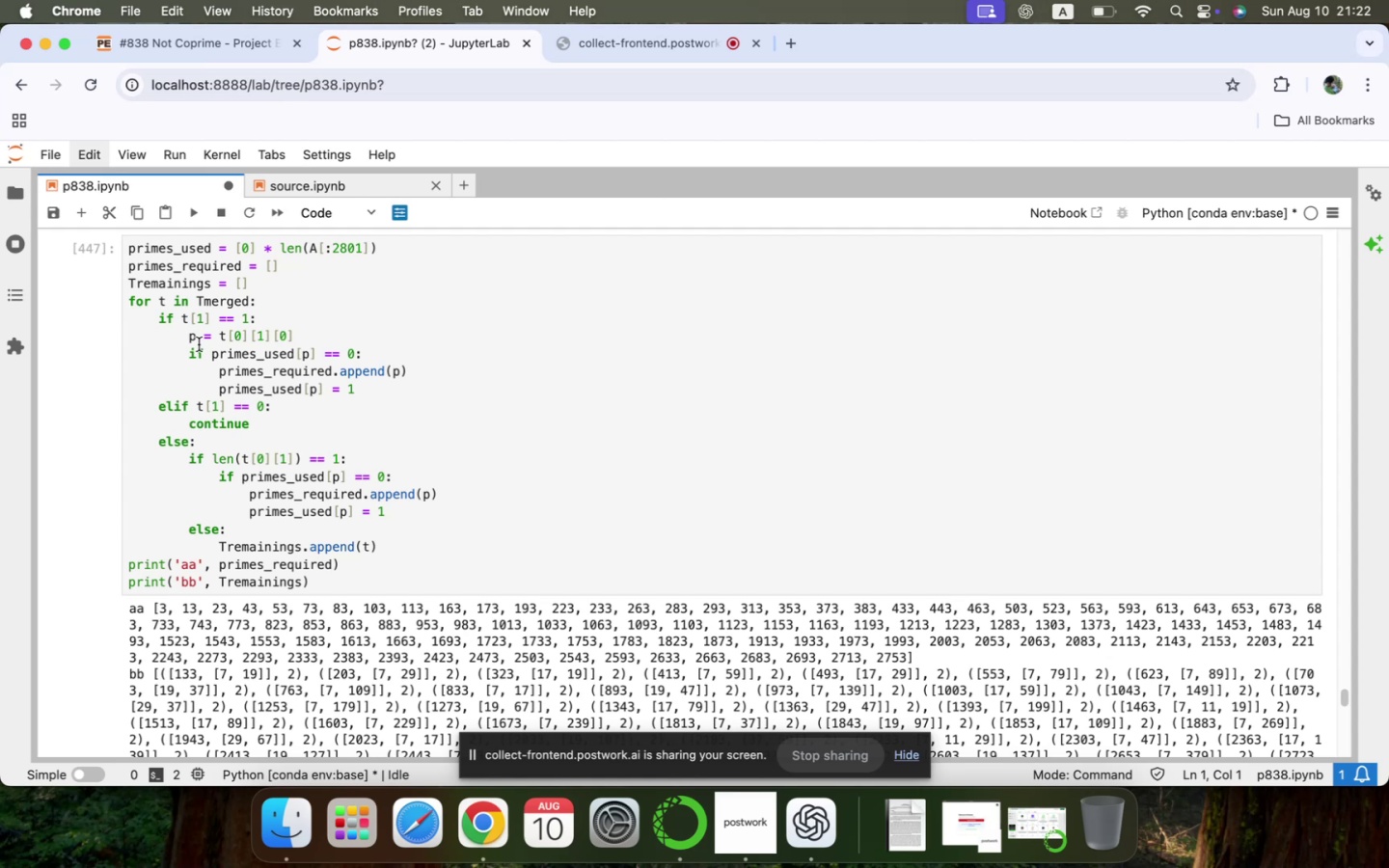 
wait(7.13)
 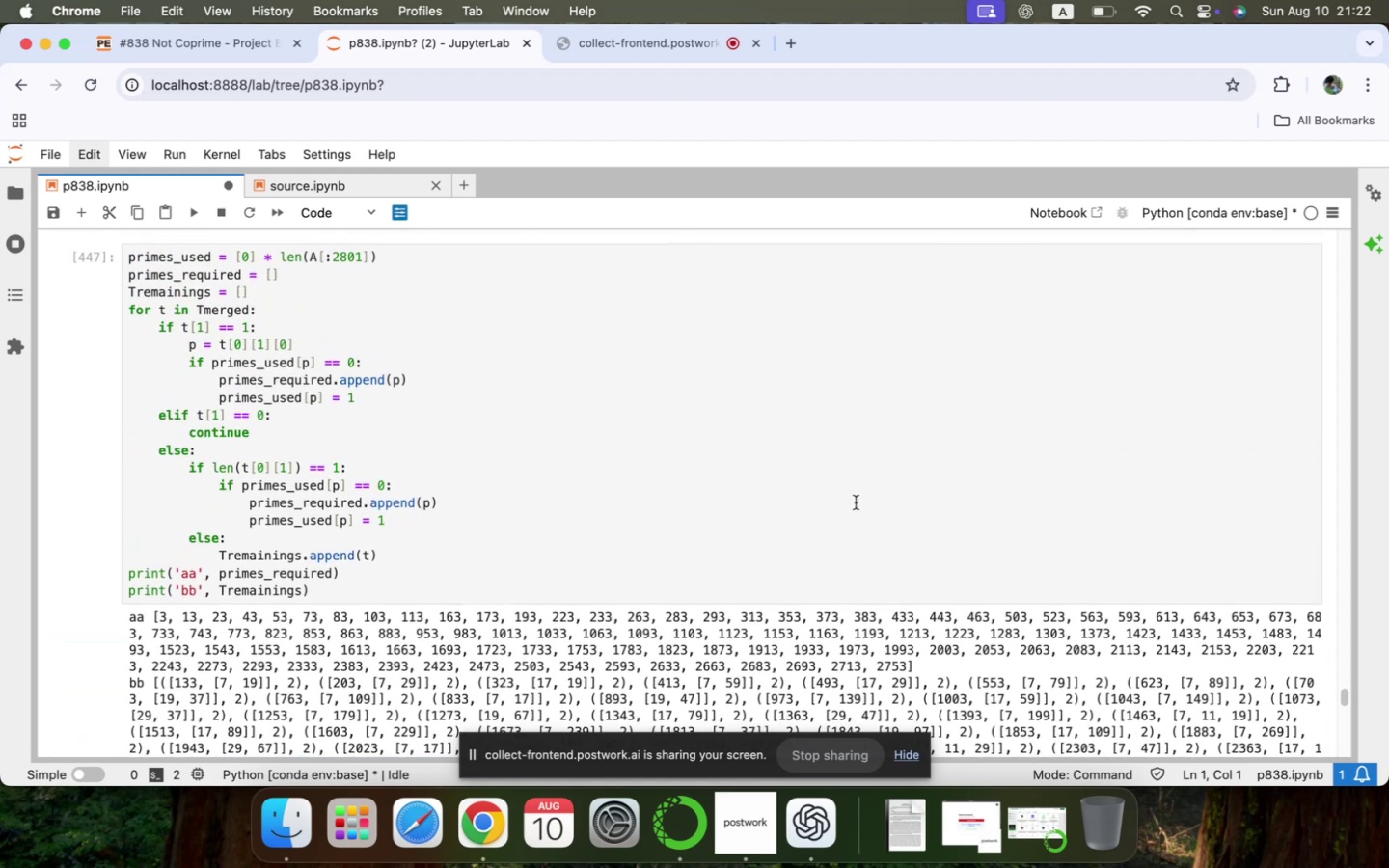 
key(ArrowLeft)
 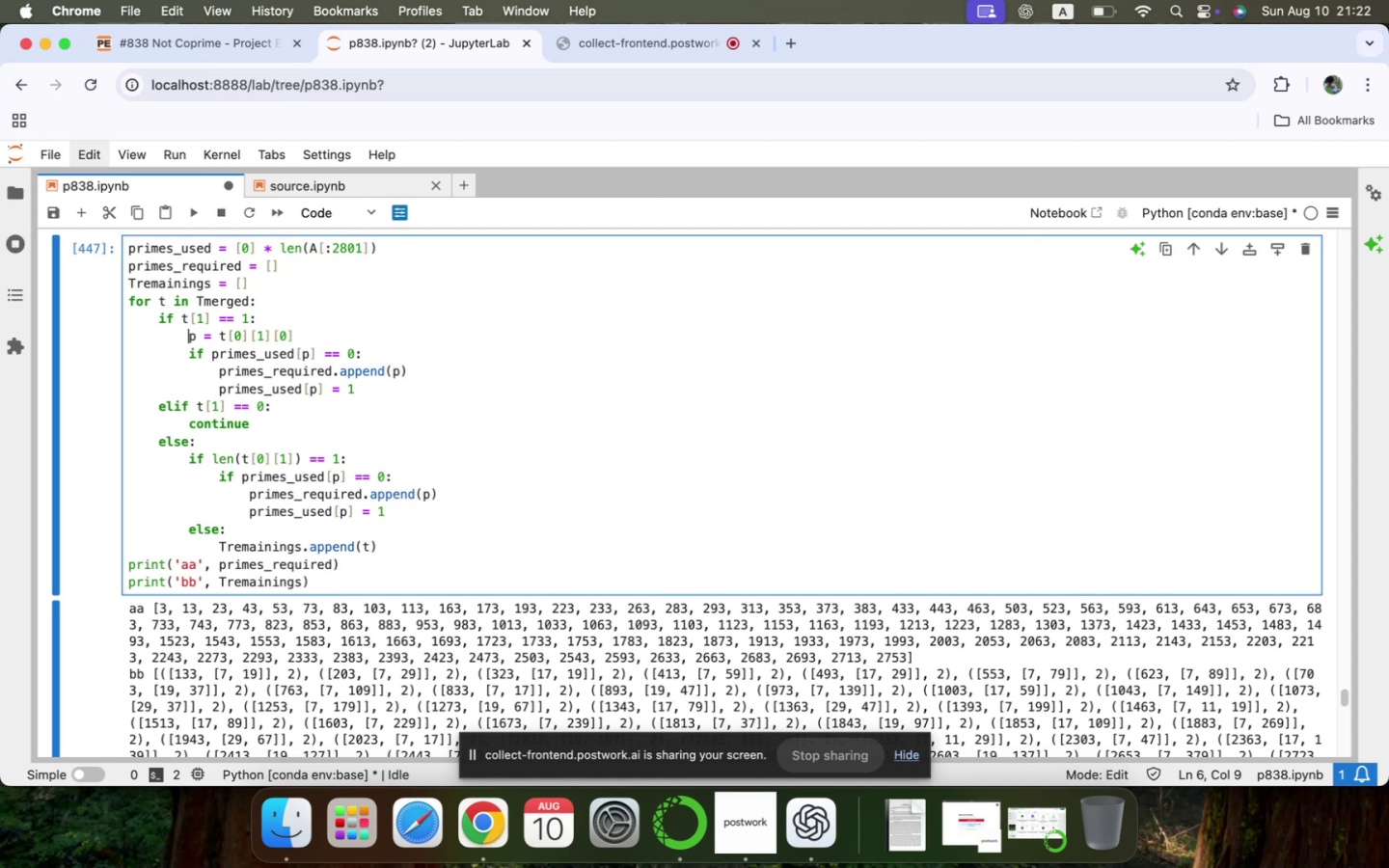 
key(ArrowRight)
 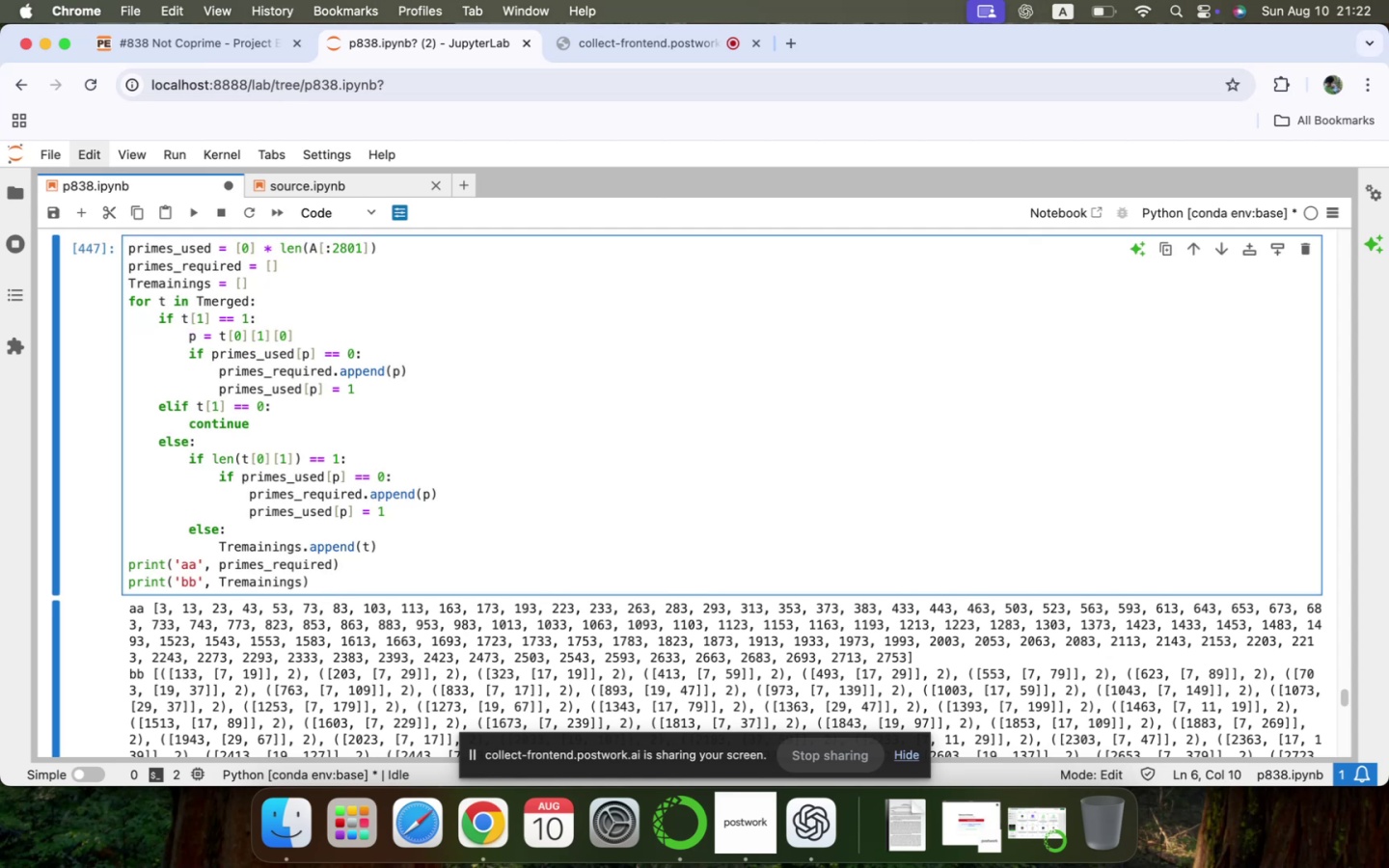 
wait(5.37)
 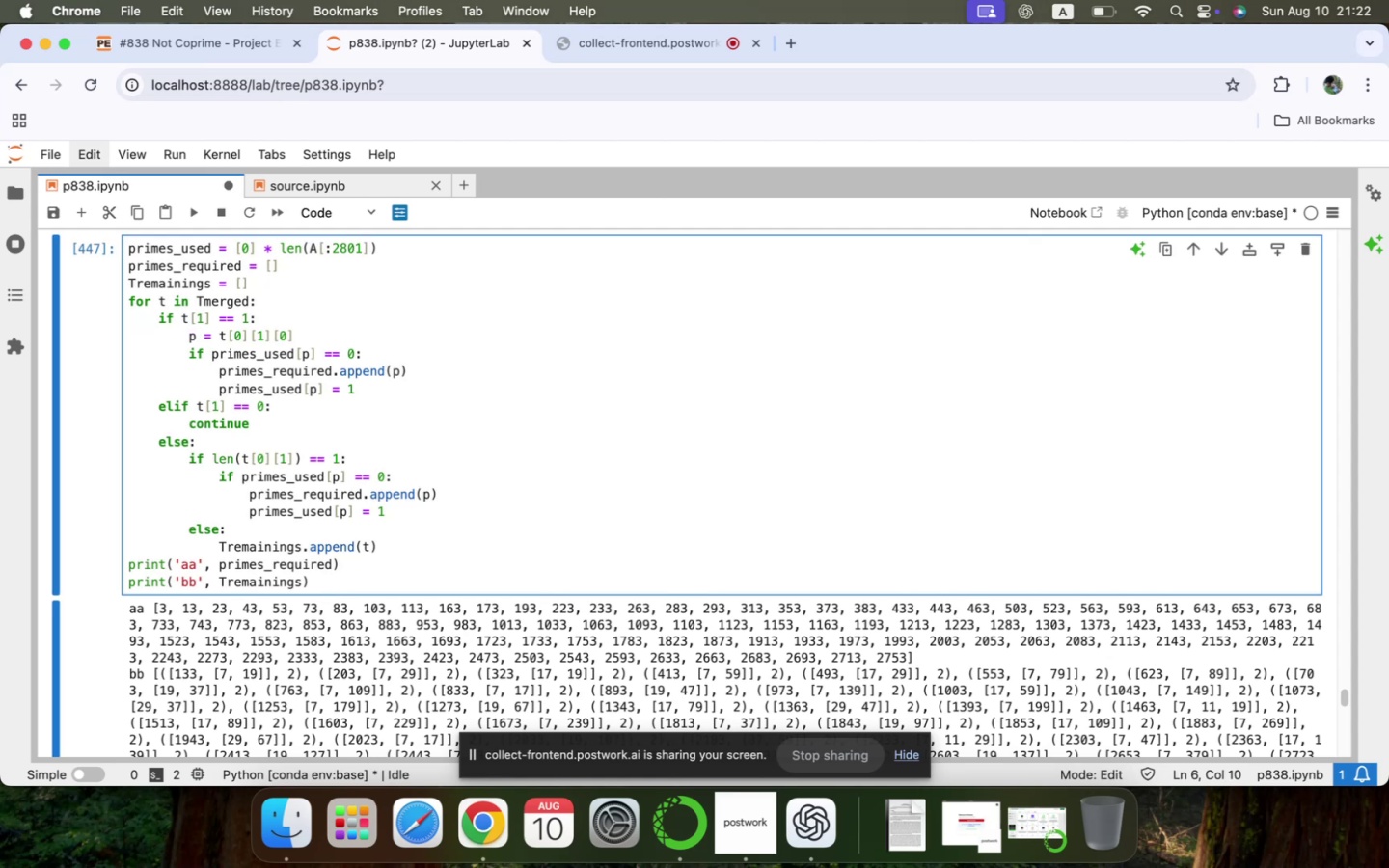 
key(Meta+C)
 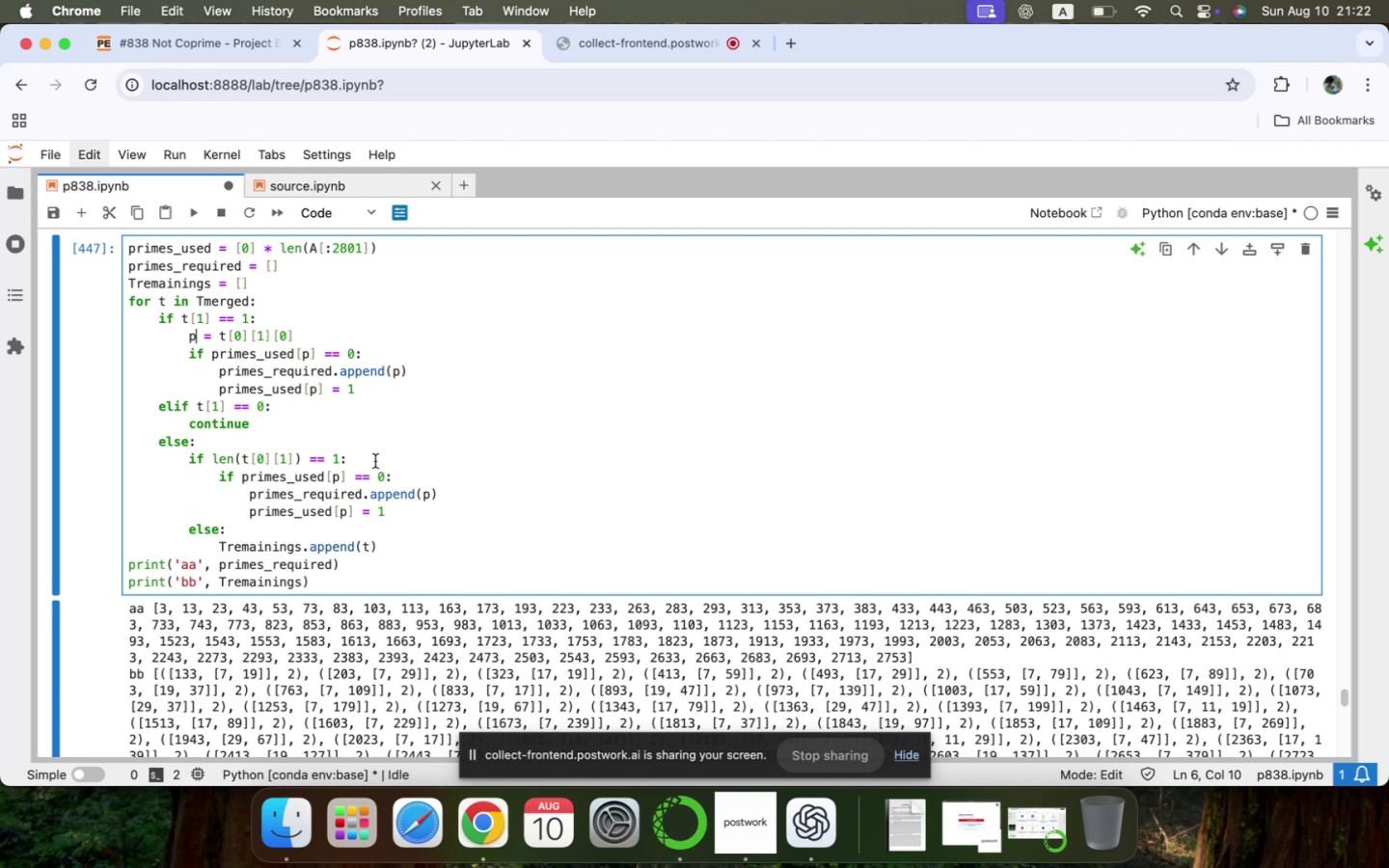 
left_click([381, 458])
 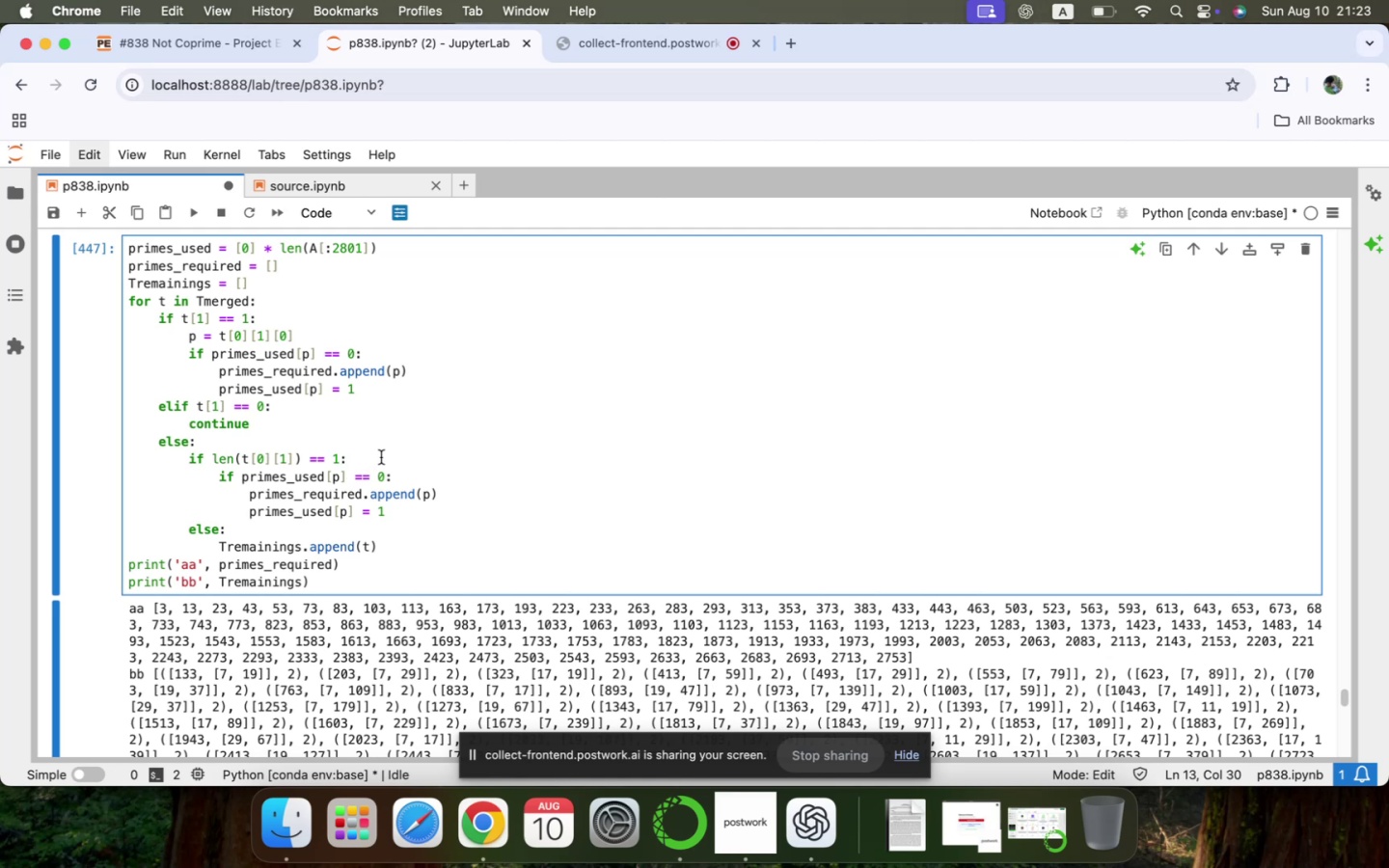 
key(Enter)
 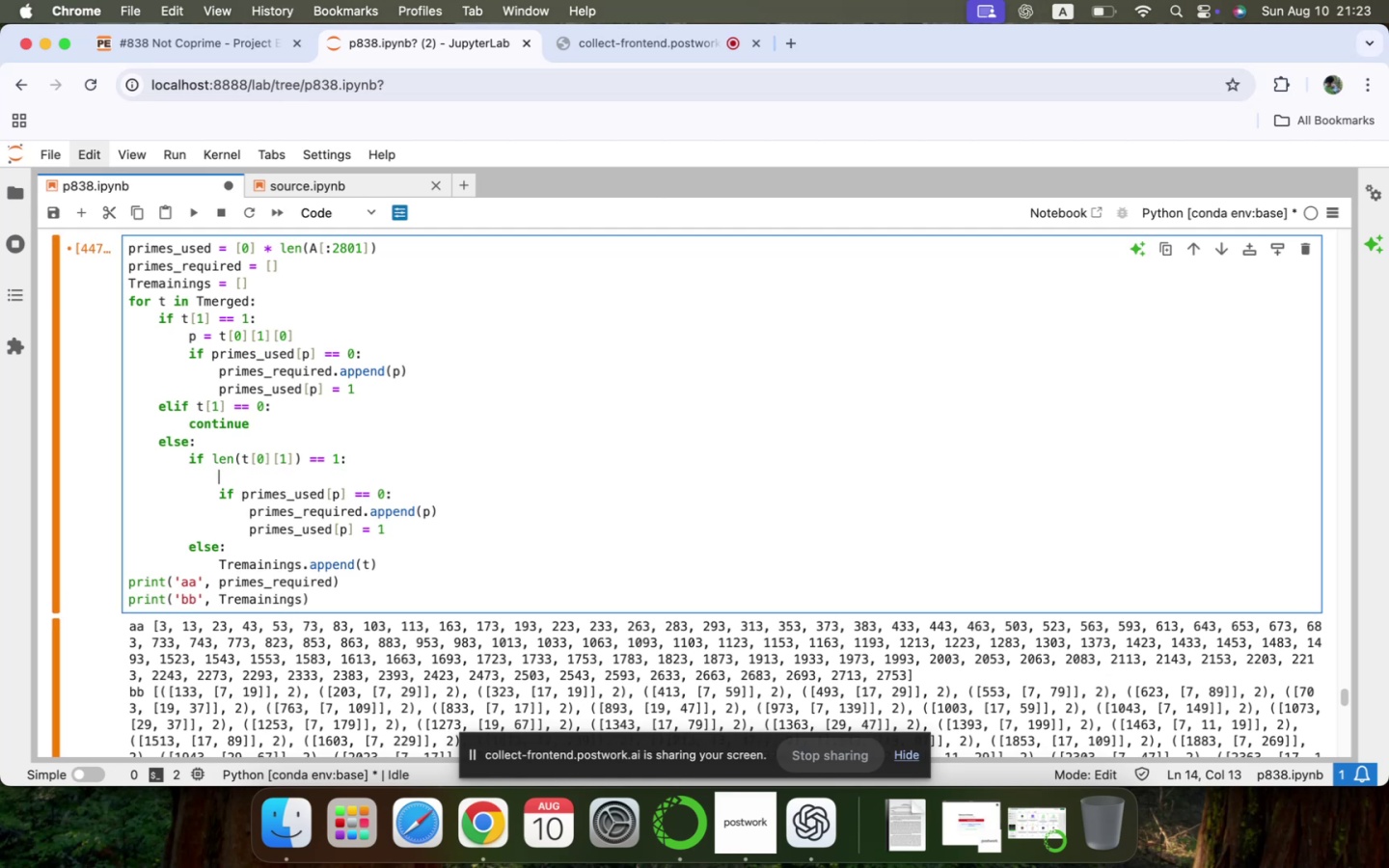 
key(Meta+V)
 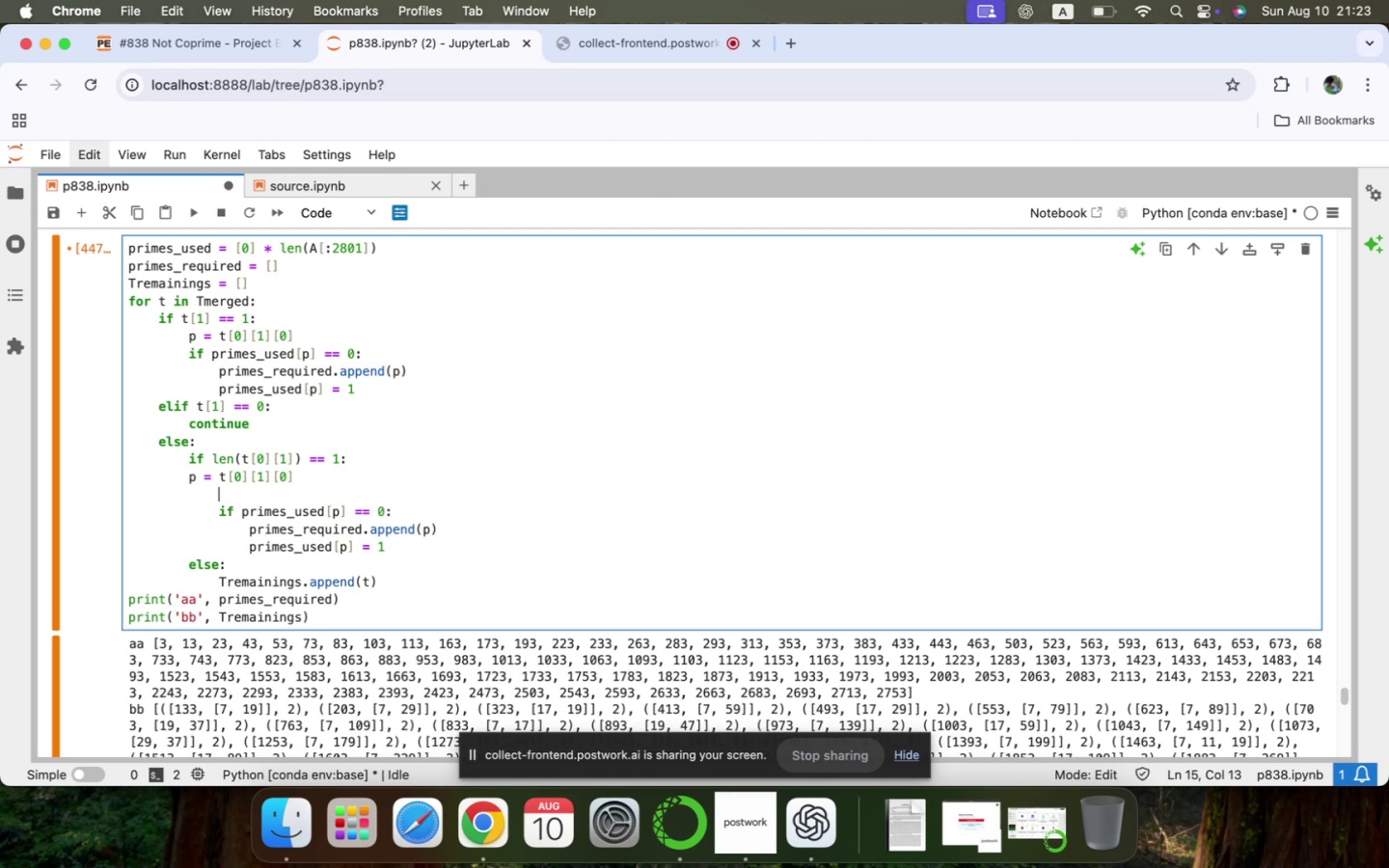 
key(ArrowLeft)
 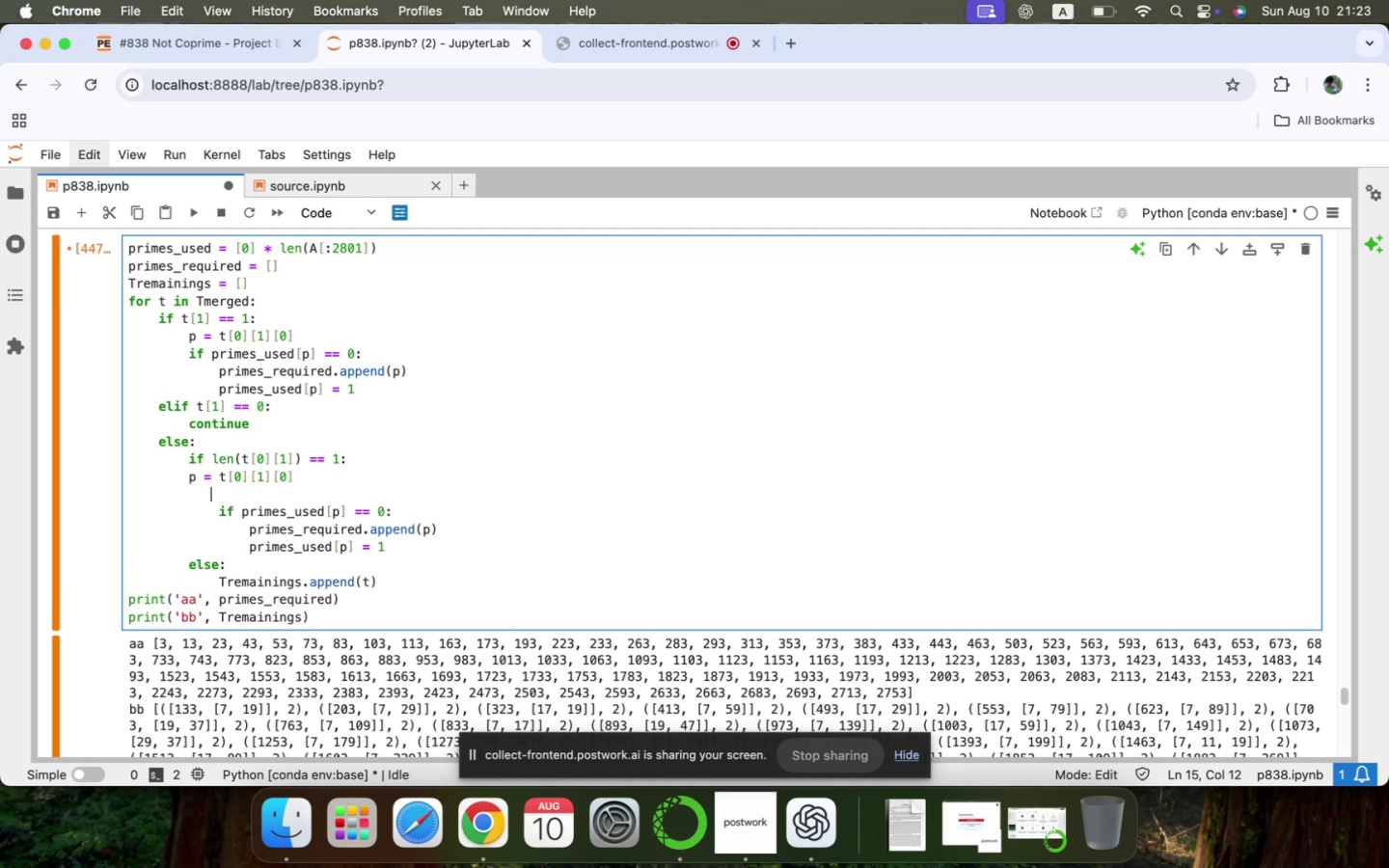 
key(ArrowLeft)
 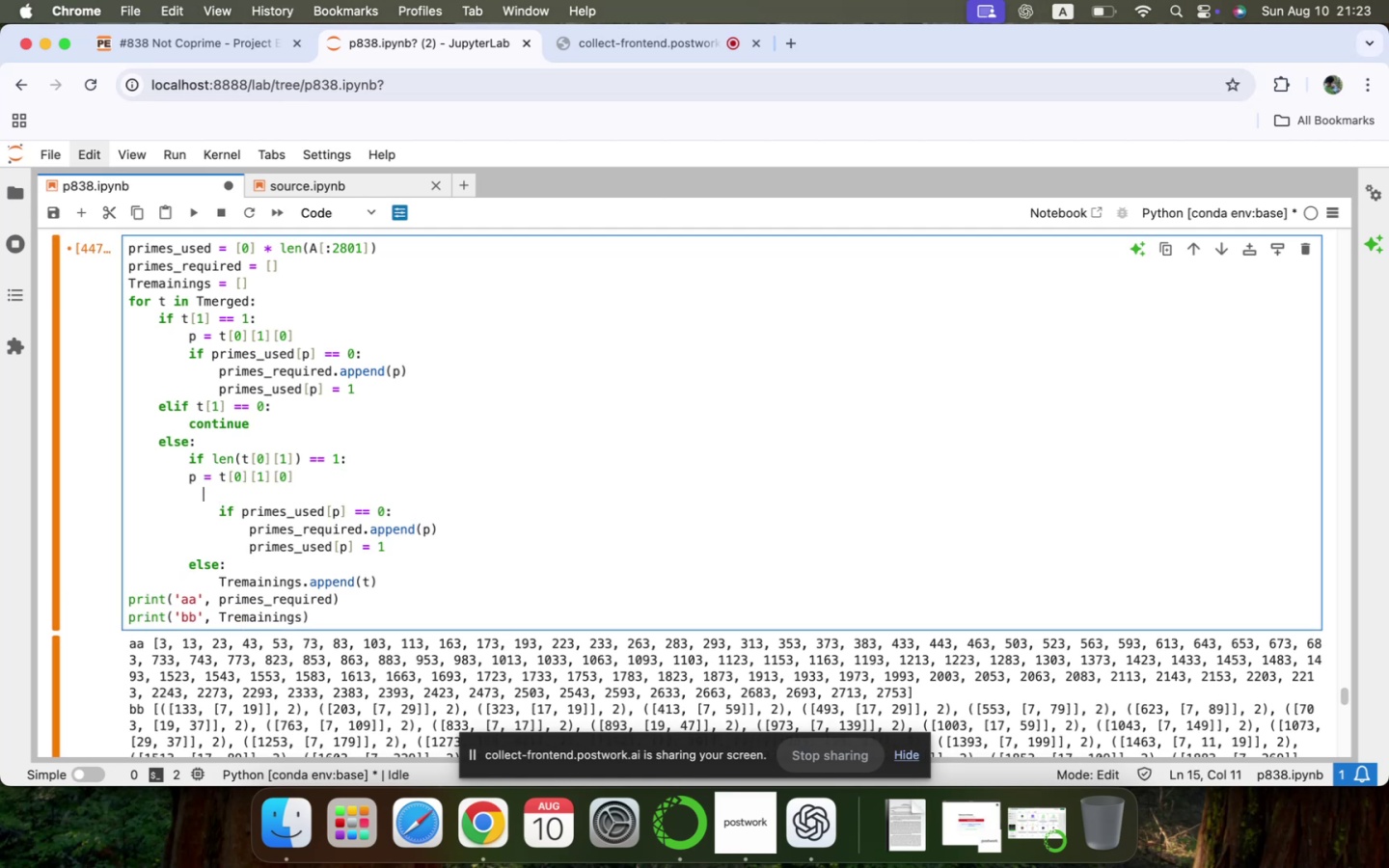 
key(ArrowLeft)
 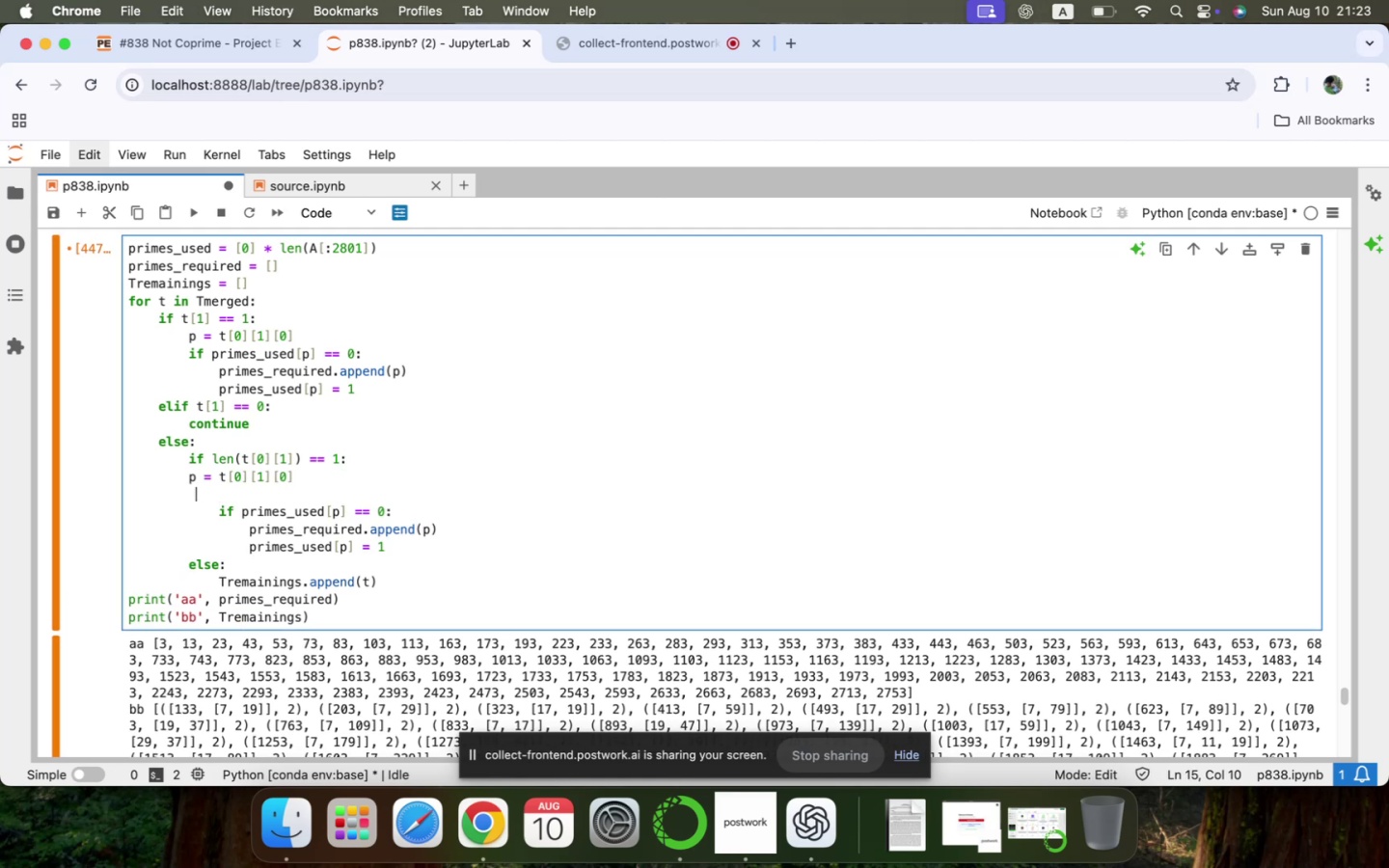 
key(ArrowUp)
 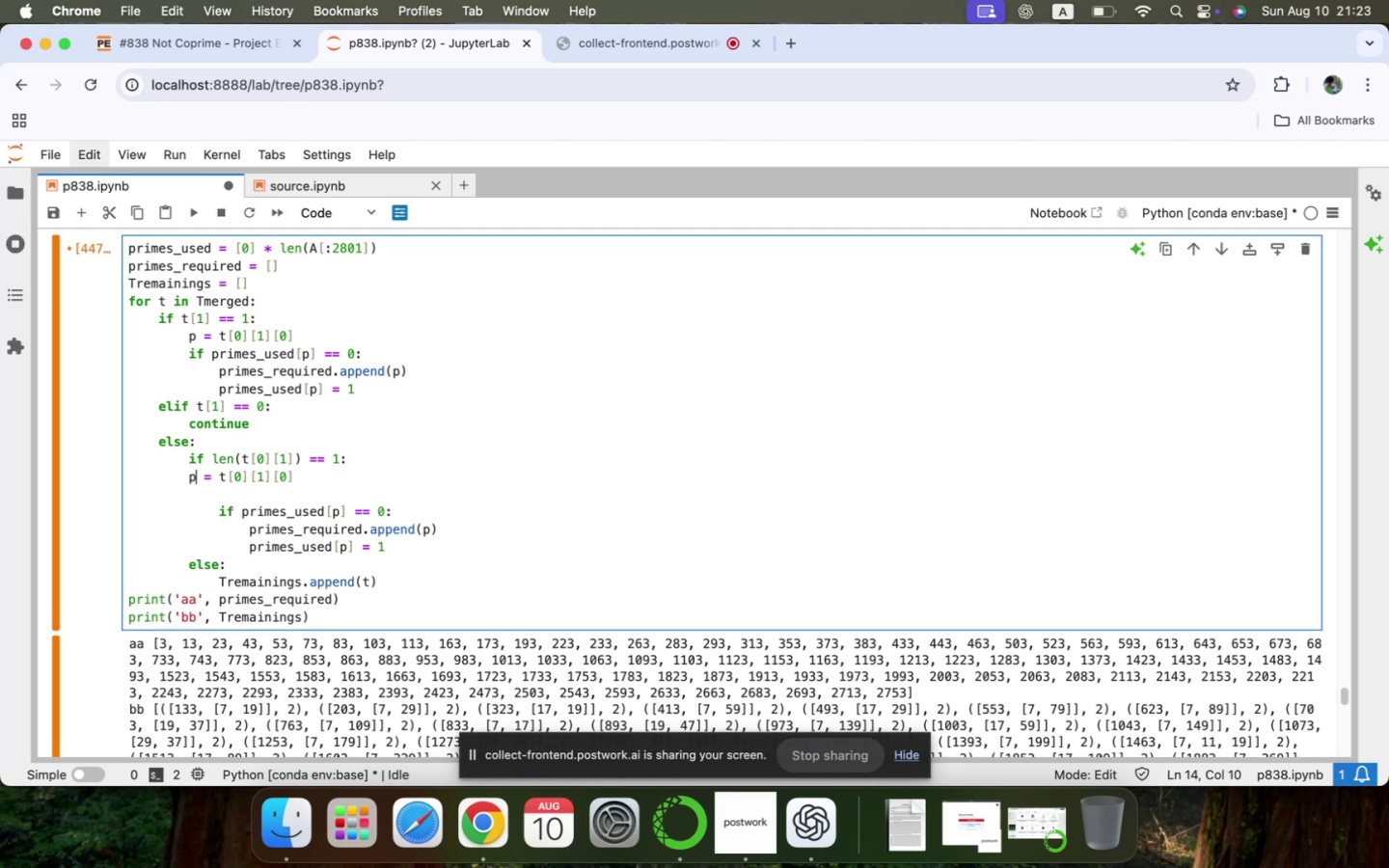 
key(ArrowLeft)
 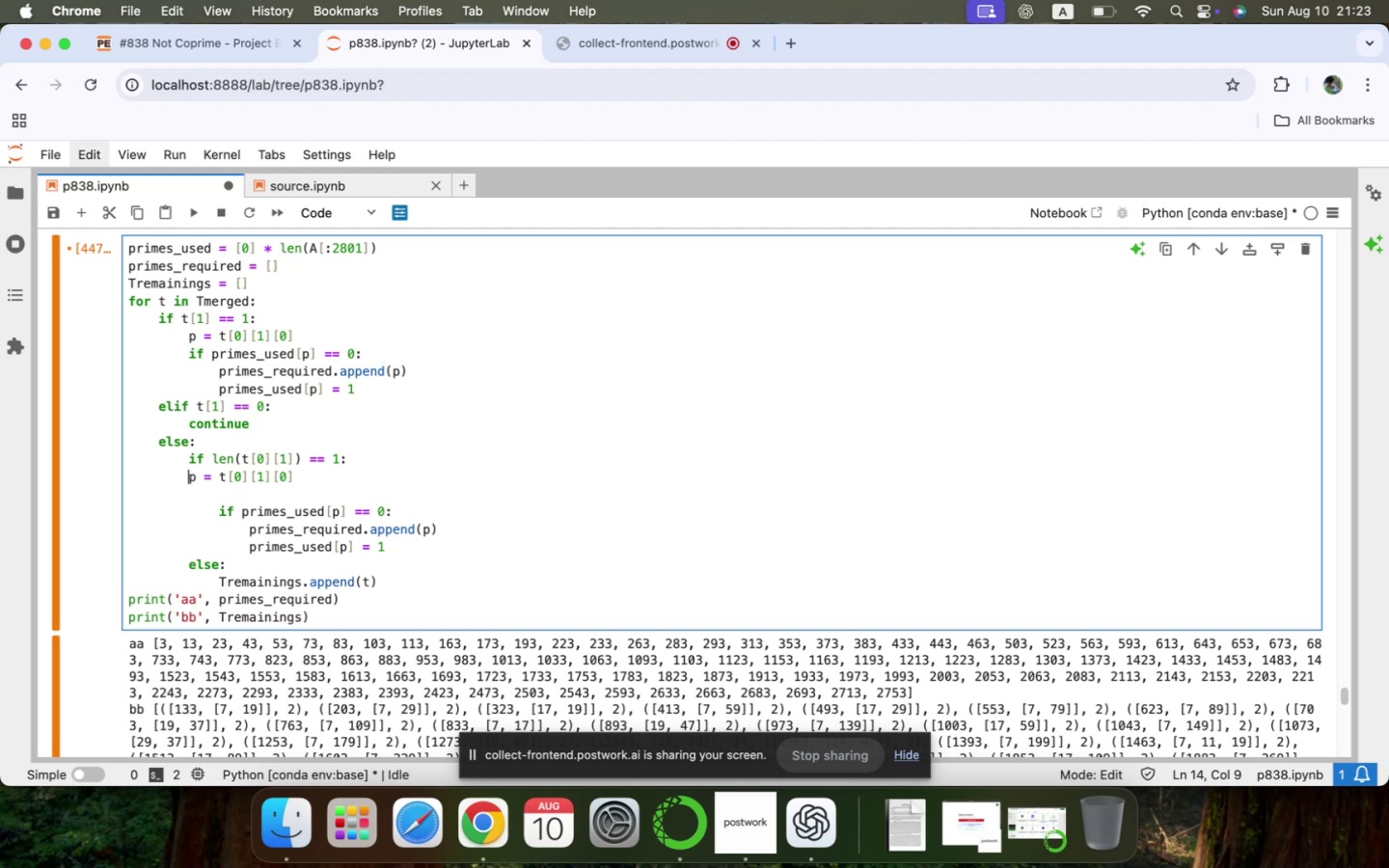 
wait(5.47)
 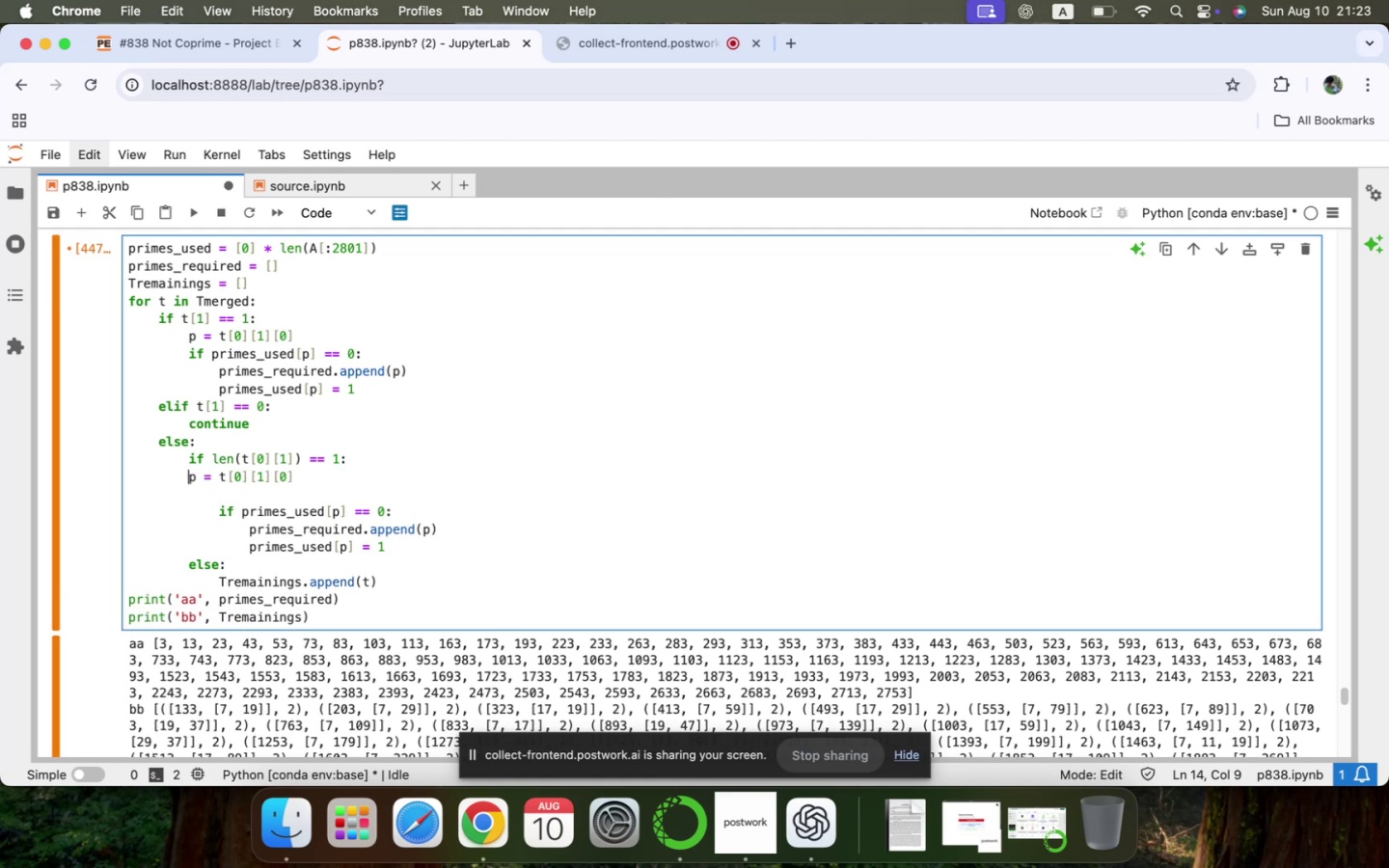 
key(Tab)
 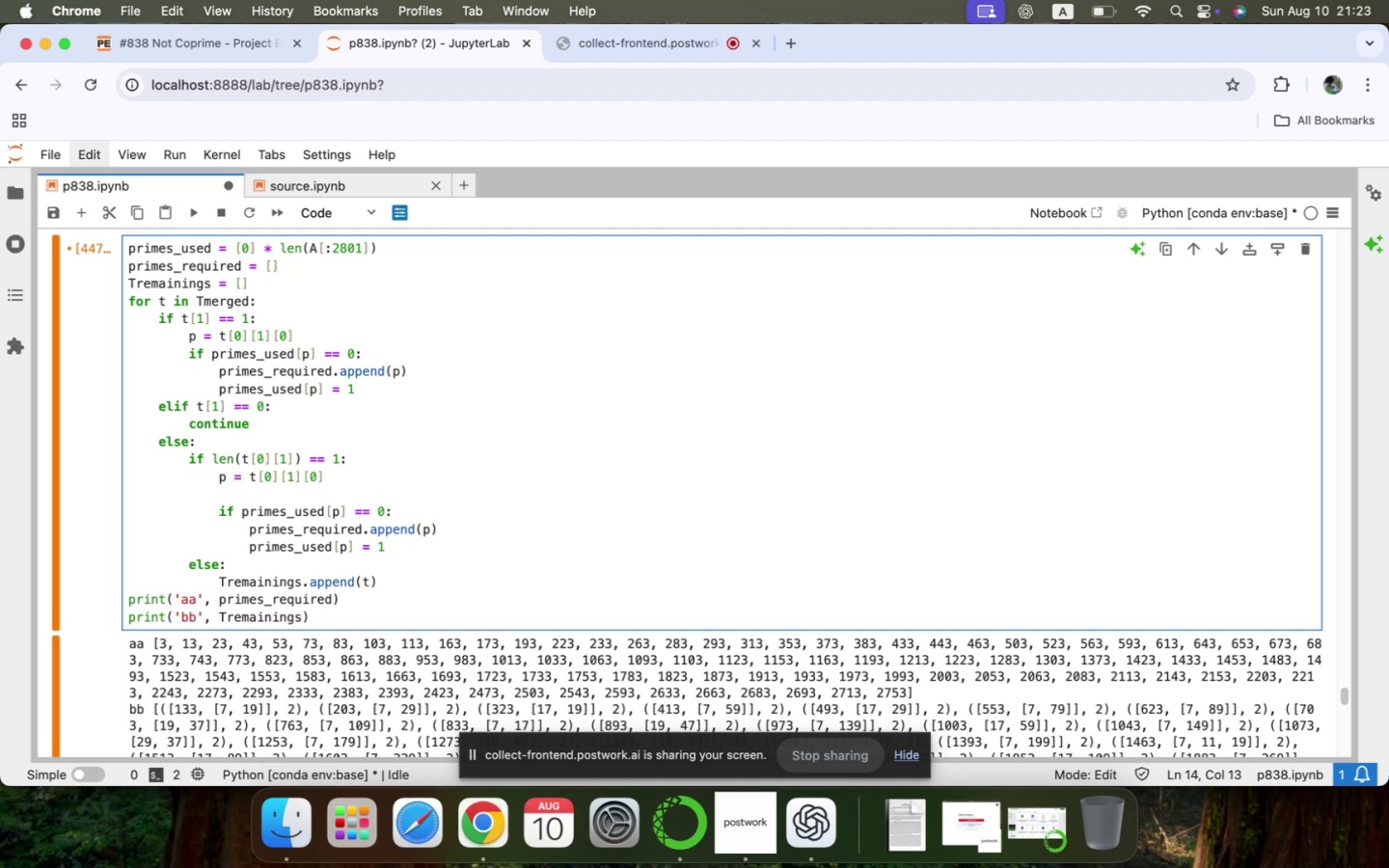 
key(ArrowDown)
 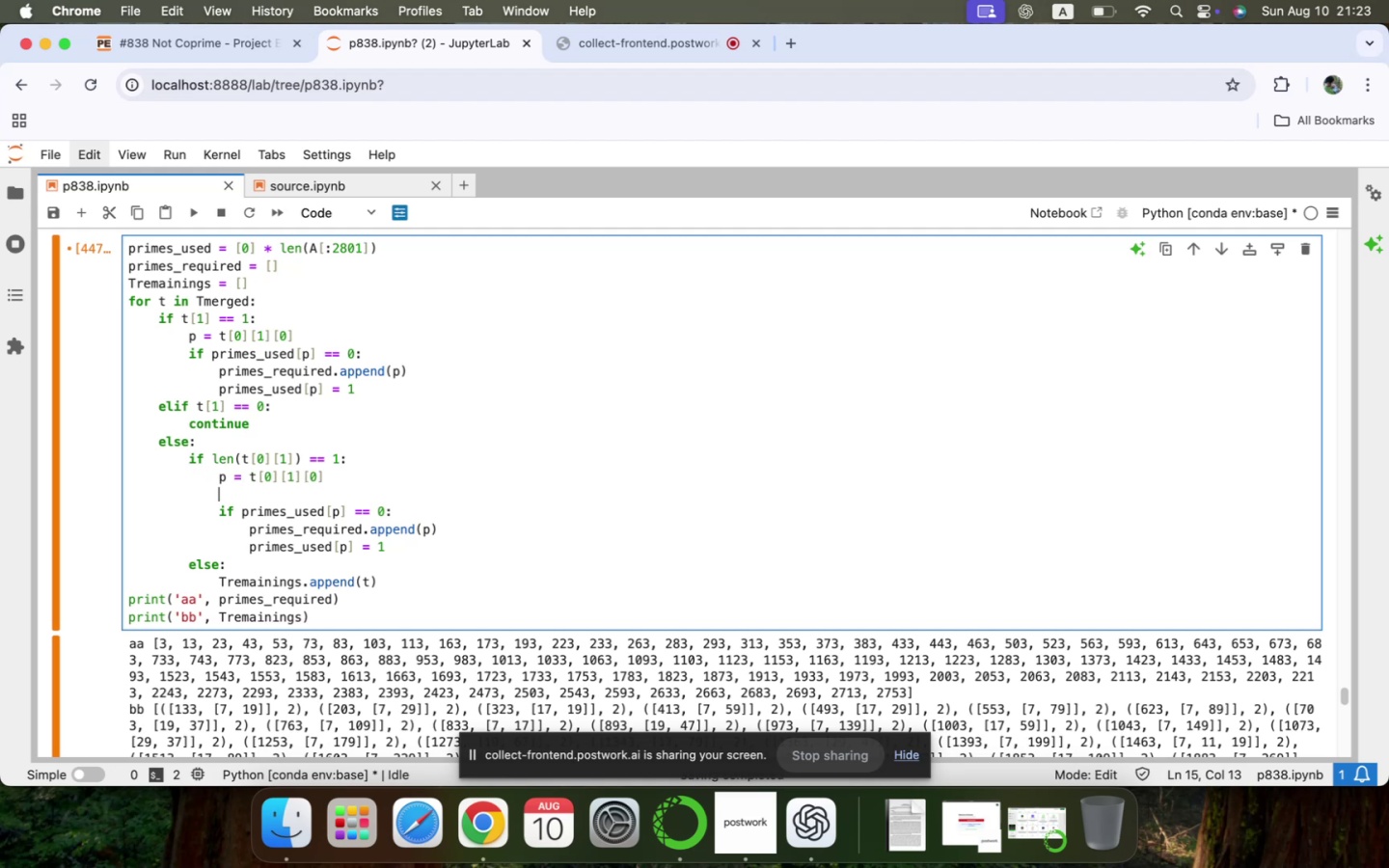 
key(ArrowDown)
 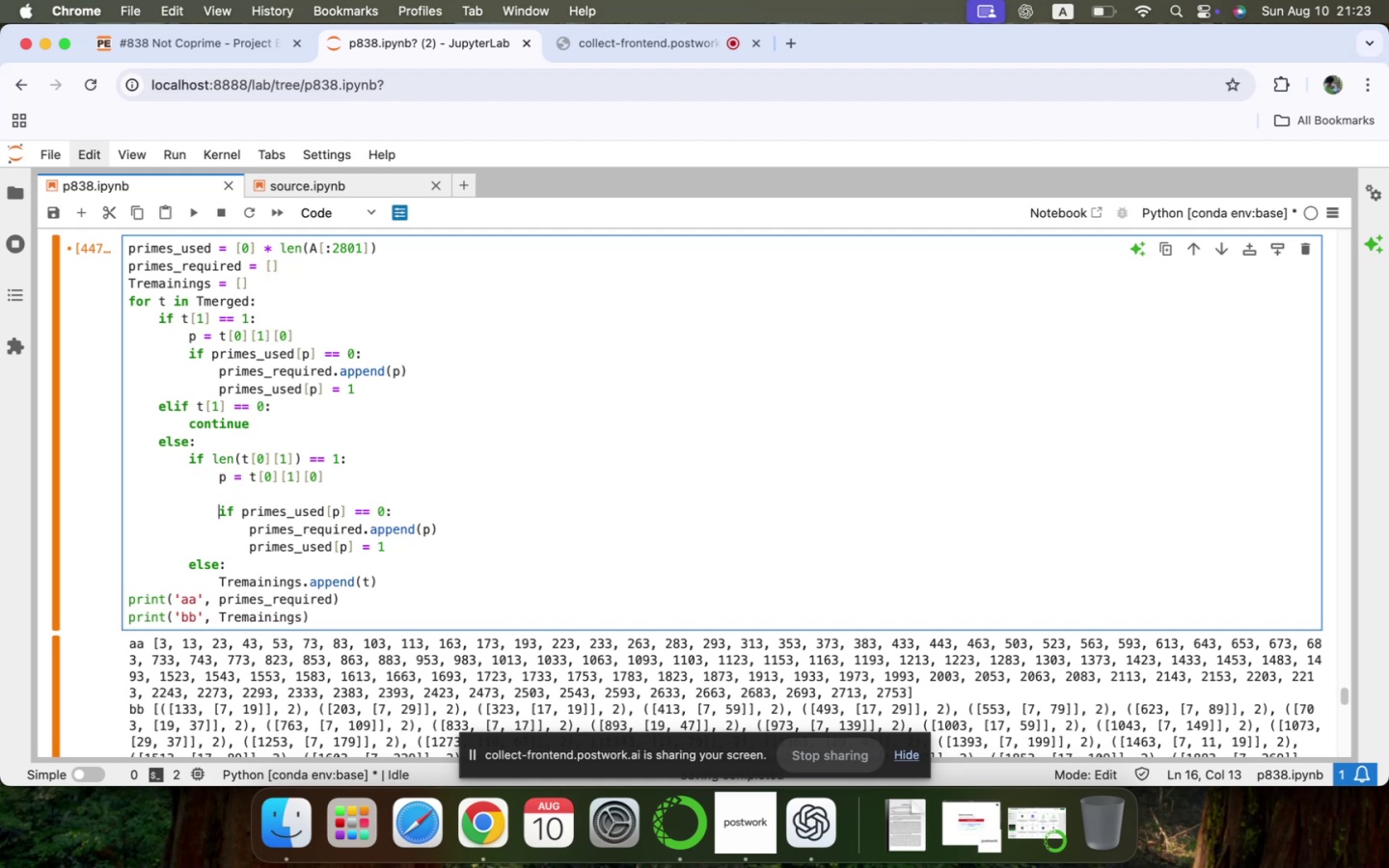 
key(ArrowUp)
 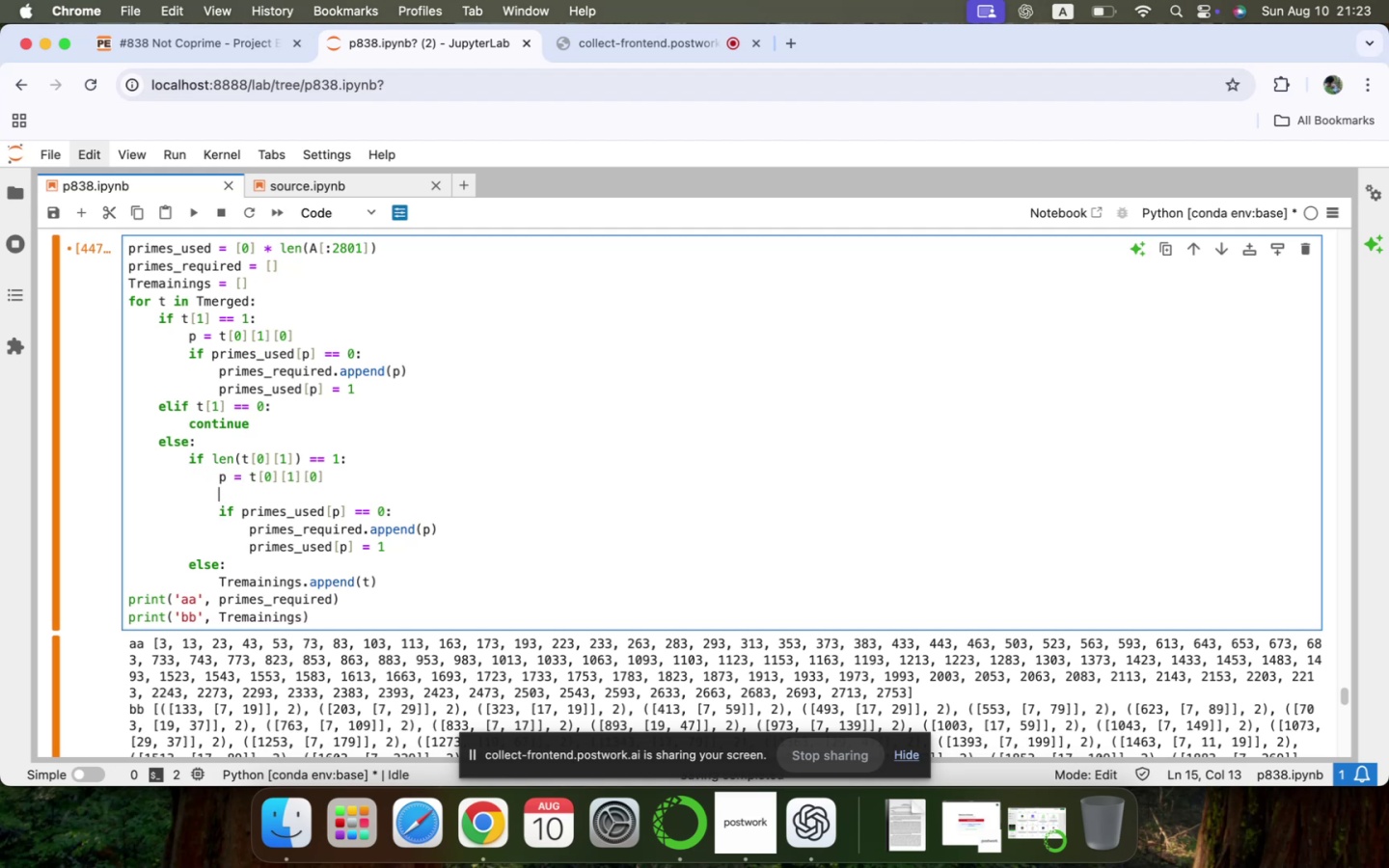 
key(Meta+X)
 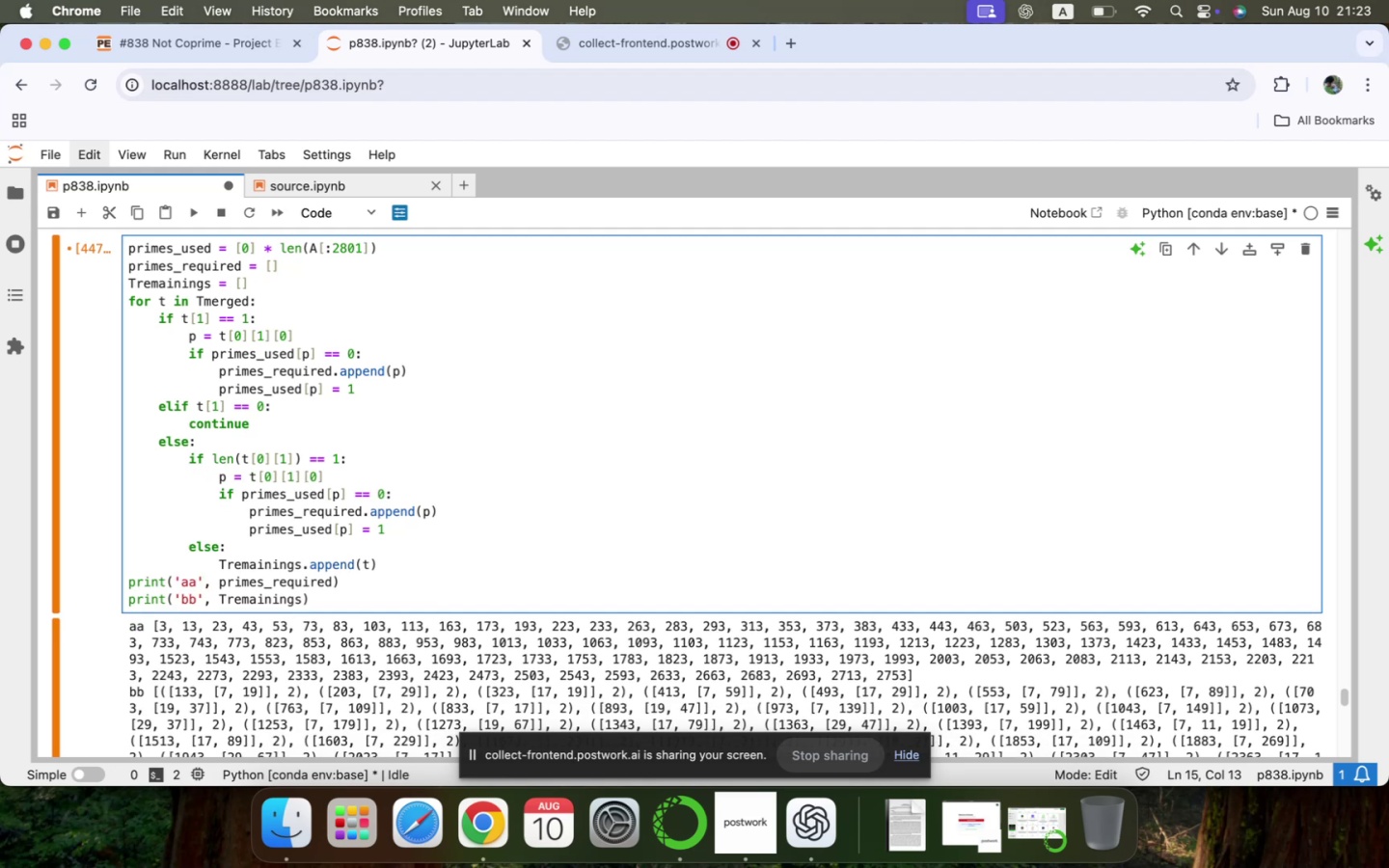 
key(Shift+Enter)
 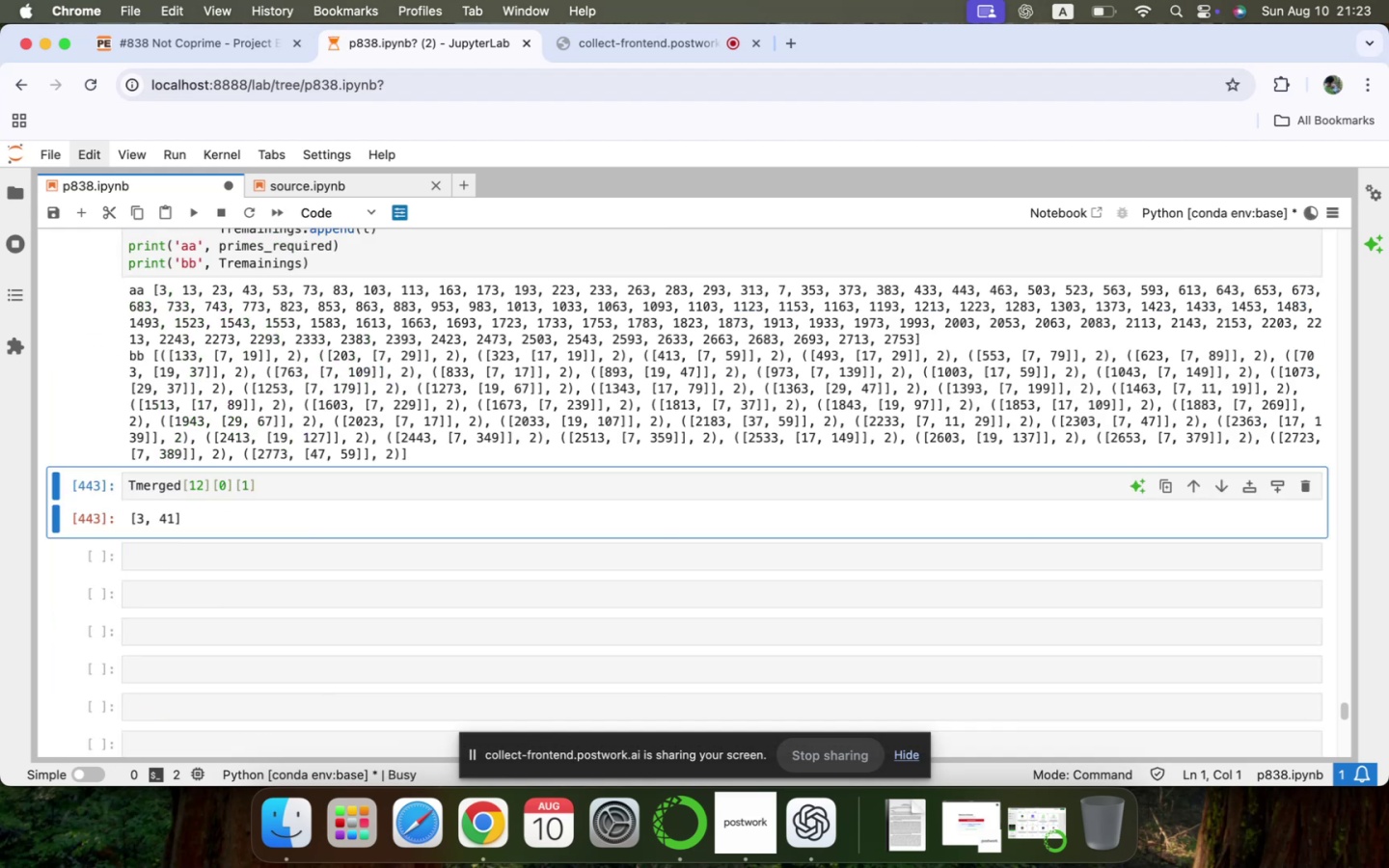 
scroll: coordinate [504, 565], scroll_direction: up, amount: 27.0
 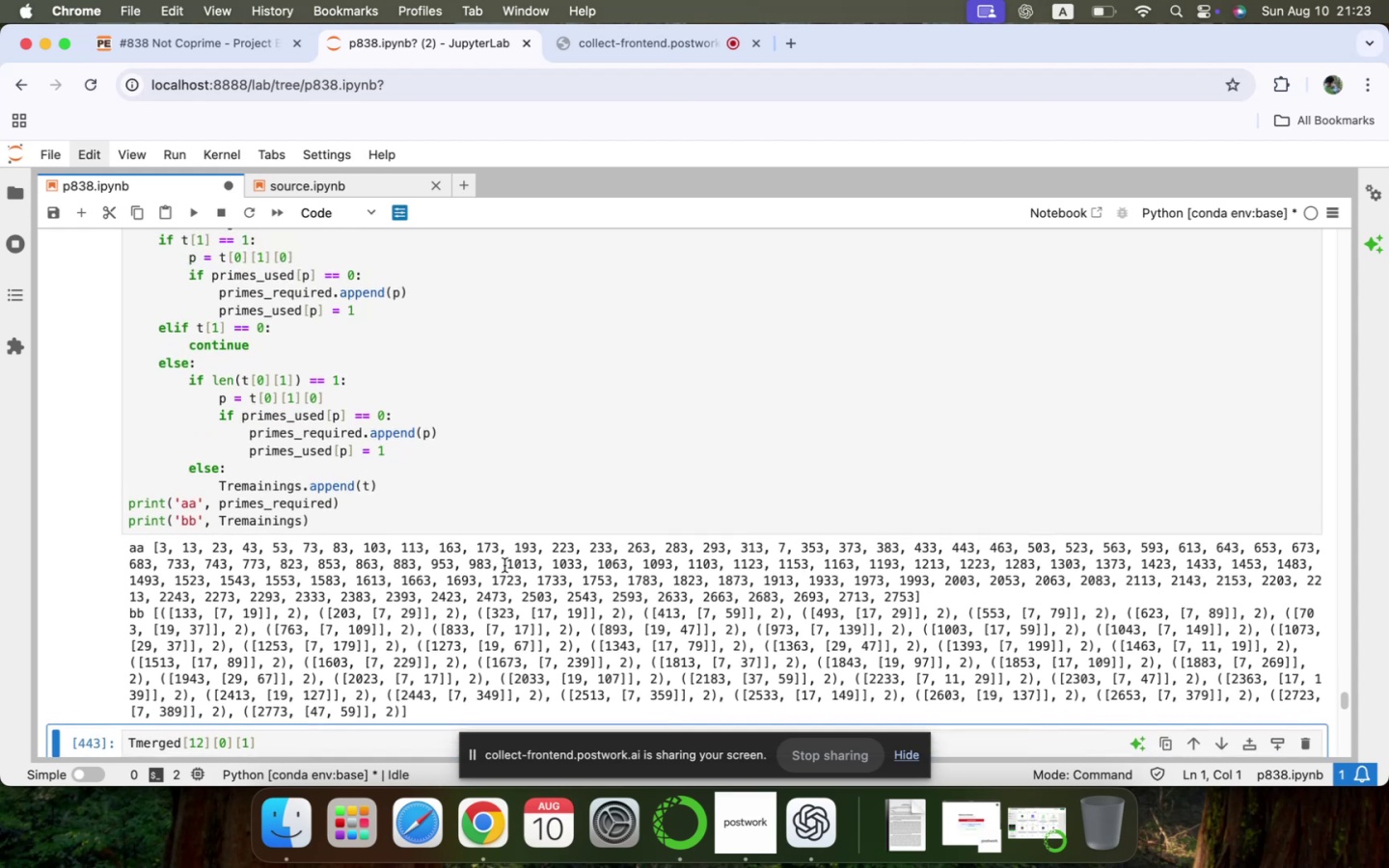 
scroll: coordinate [504, 565], scroll_direction: down, amount: 16.0
 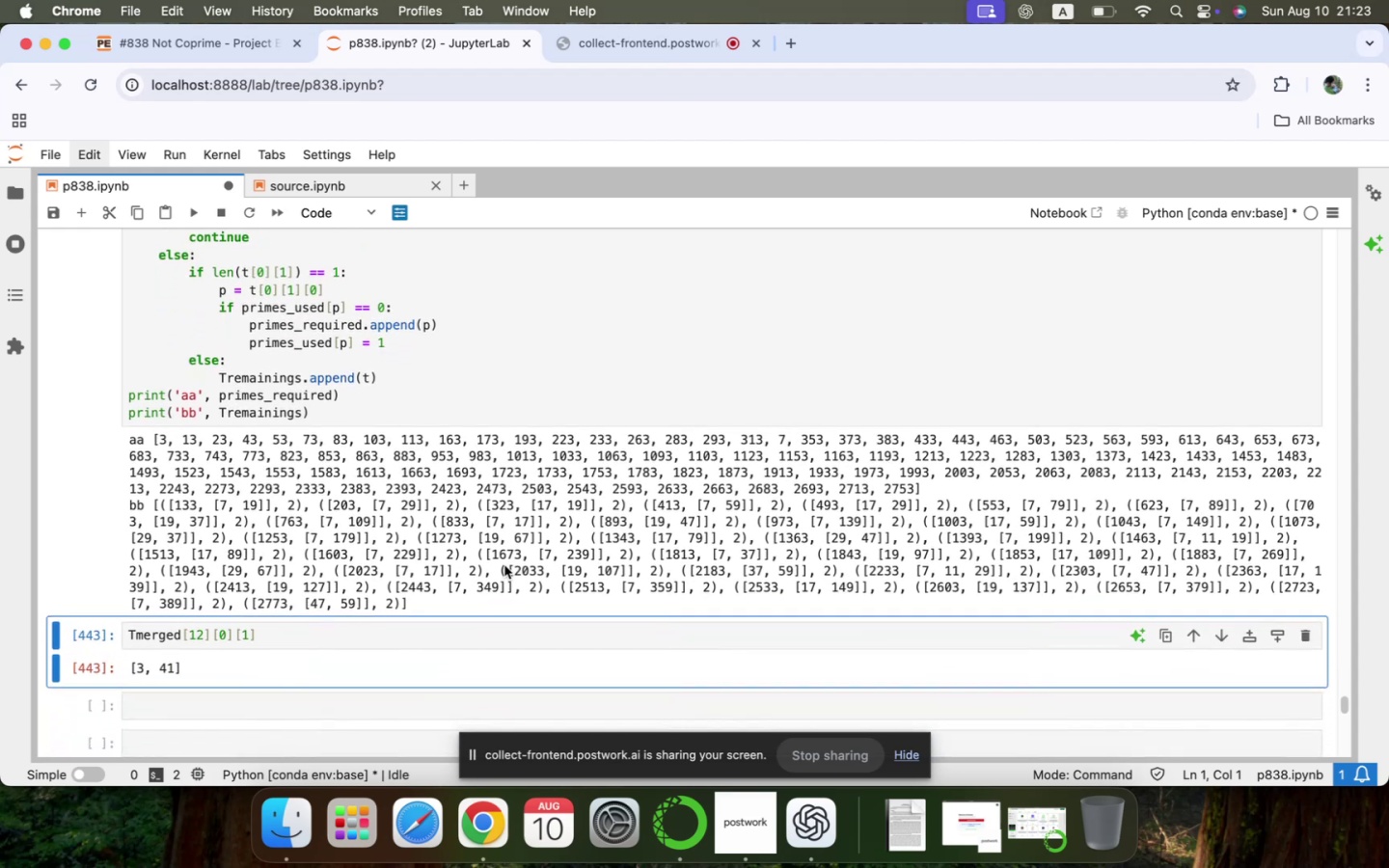 
wait(6.37)
 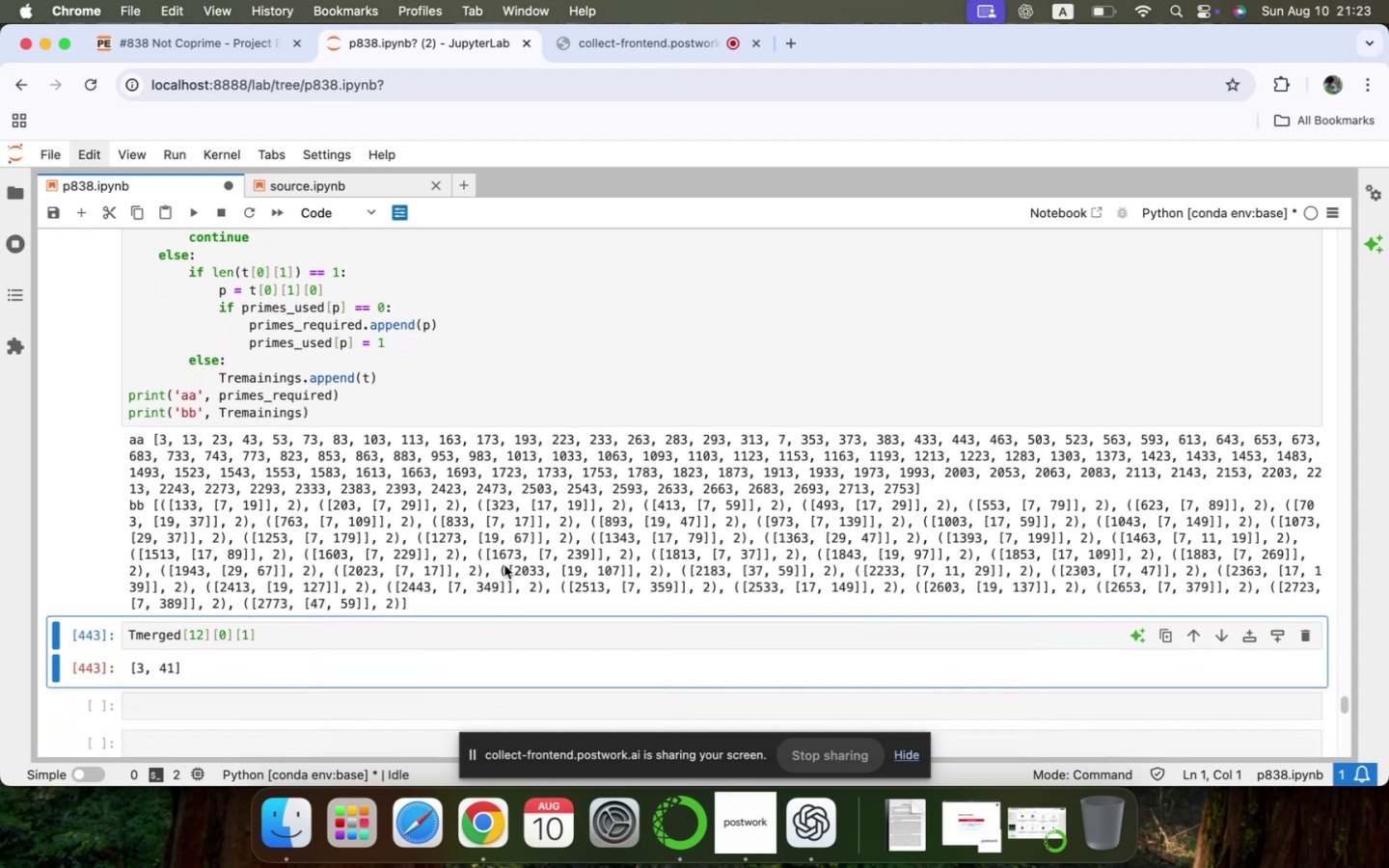 
scroll: coordinate [504, 565], scroll_direction: down, amount: 8.0
 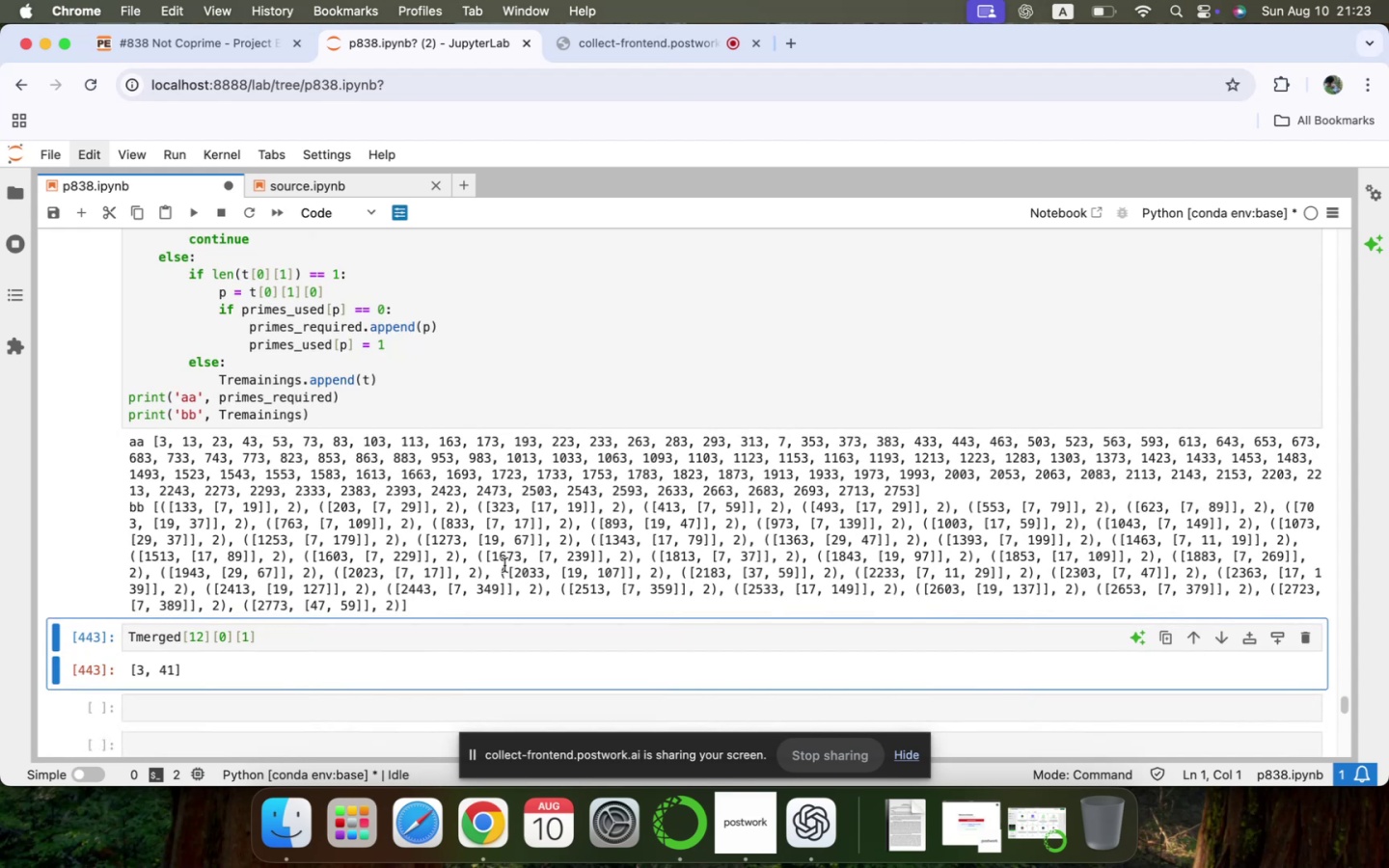 
wait(8.3)
 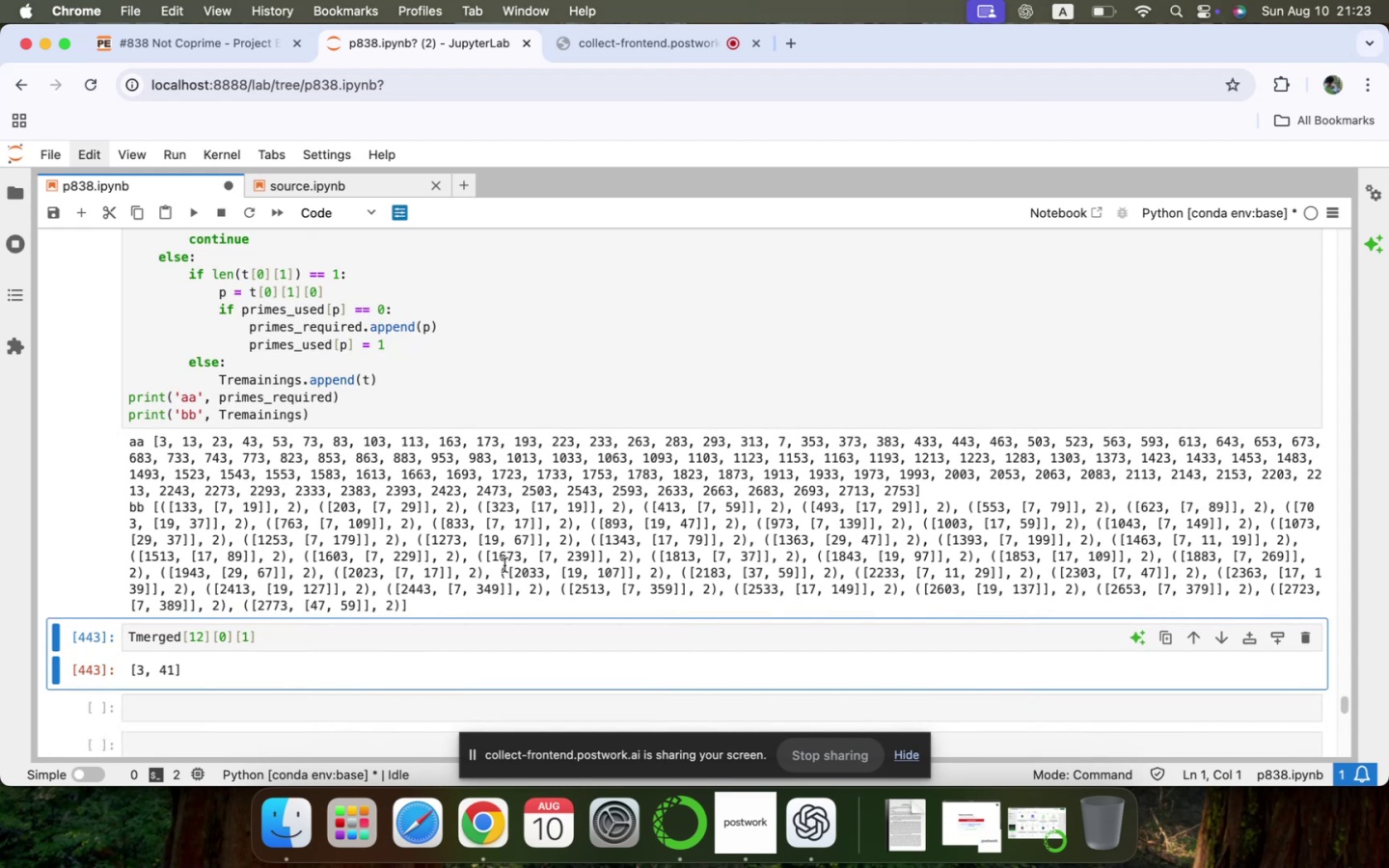 
scroll: coordinate [504, 565], scroll_direction: down, amount: 6.0
 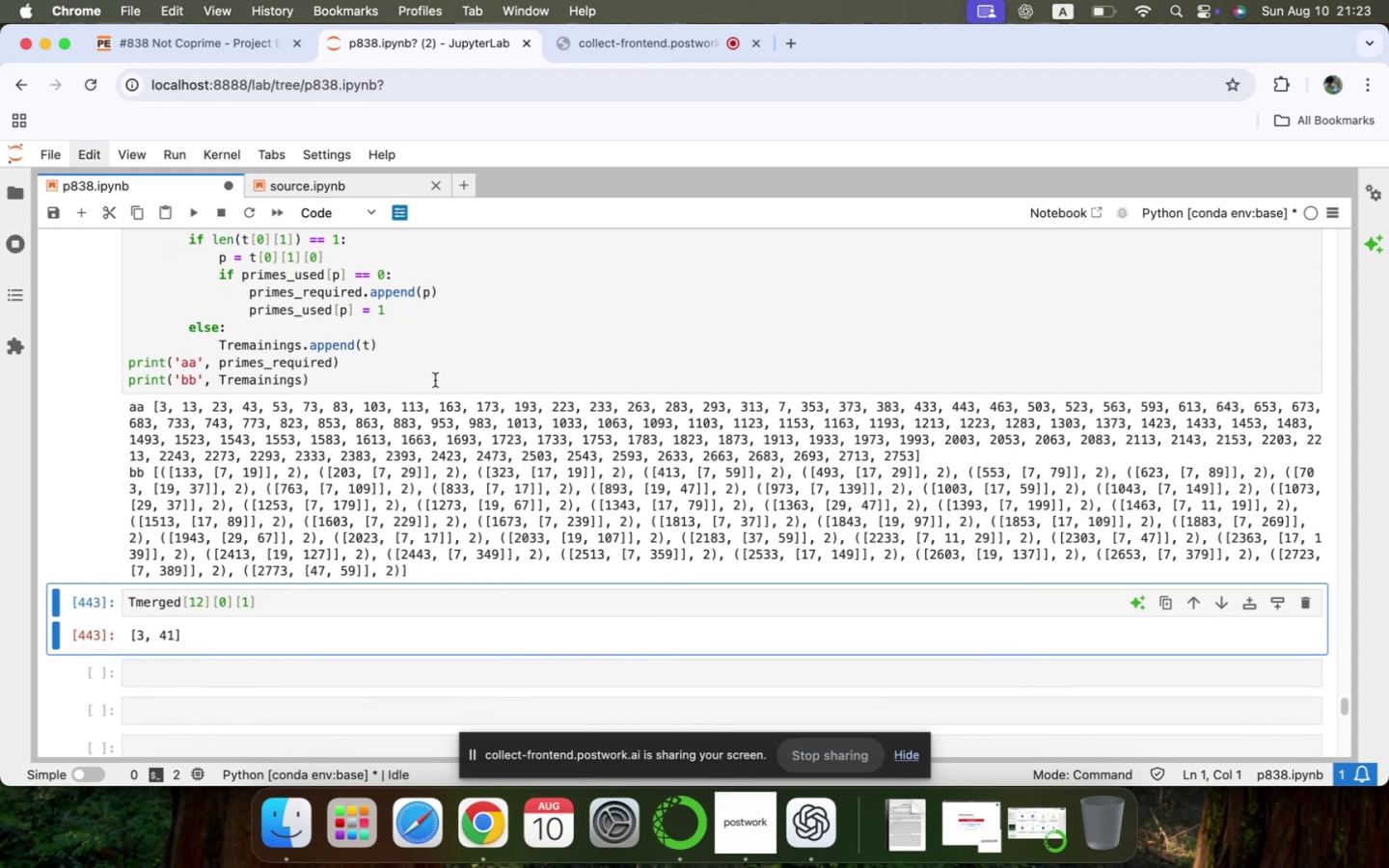 
left_click([249, 334])
 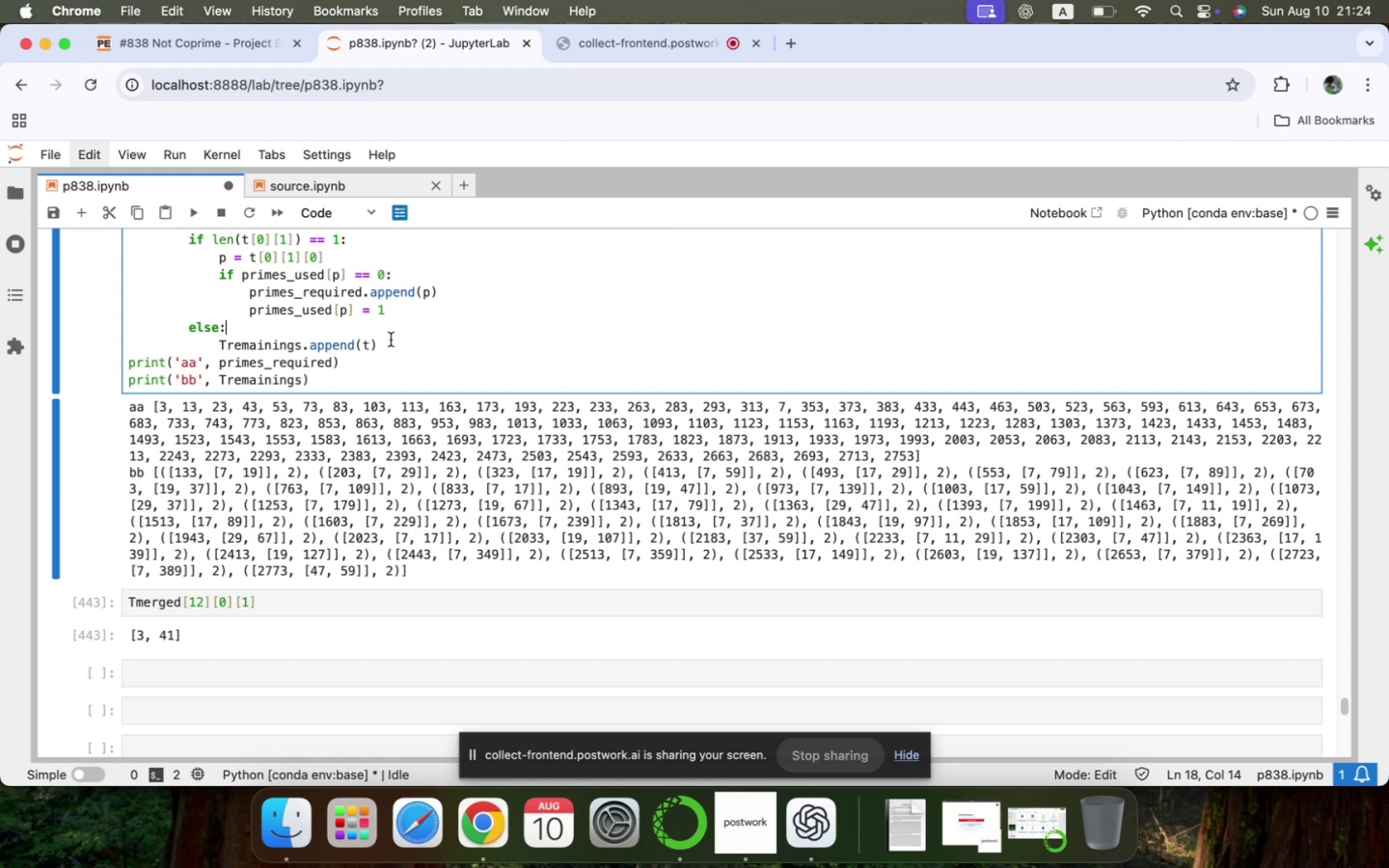 
wait(18.2)
 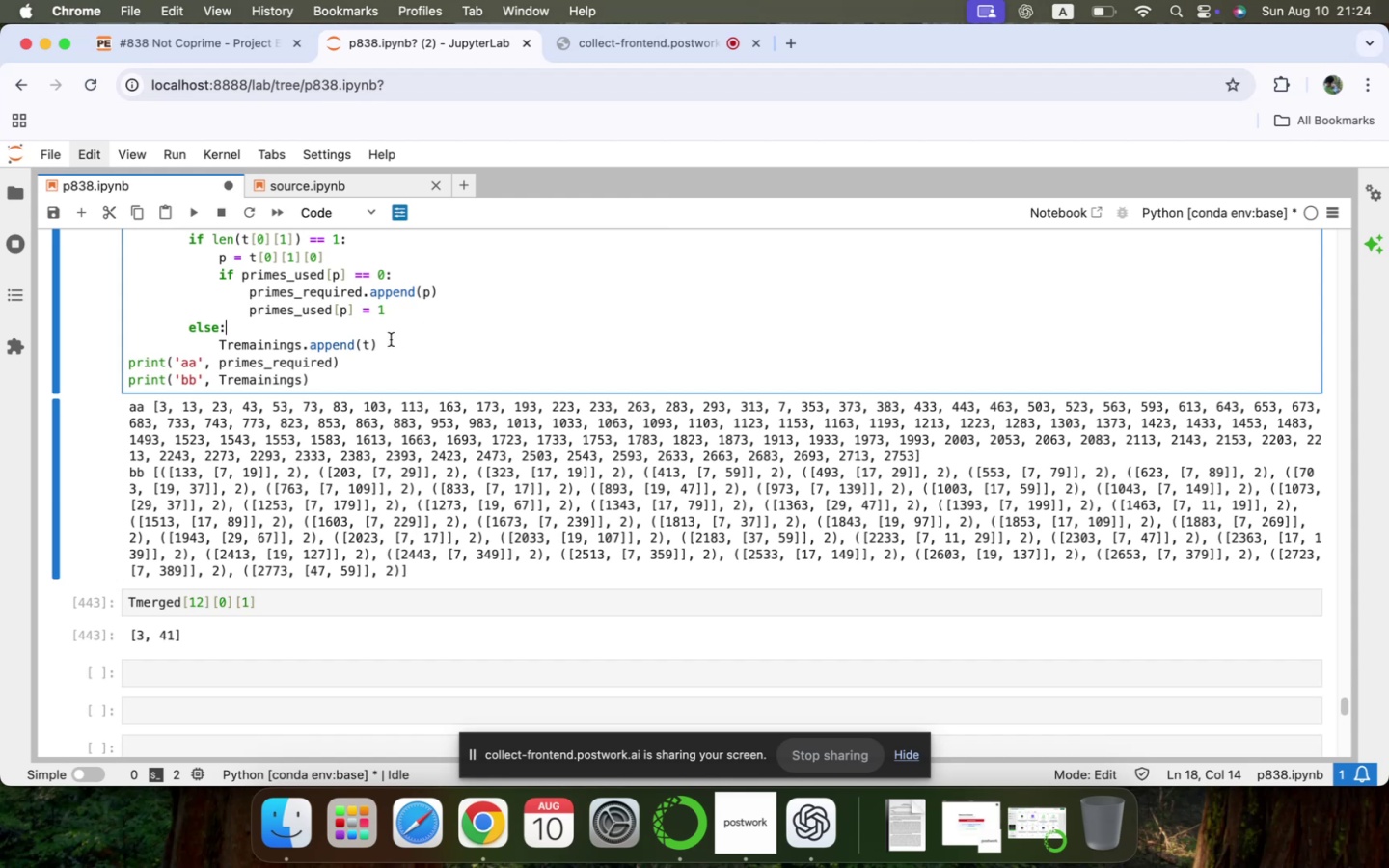 
scroll: coordinate [298, 443], scroll_direction: down, amount: 6.0
 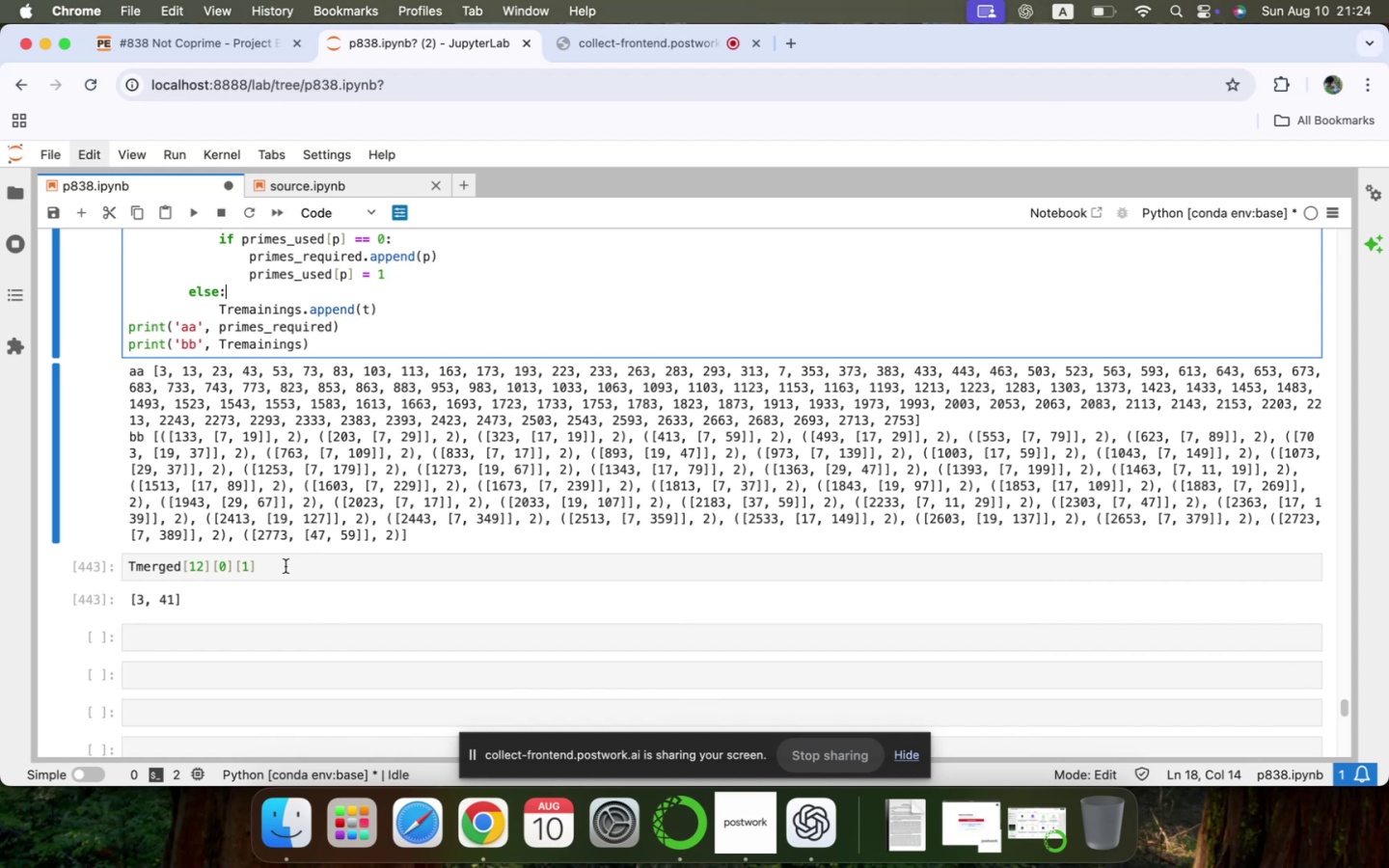 
double_click([291, 558])
 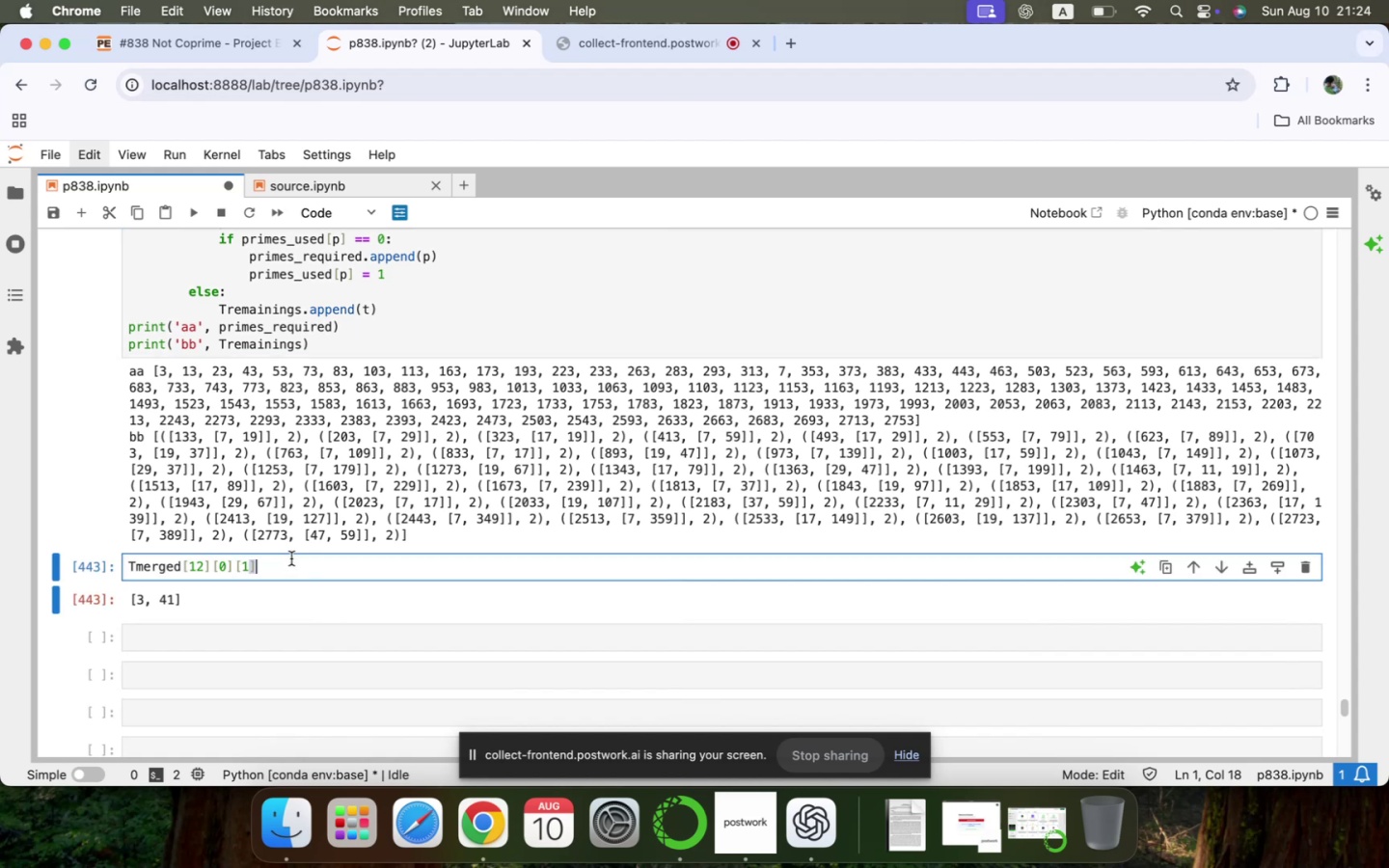 
triple_click([291, 558])
 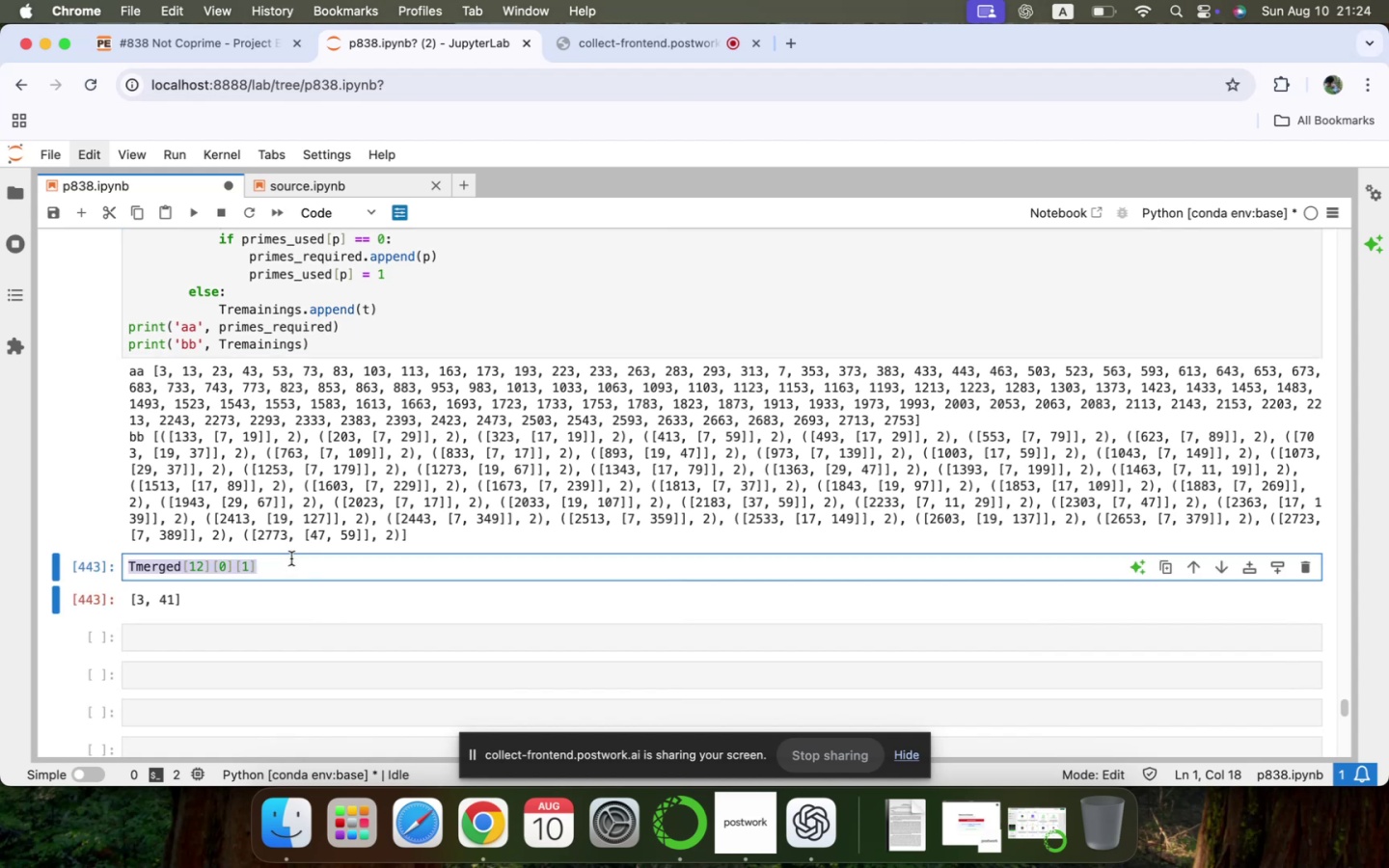 
key(Shift+ShiftRight)
 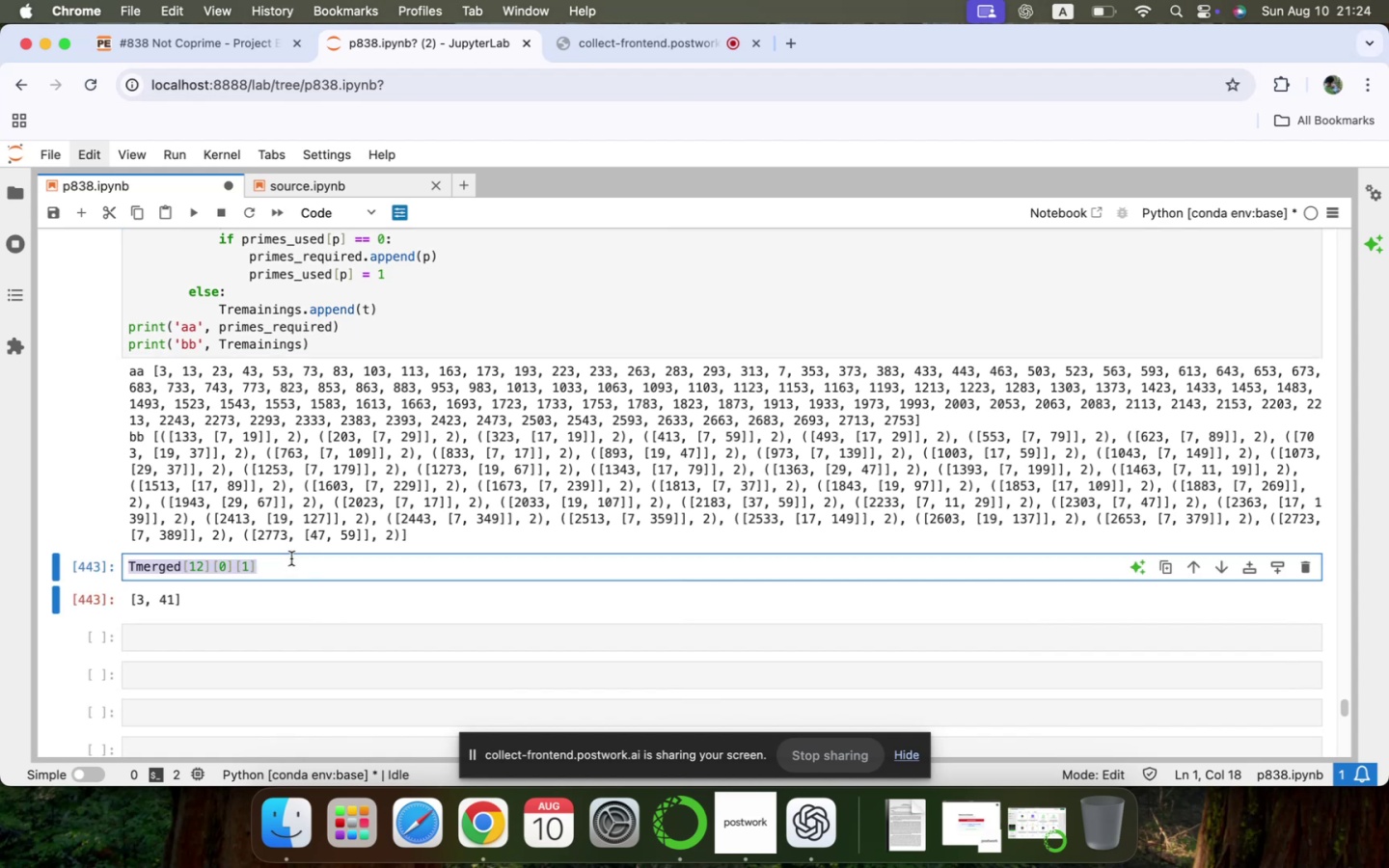 
key(Shift+3)
 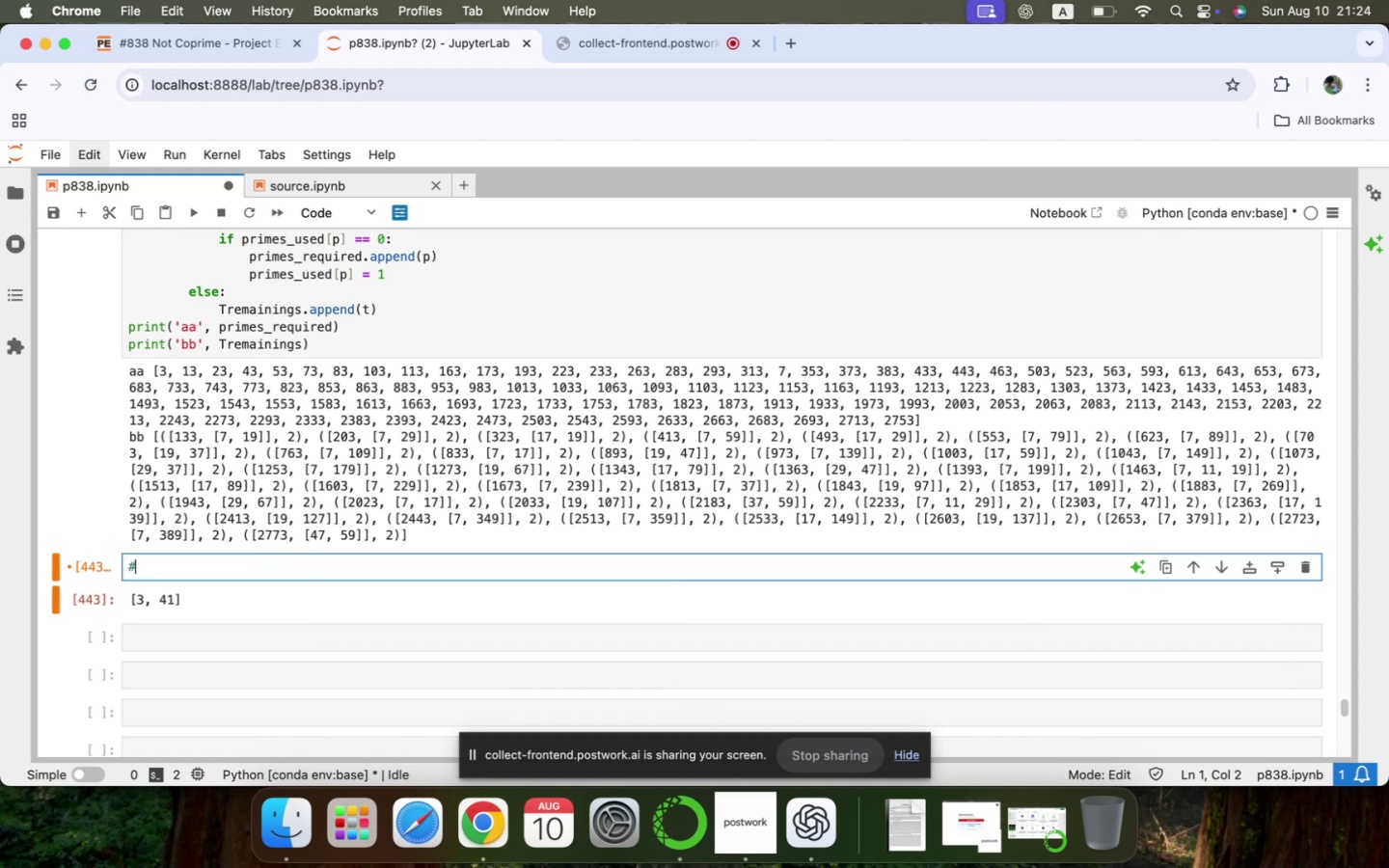 
key(Space)
 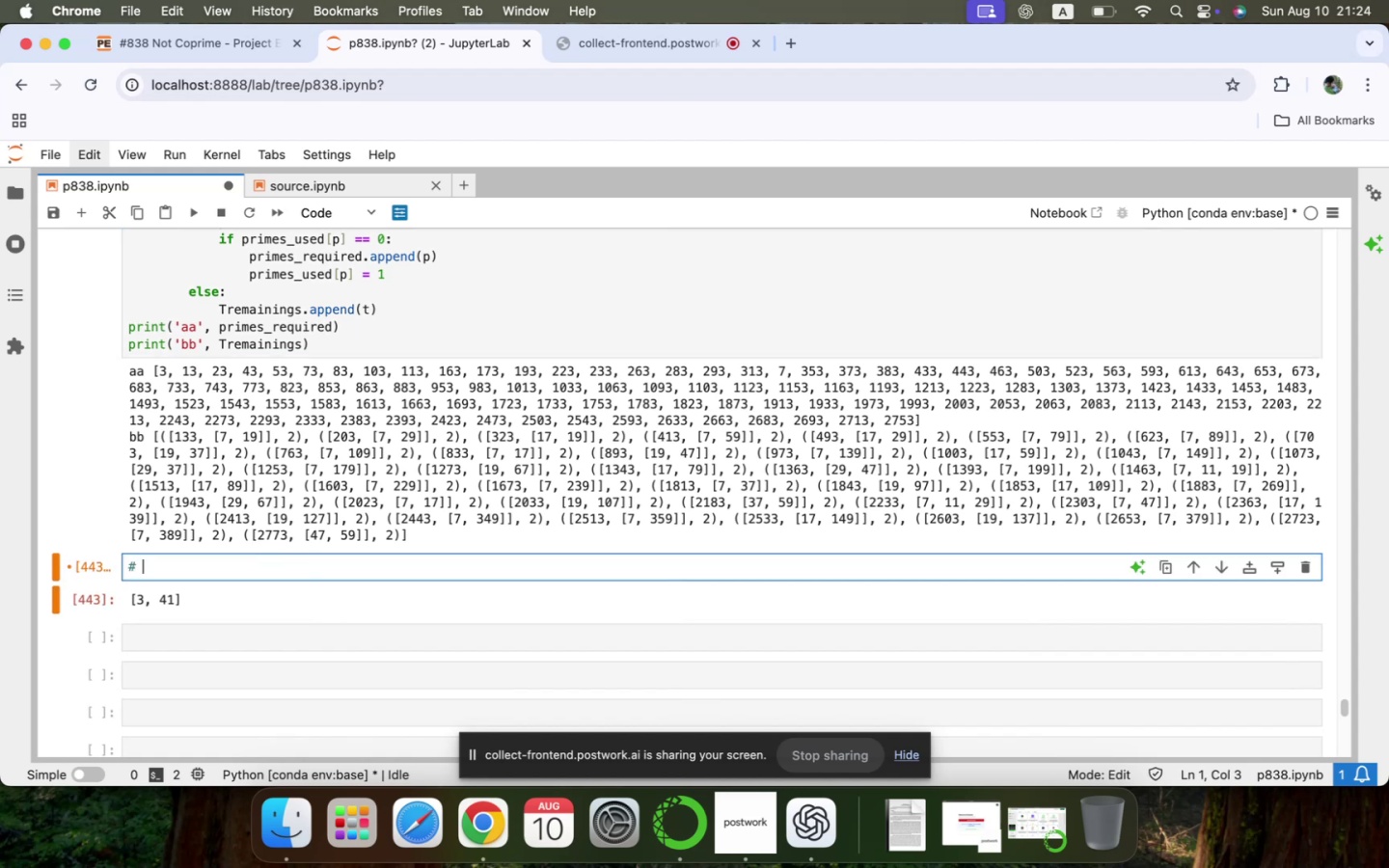 
wait(6.77)
 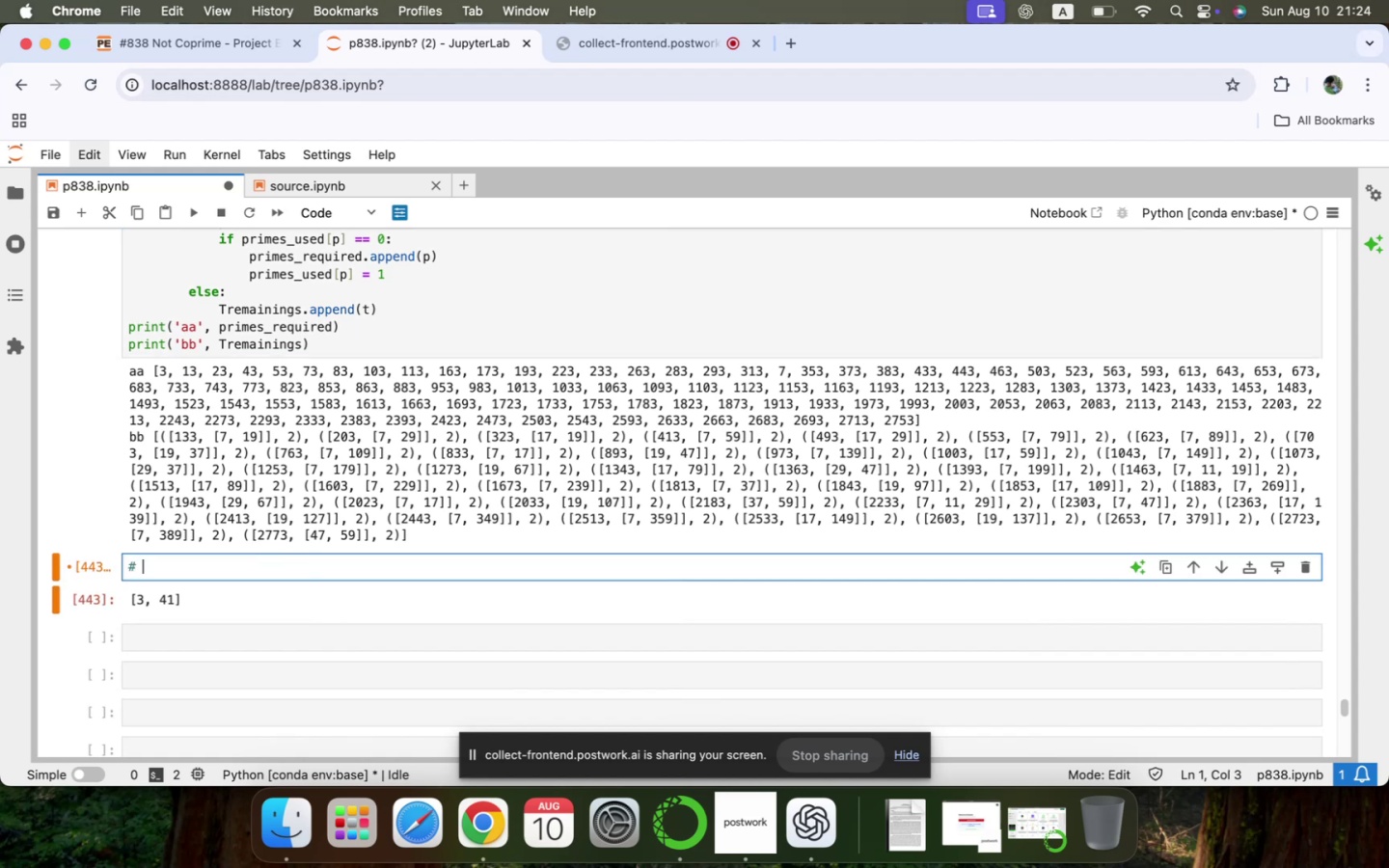 
left_click([626, 55])
 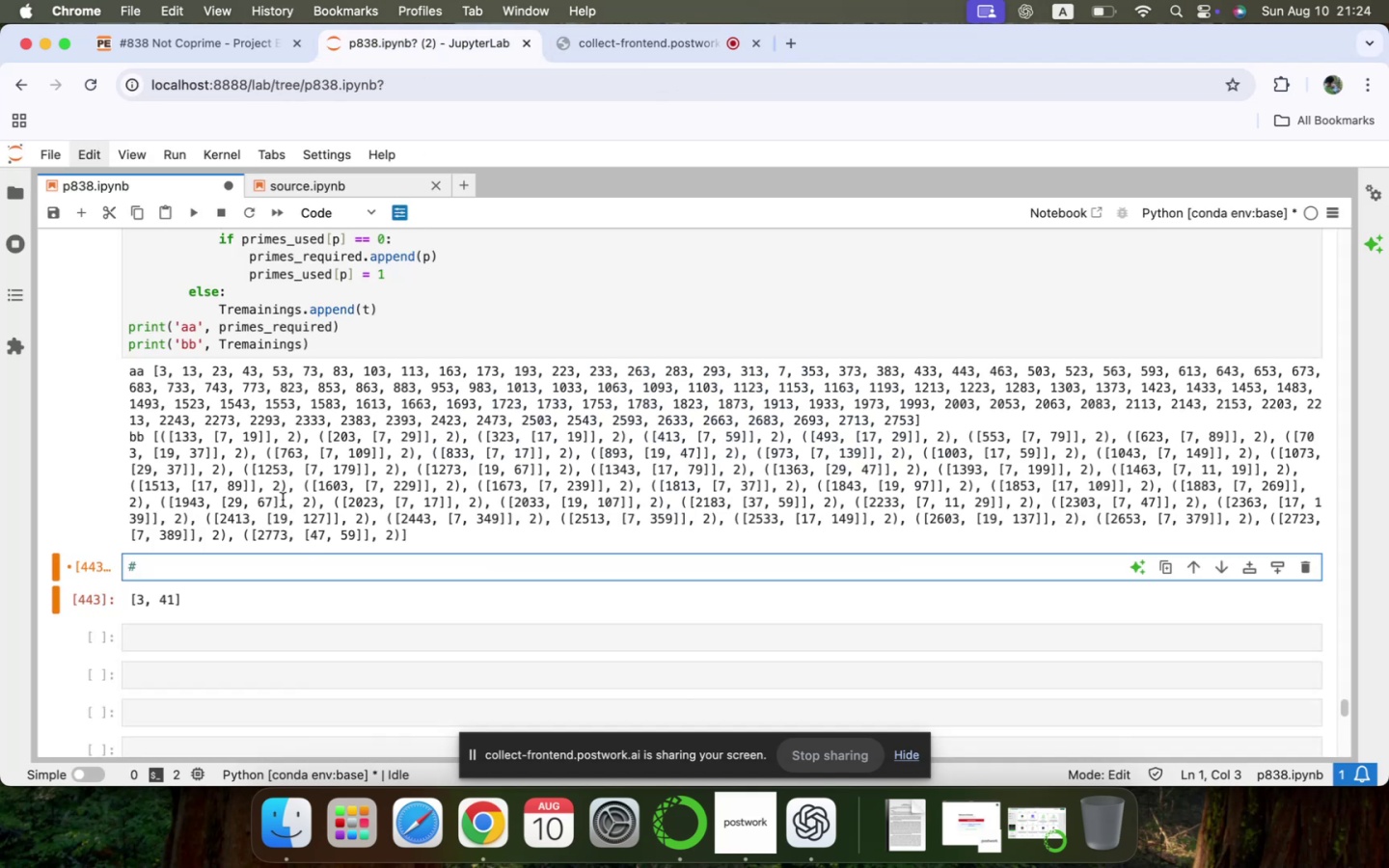 
wait(5.0)
 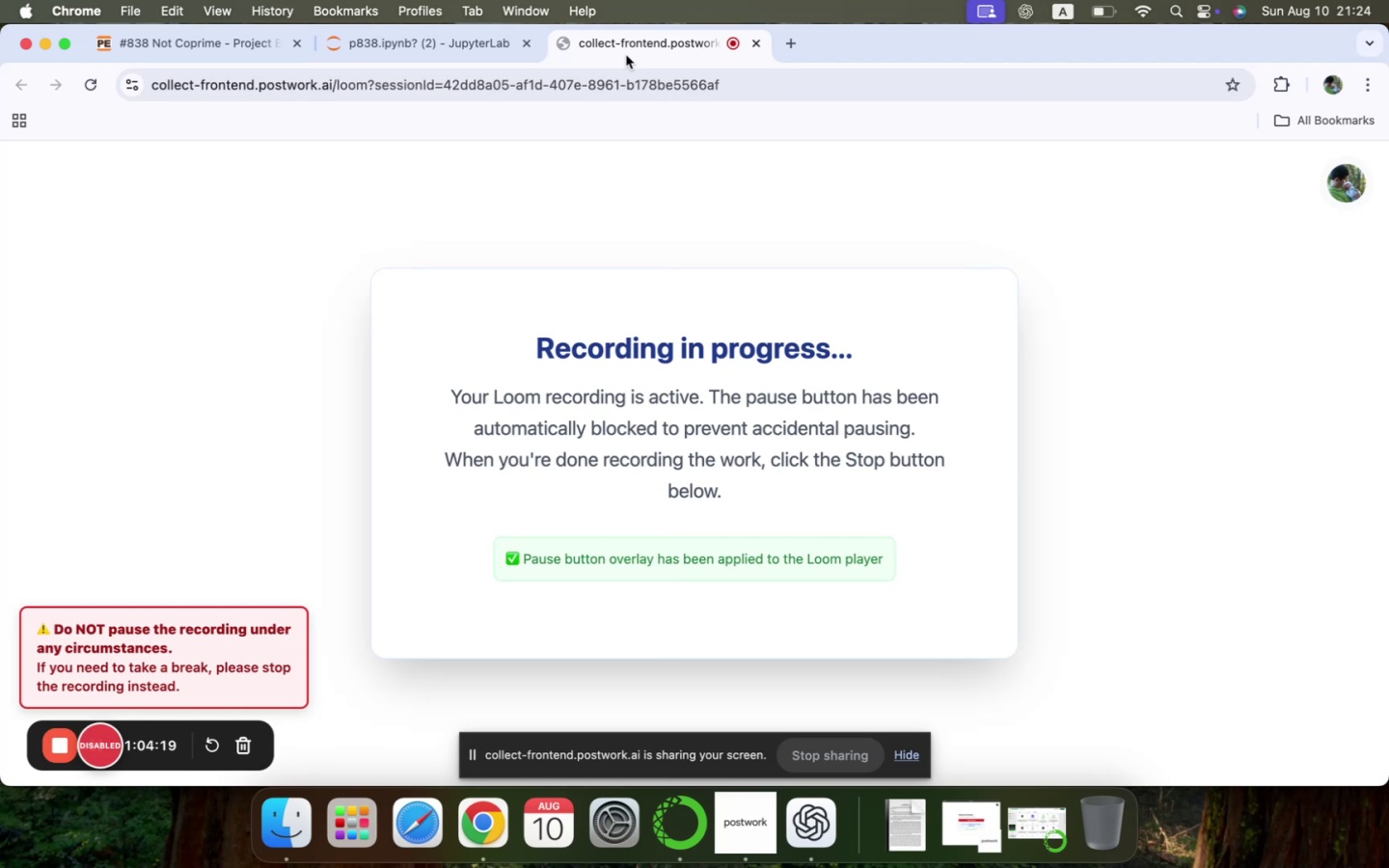 
scroll: coordinate [283, 500], scroll_direction: up, amount: 13.0
 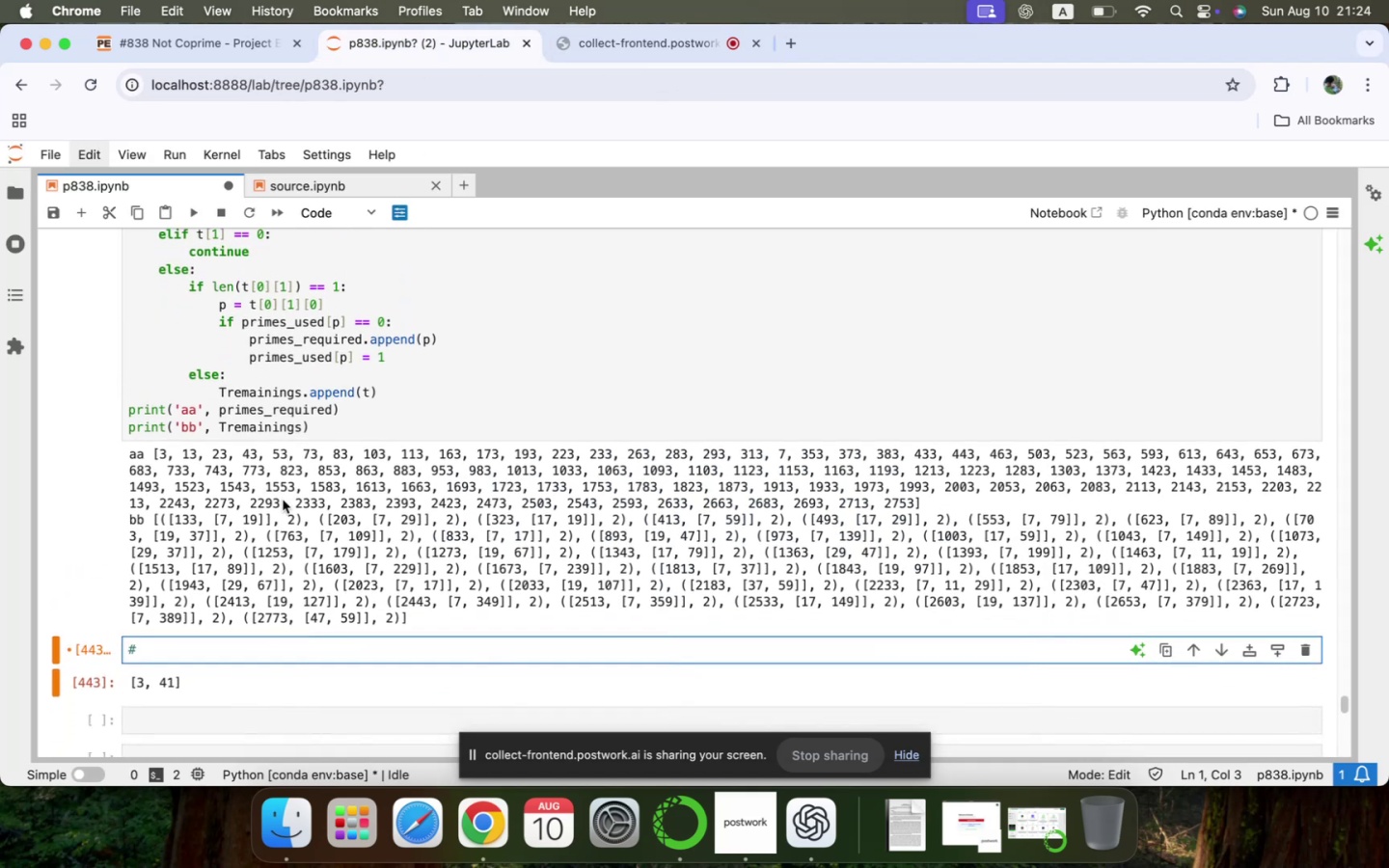 
left_click([337, 431])
 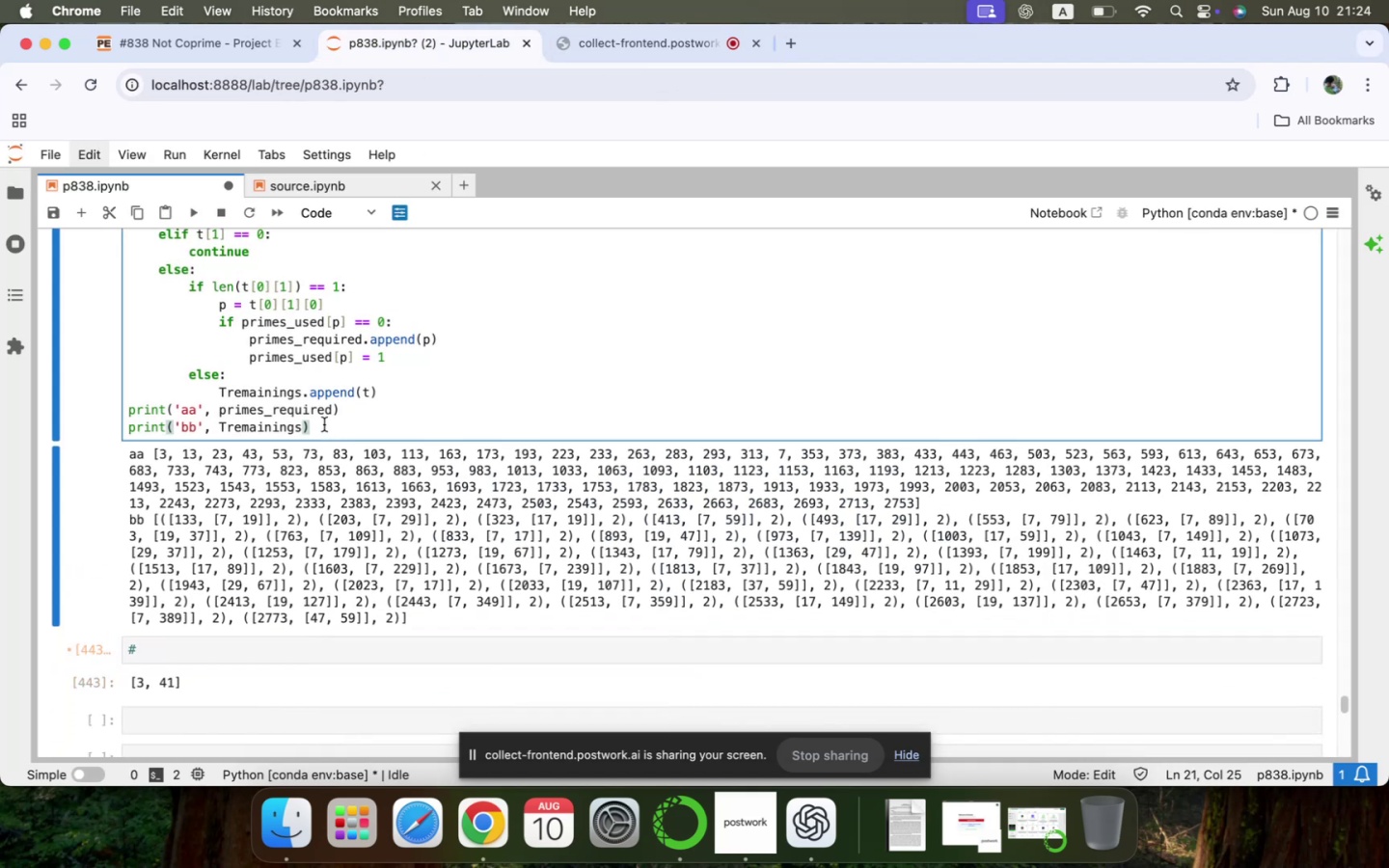 
left_click([367, 414])
 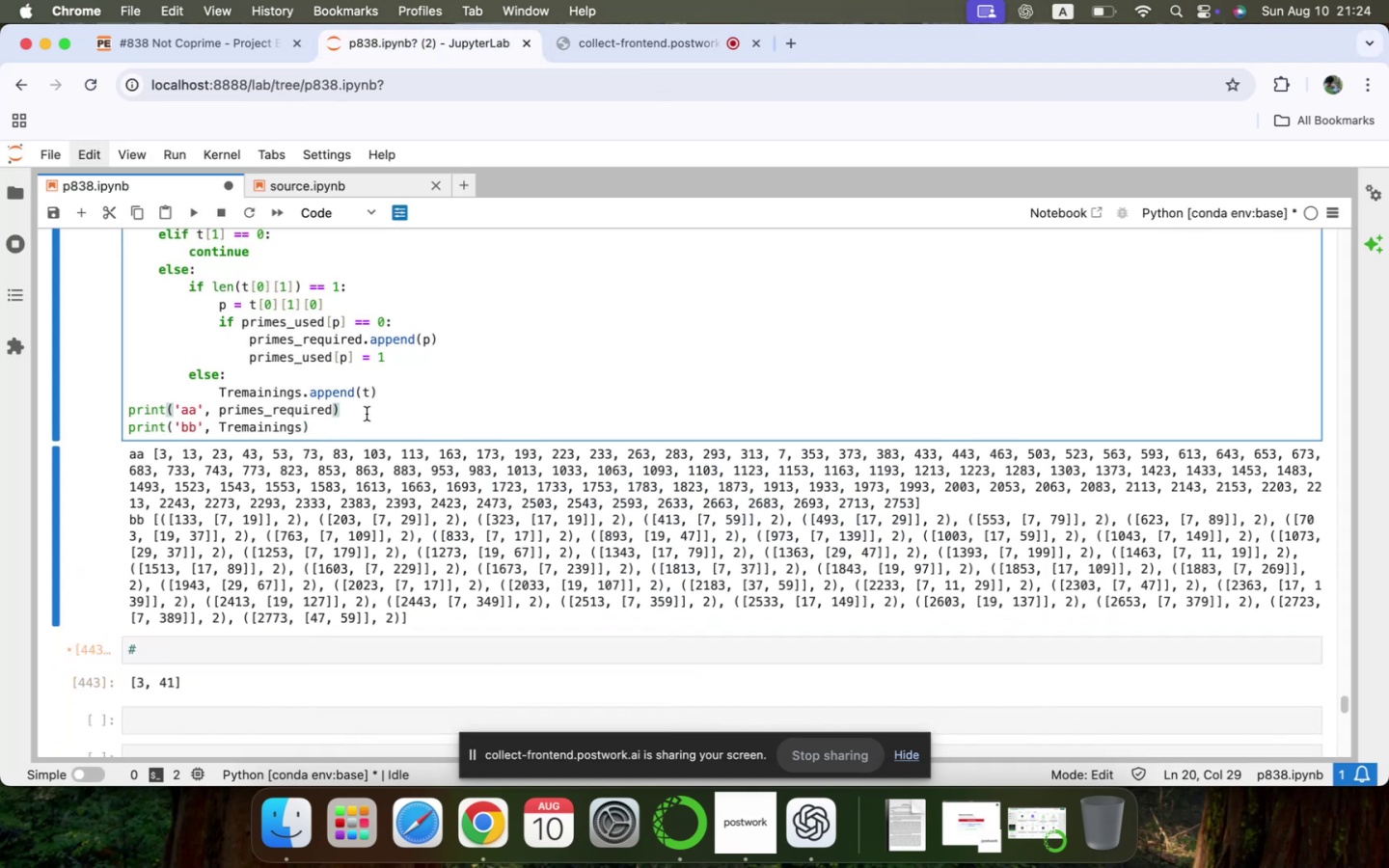 
key(Meta+CommandLeft)
 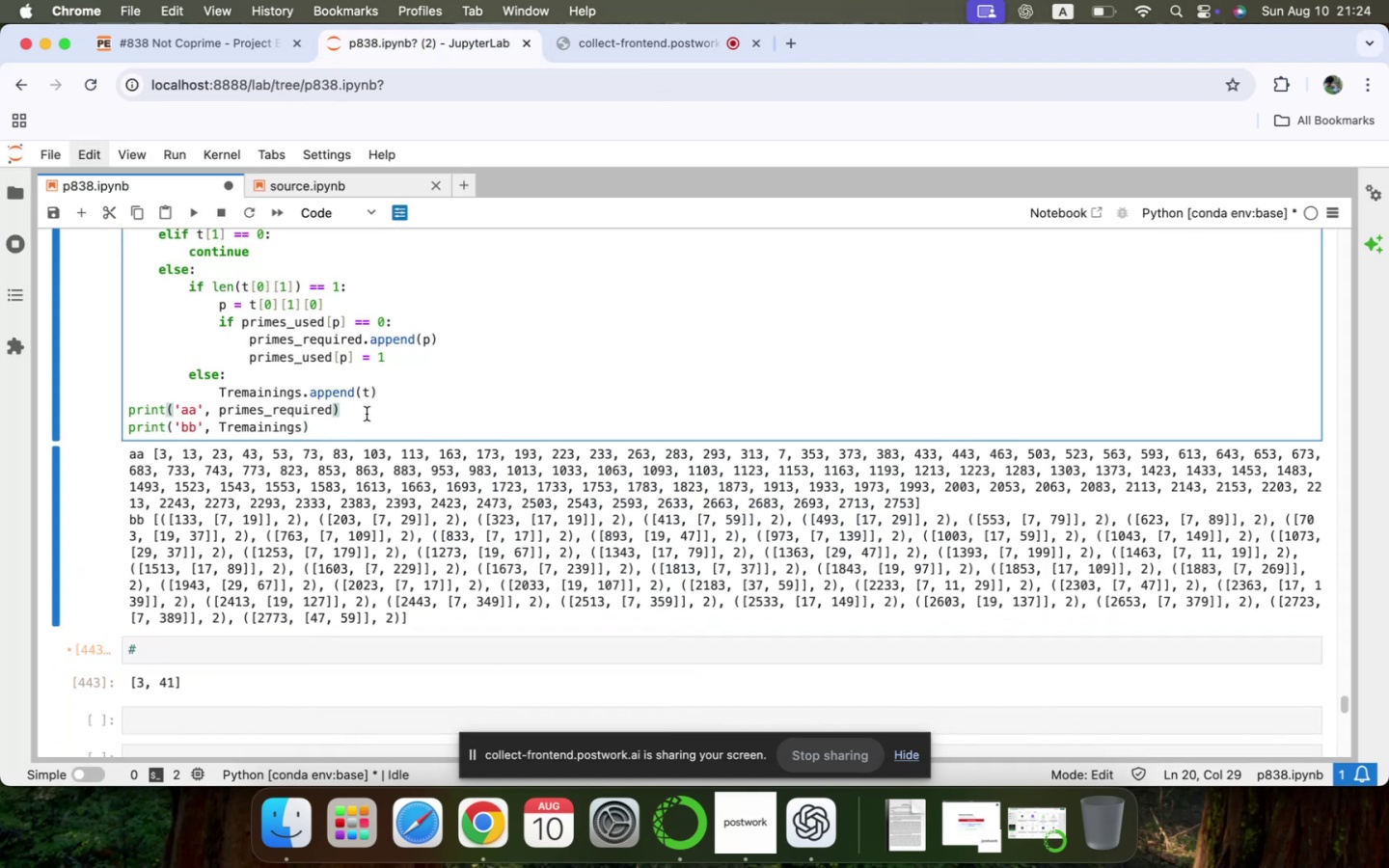 
key(Meta+C)
 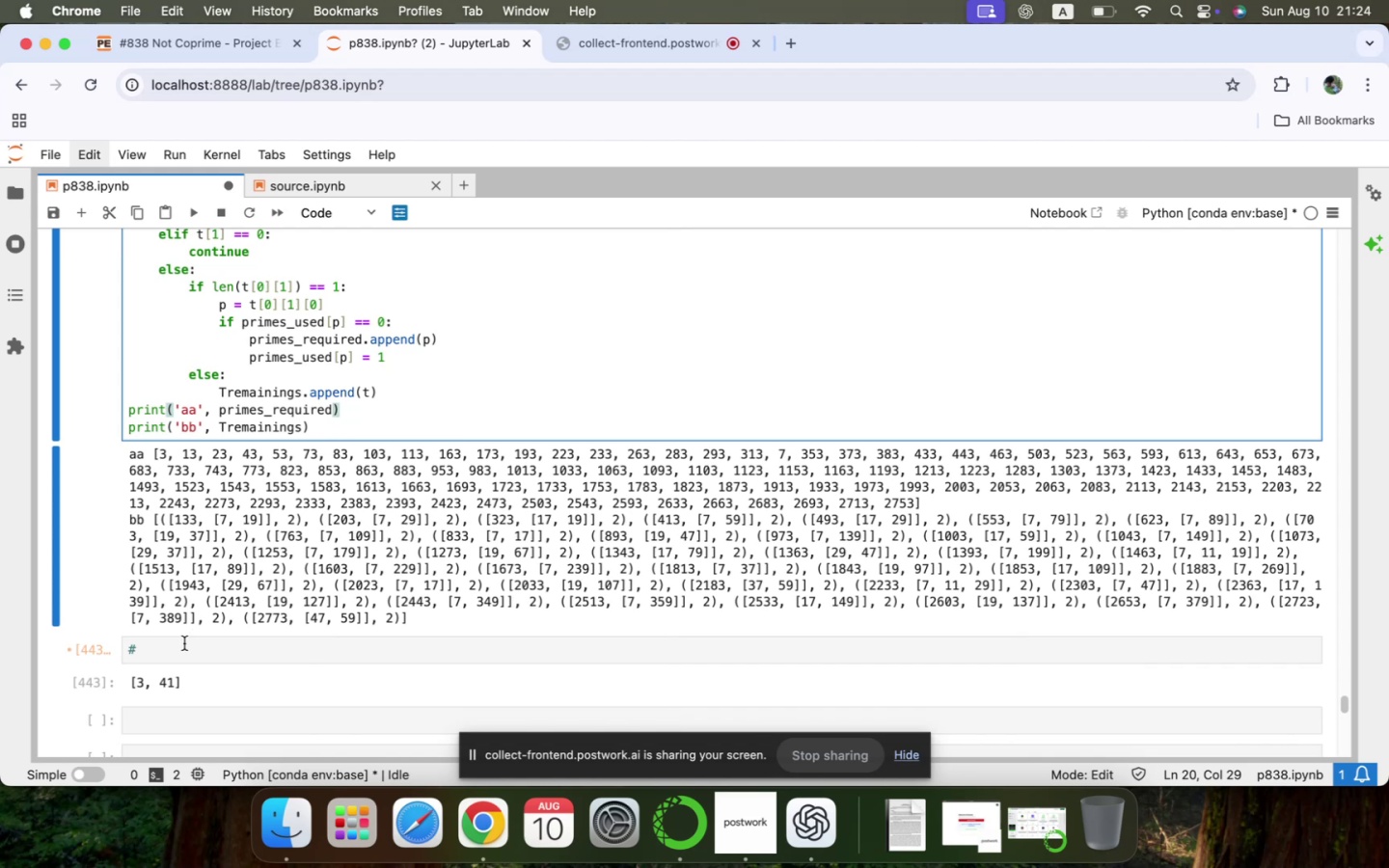 
double_click([184, 643])
 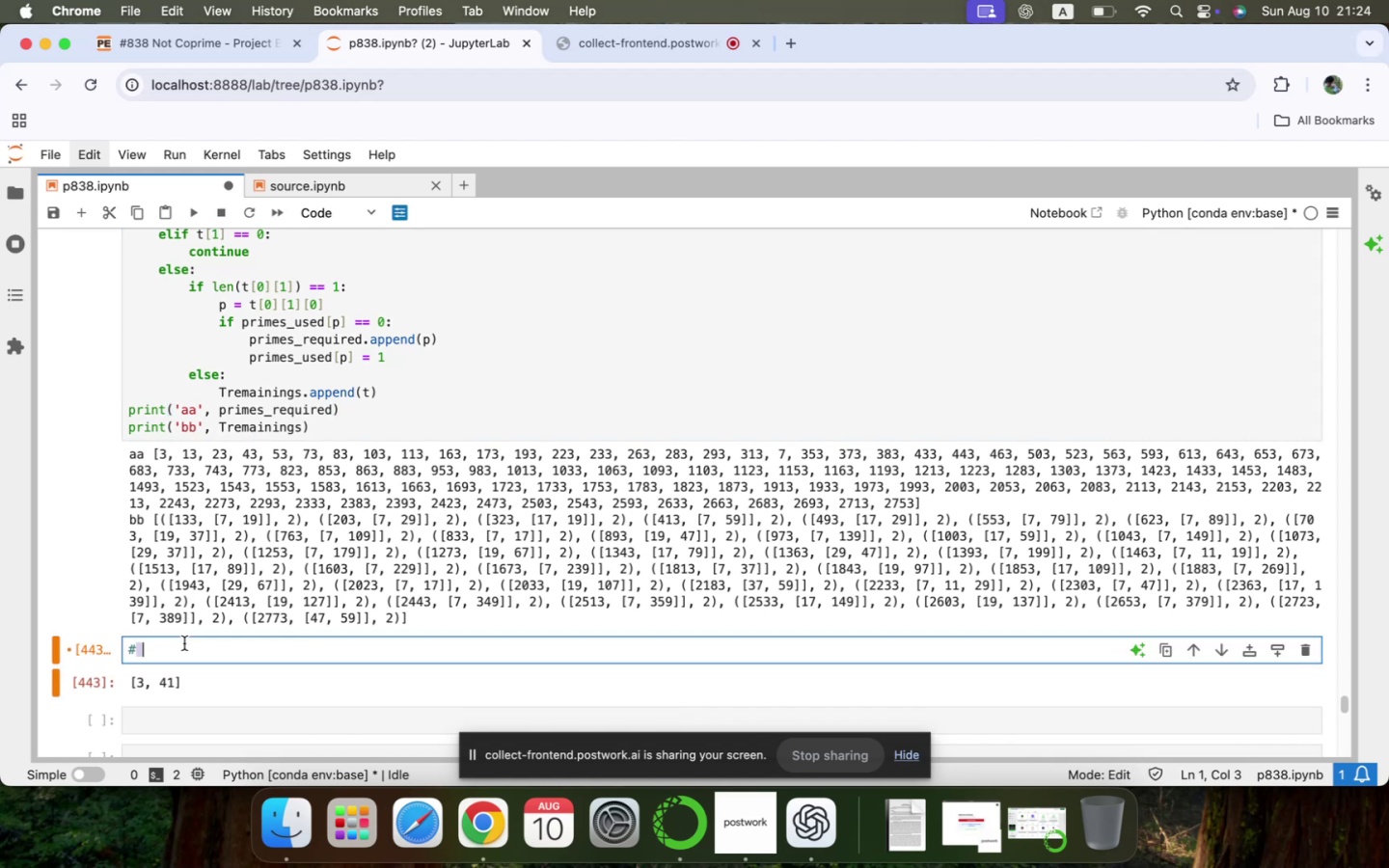 
key(Backspace)
key(Backspace)
key(Backspace)
key(Backspace)
type(# Now we have )
 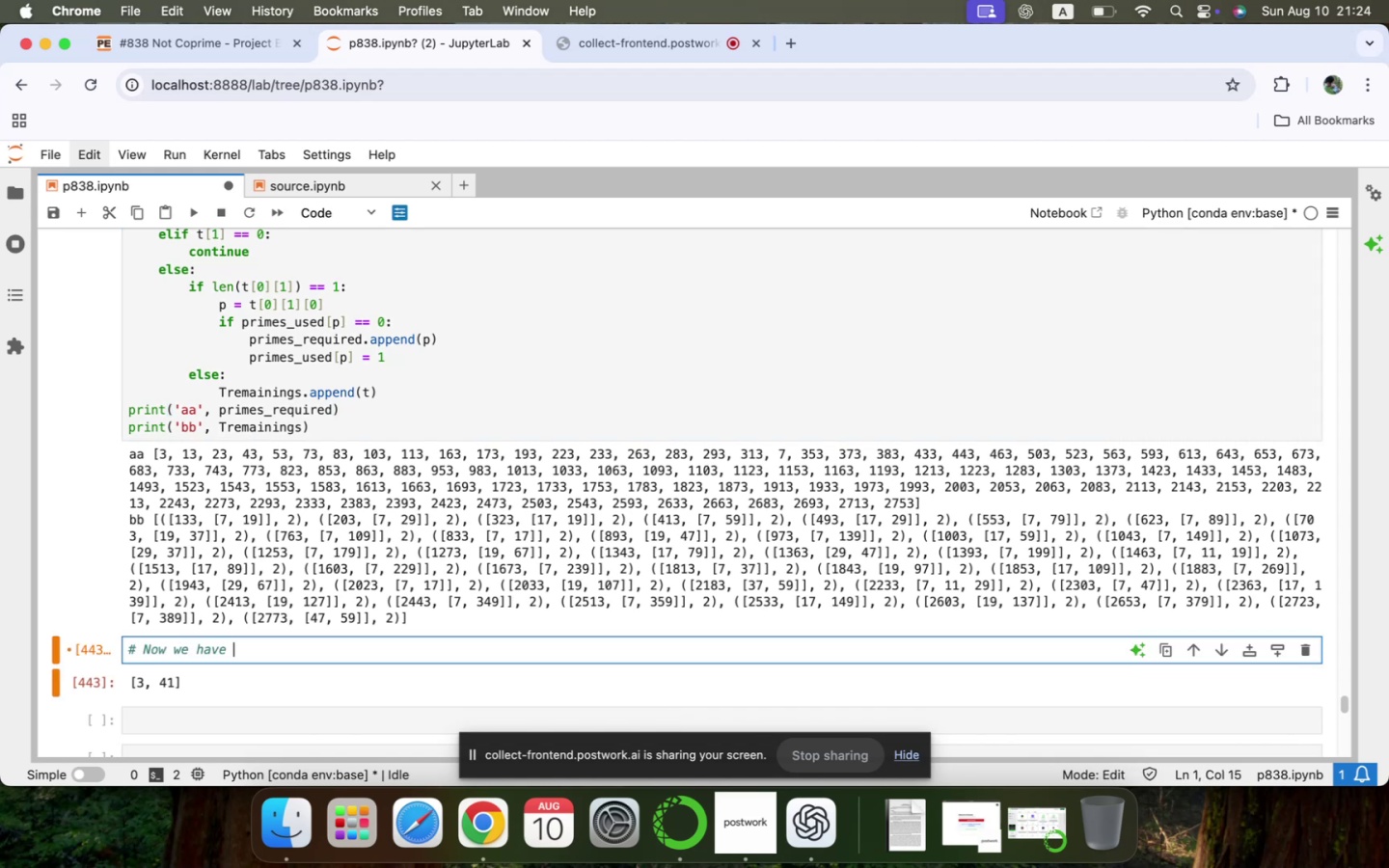 
key(Meta+V)
 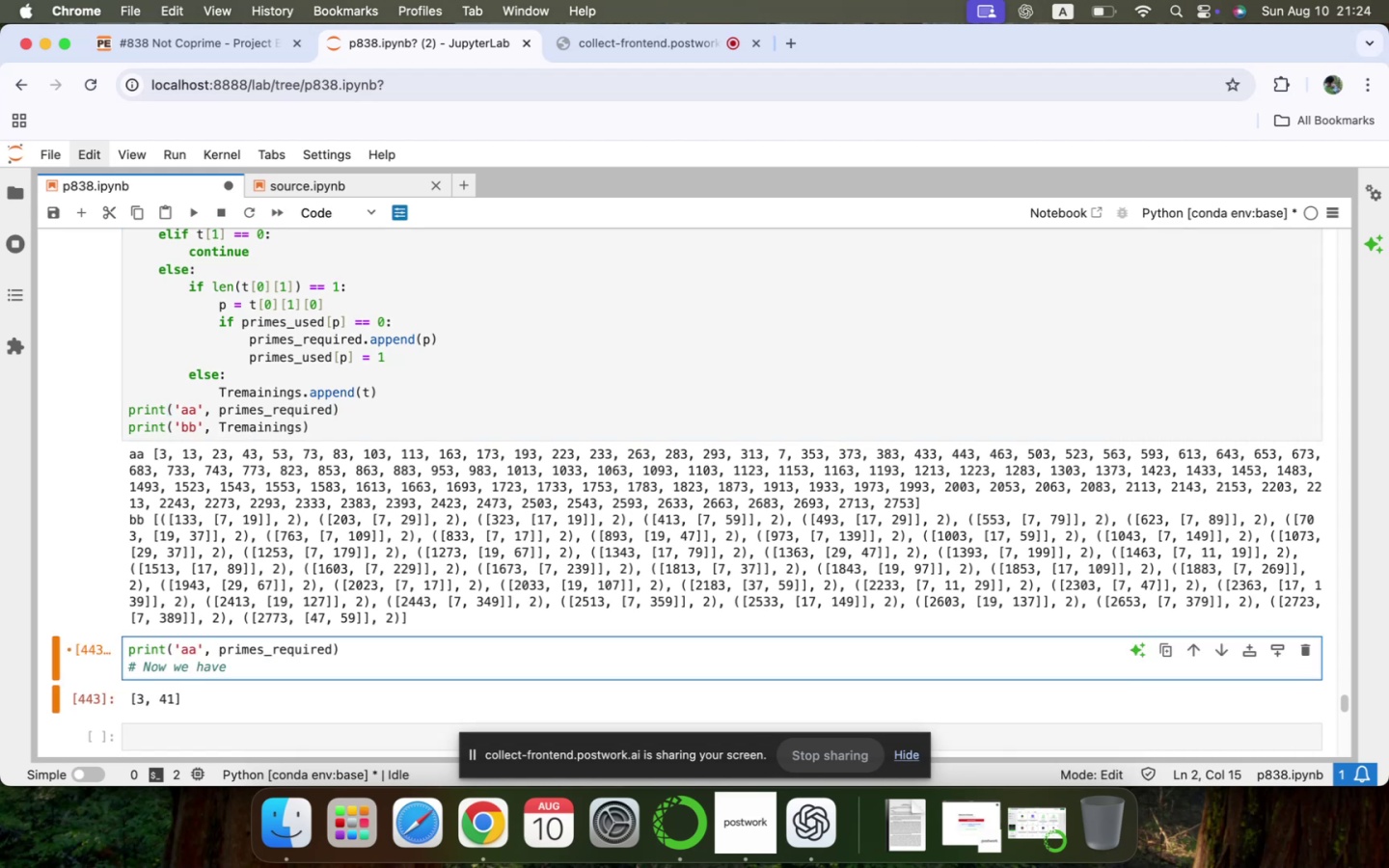 
hold_key(key=ArrowLeft, duration=1.27)
 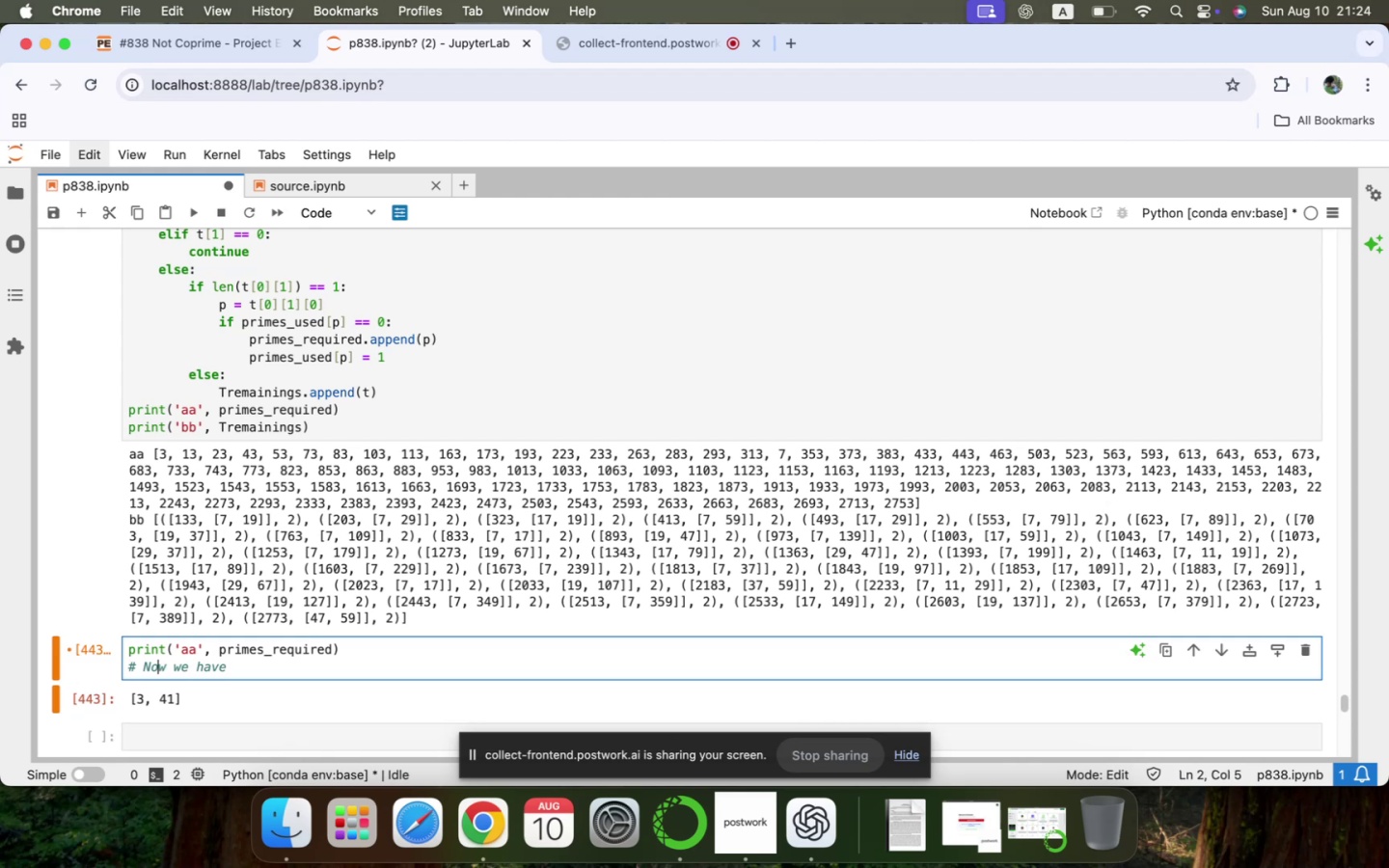 
key(ArrowUp)
 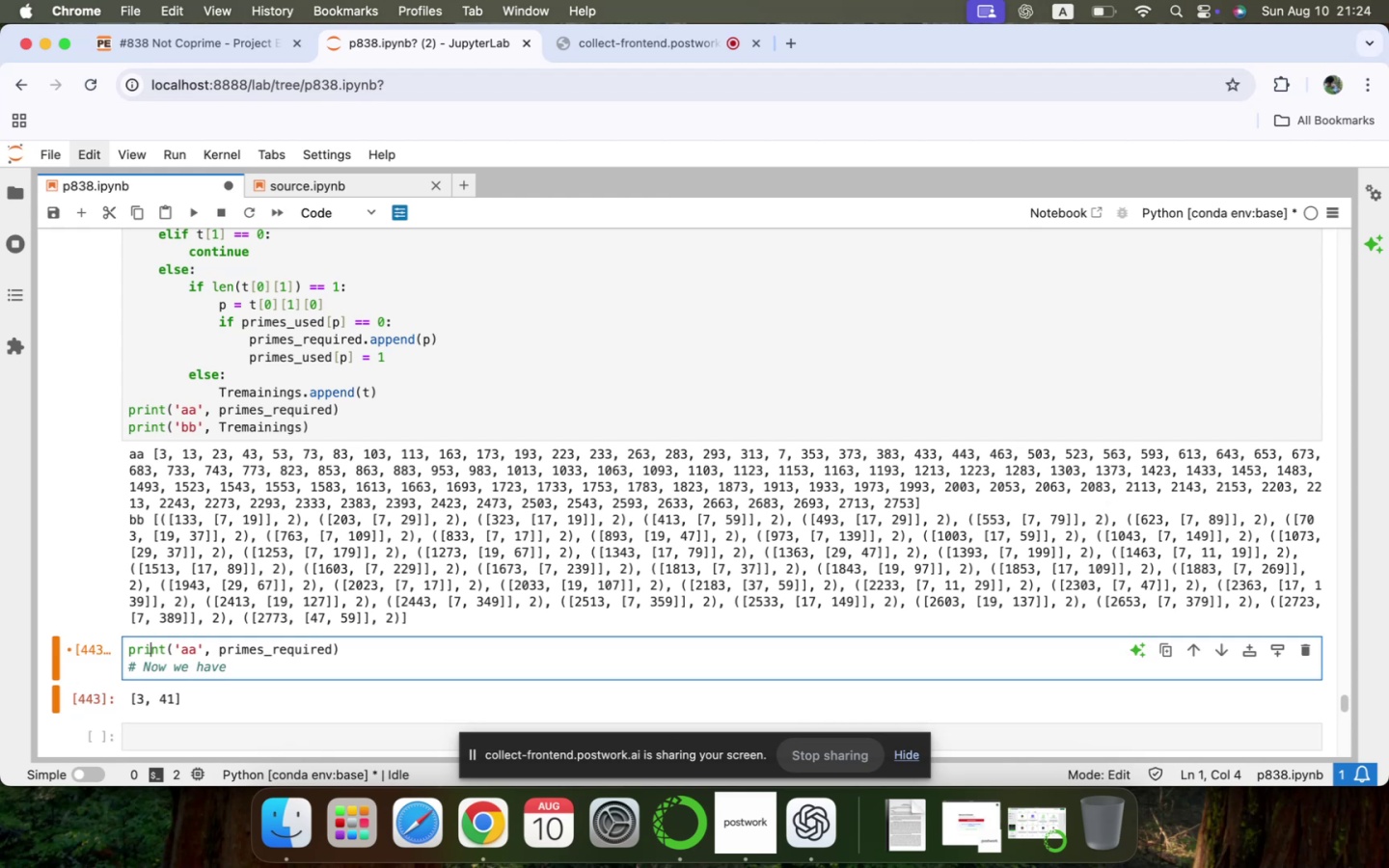 
key(ArrowRight)
 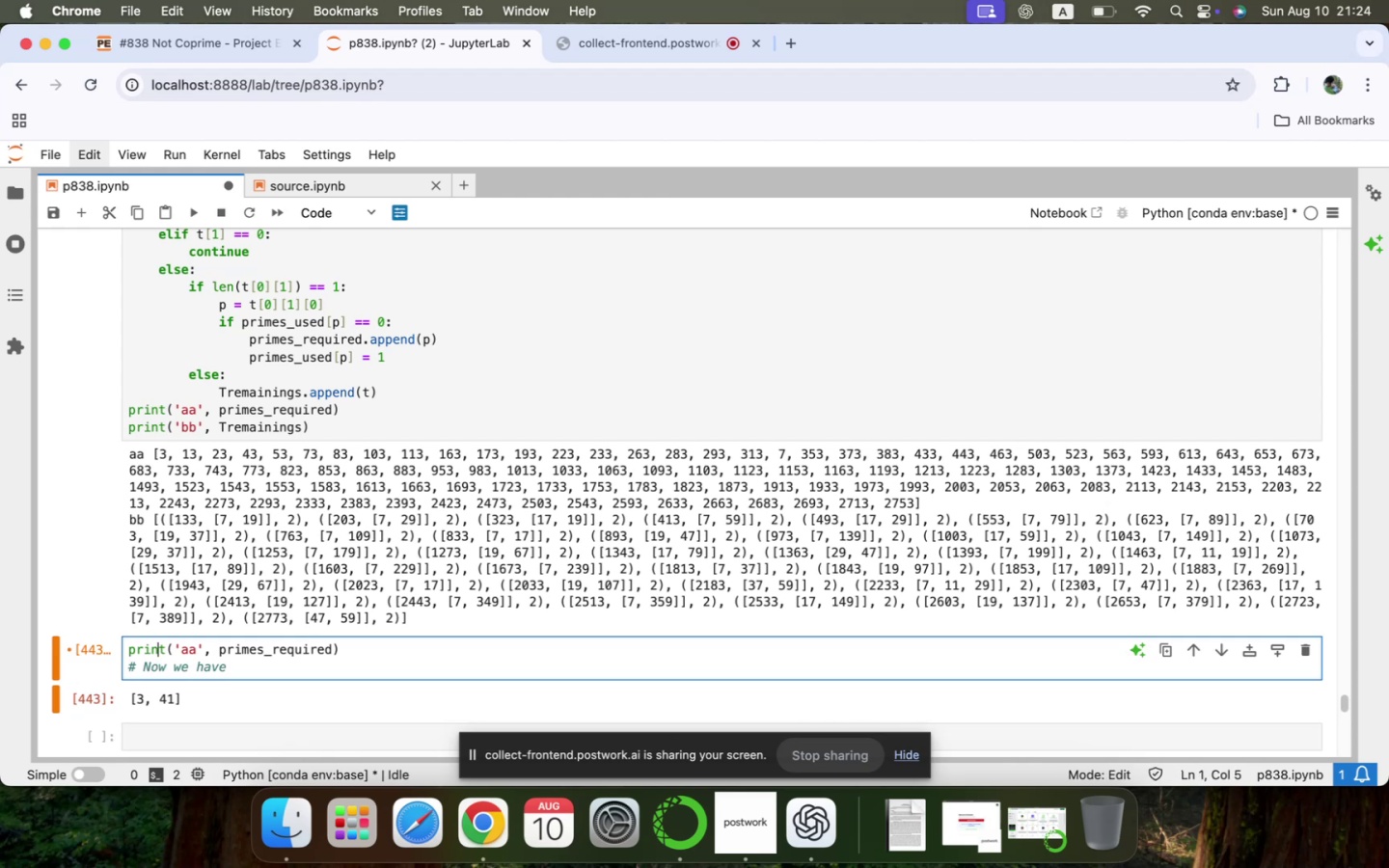 
hold_key(key=ArrowRight, duration=1.11)
 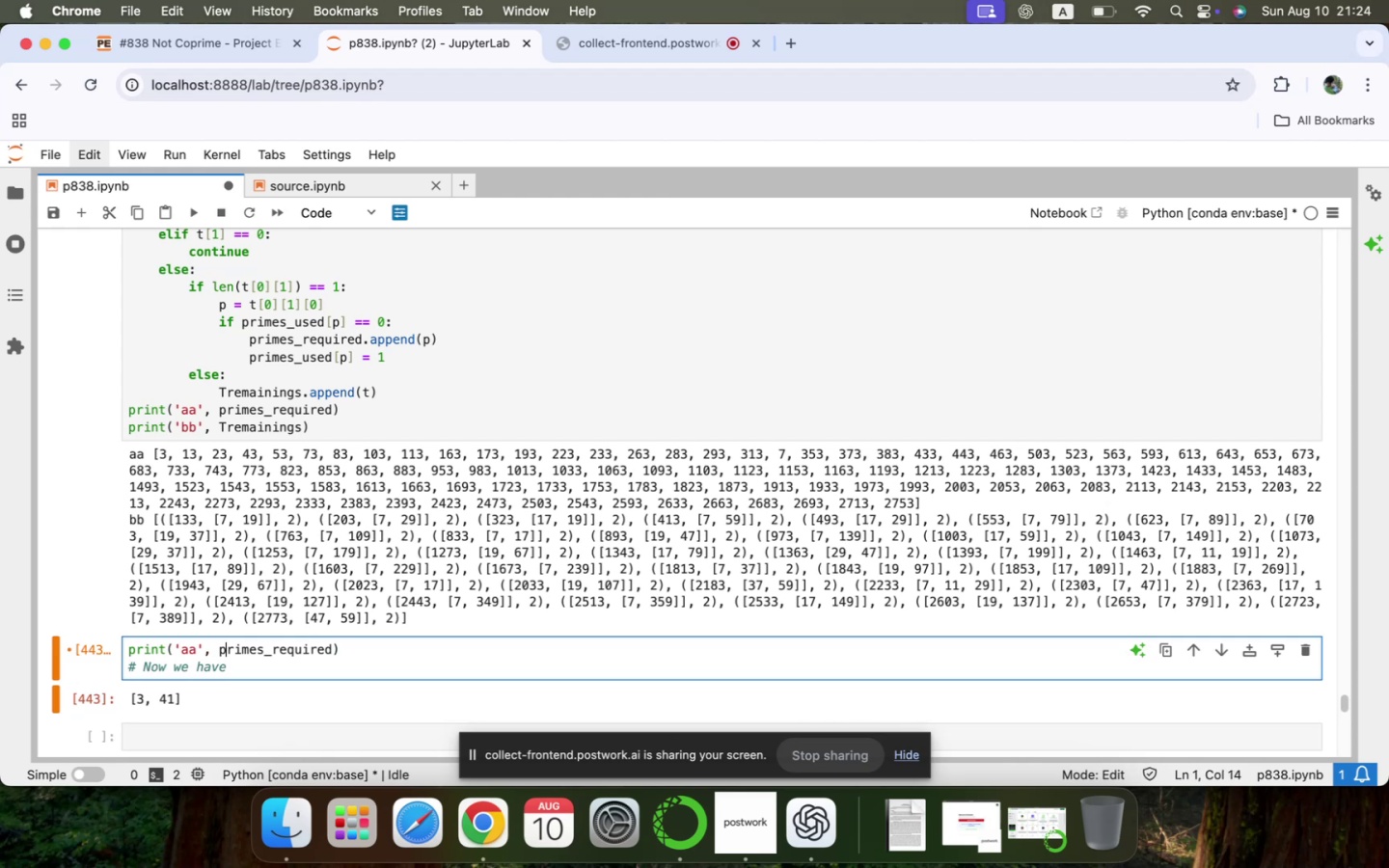 
key(ArrowLeft)
 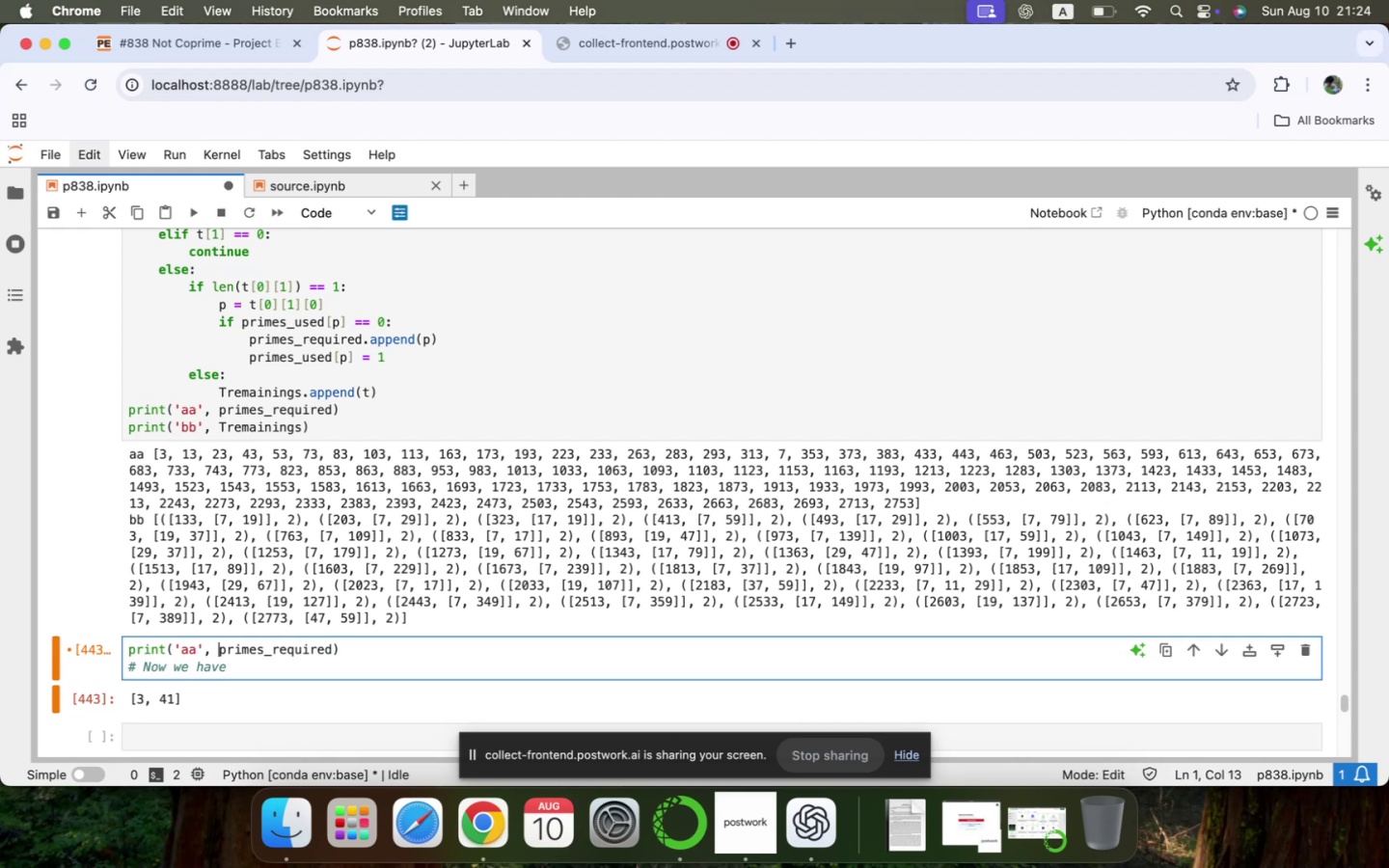 
key(Shift+ArrowUp)
 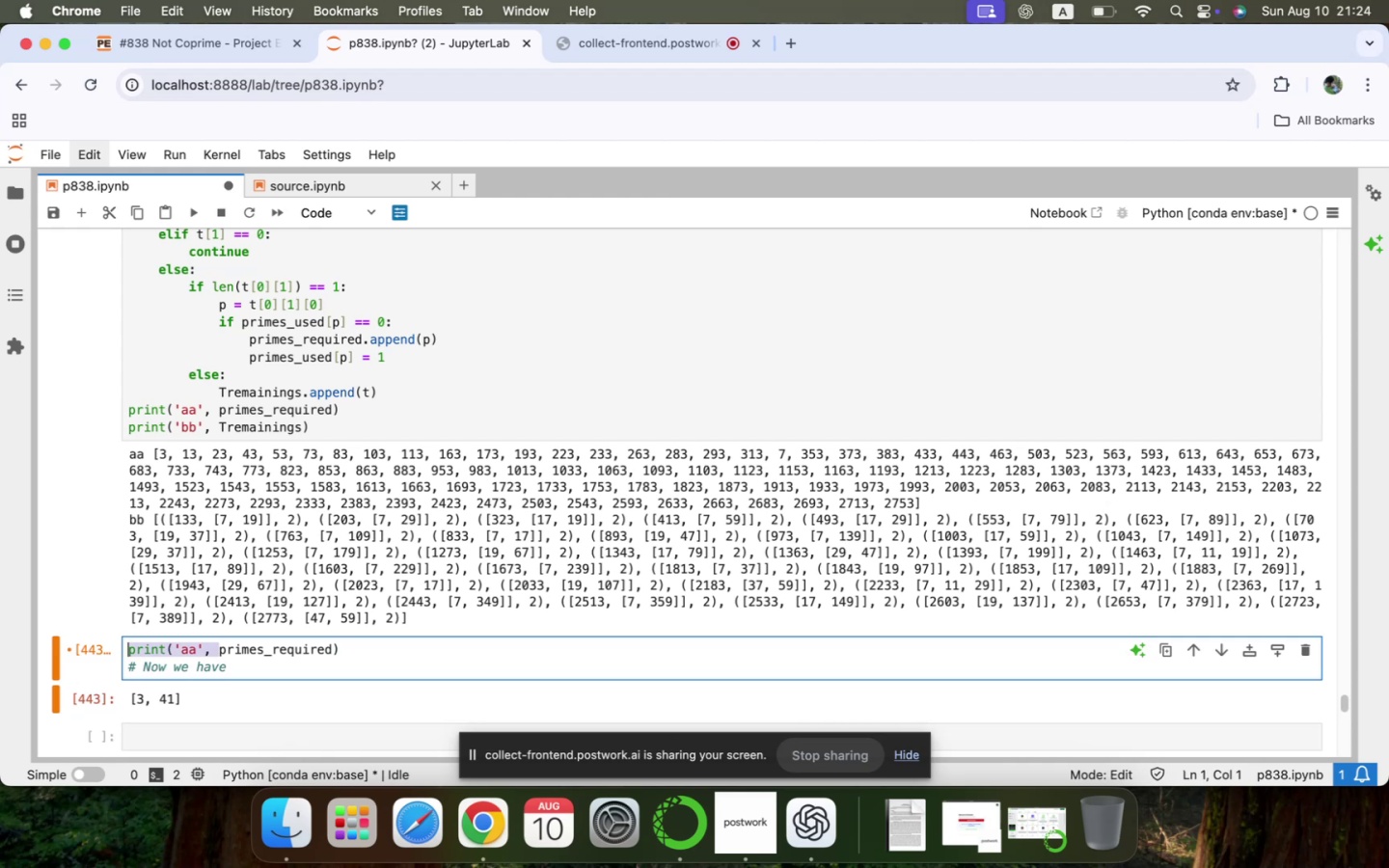 
key(Backspace)
 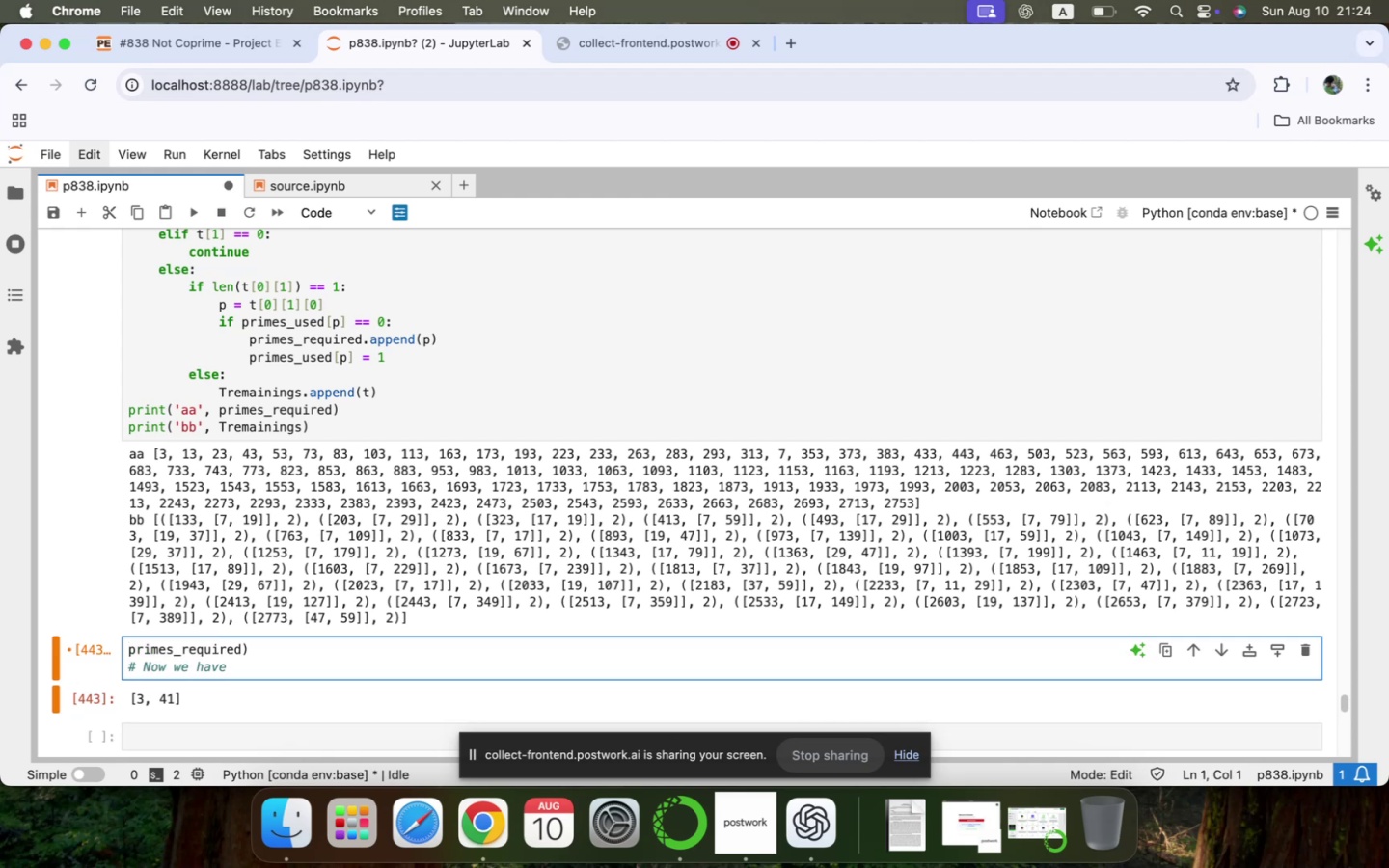 
key(Shift+ArrowDown)
 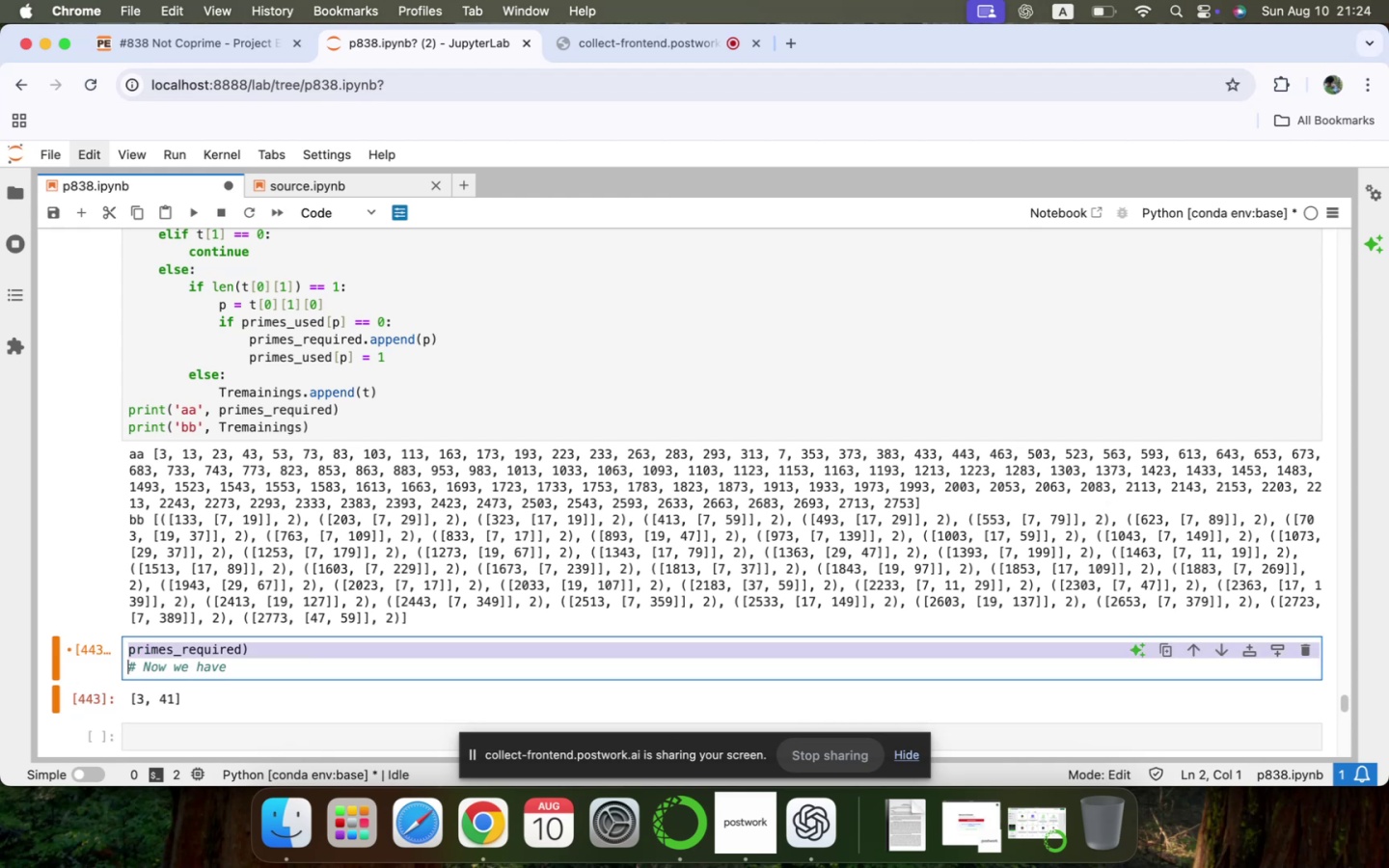 
key(Shift+ArrowLeft)
 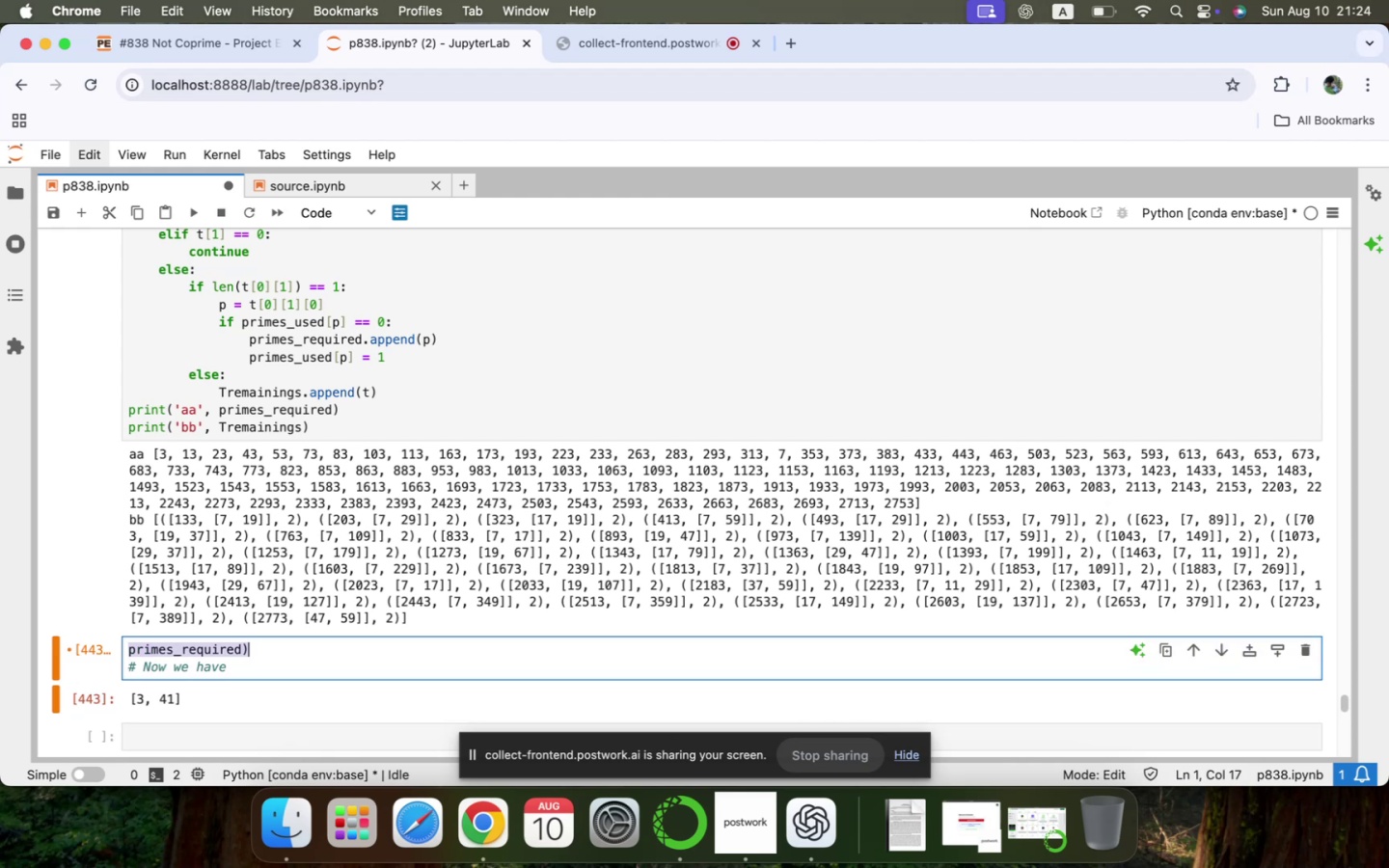 
key(Shift+ArrowLeft)
 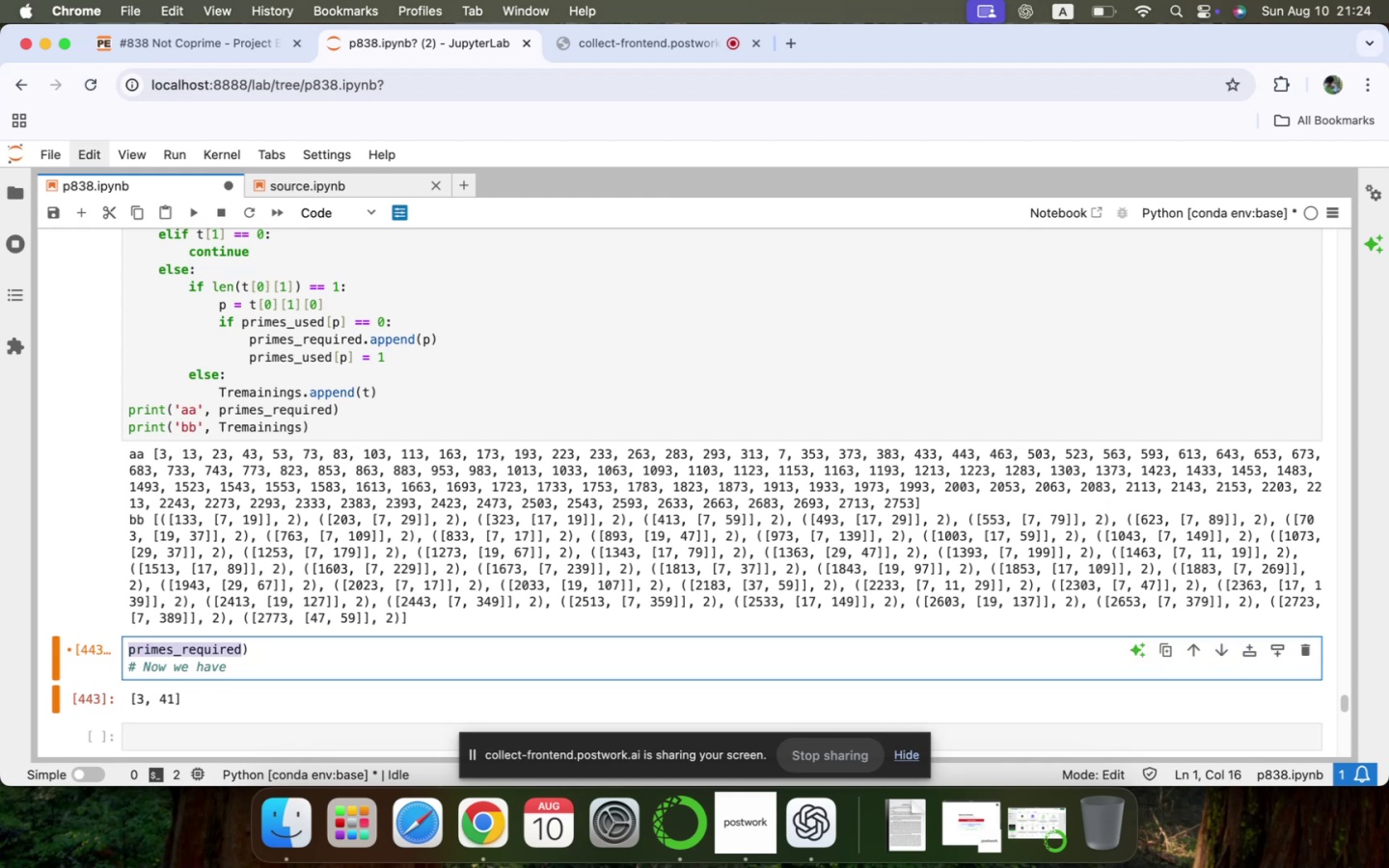 
key(Meta+CommandLeft)
 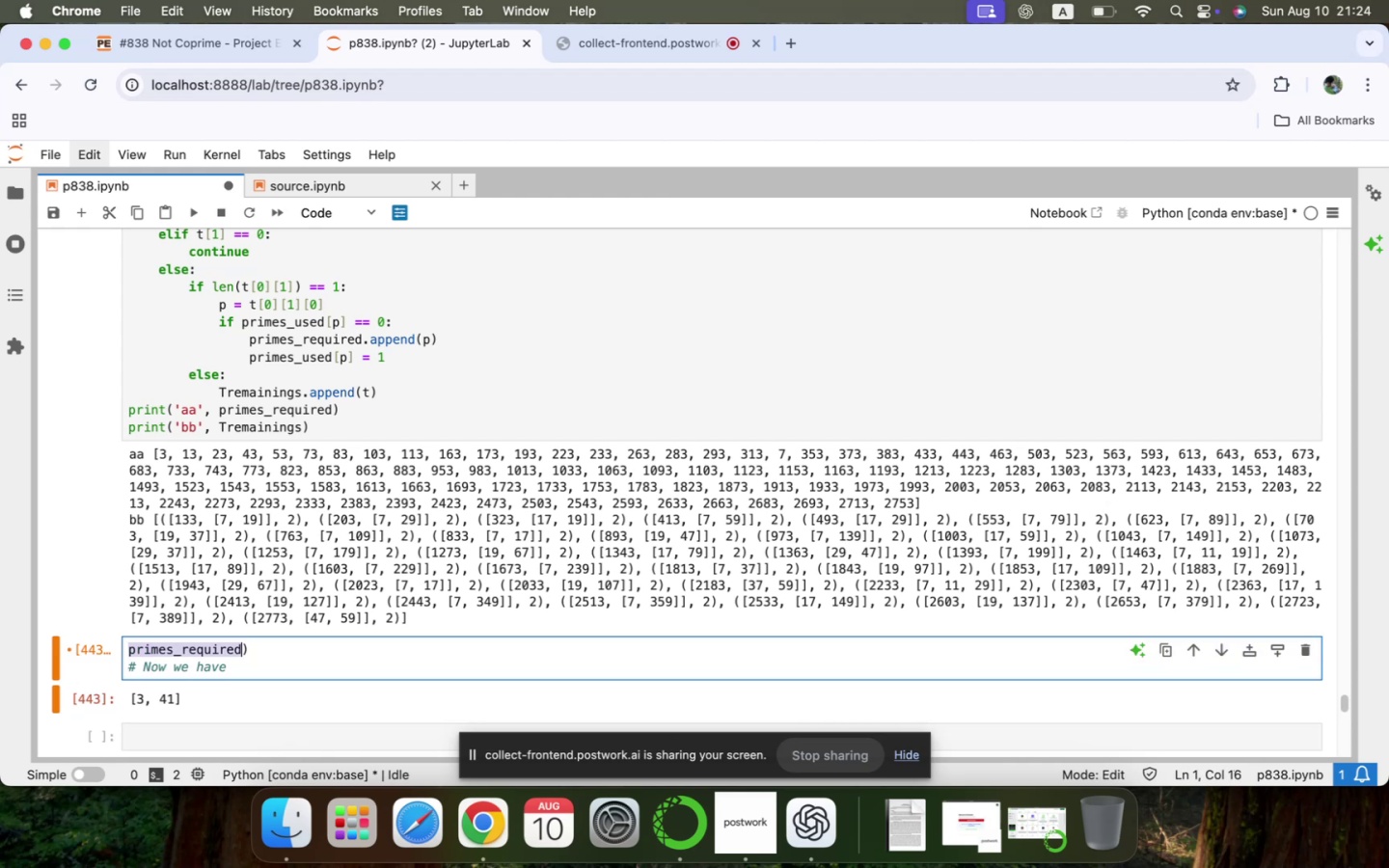 
key(Meta+X)
 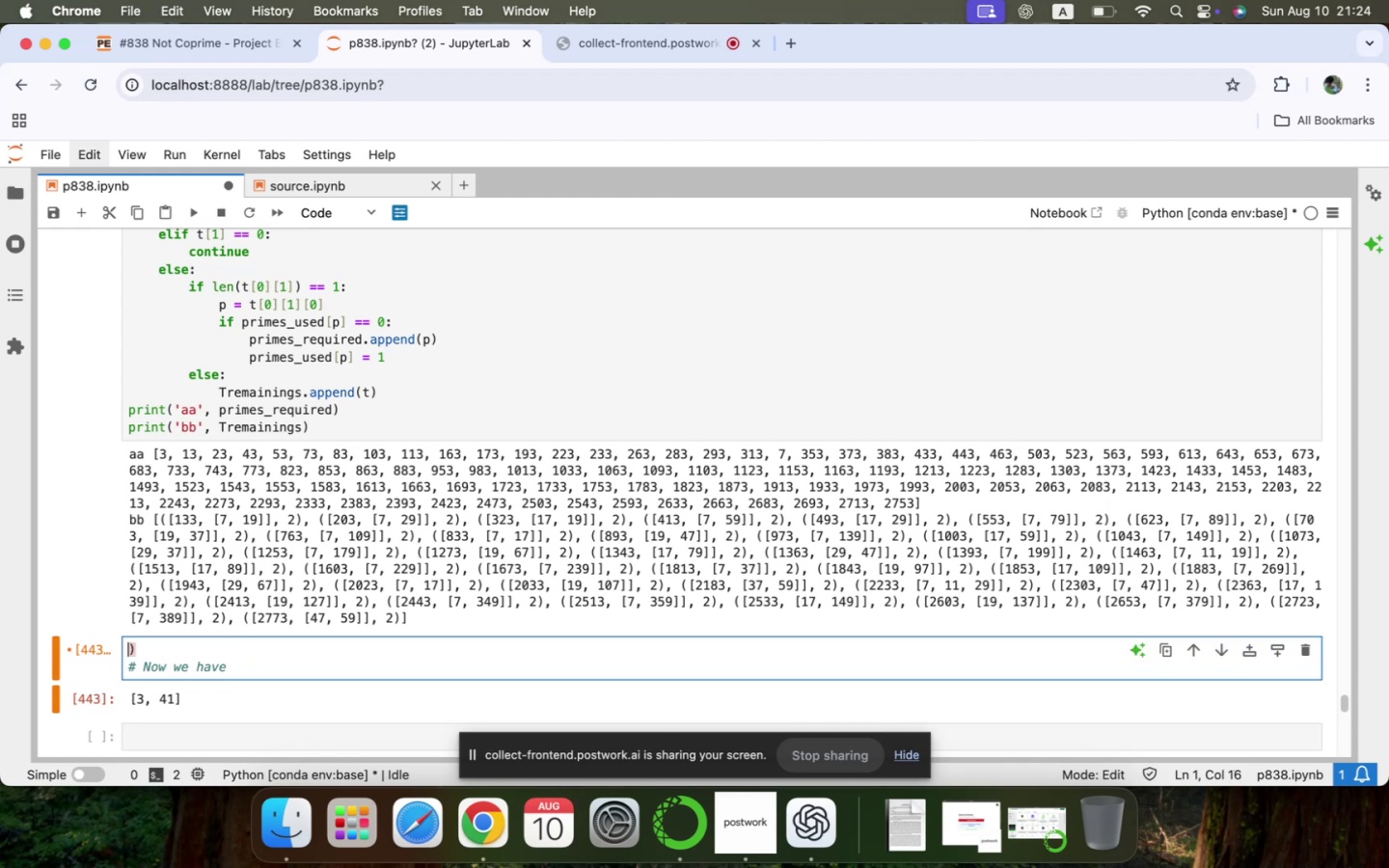 
key(ArrowRight)
 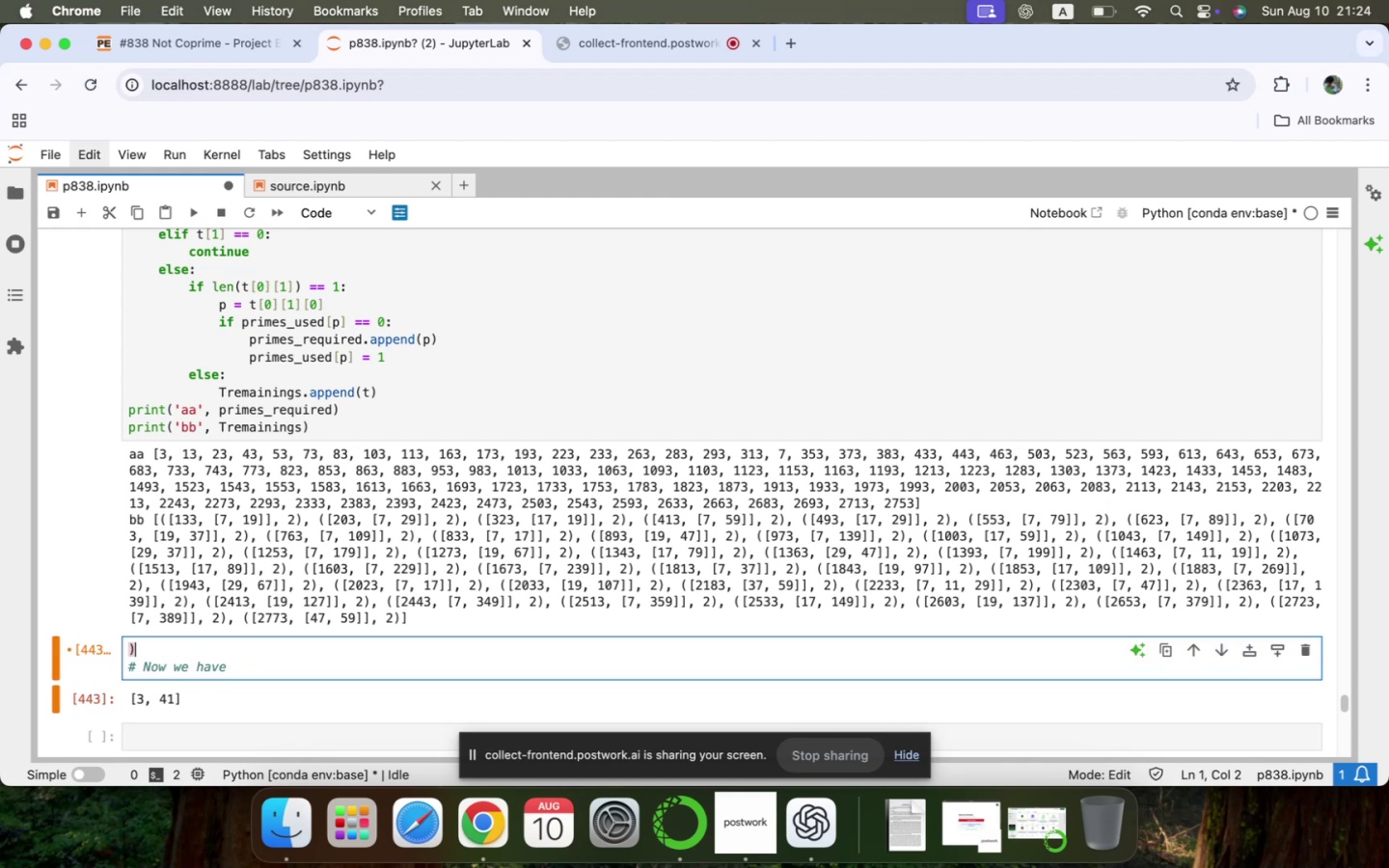 
key(Backspace)
 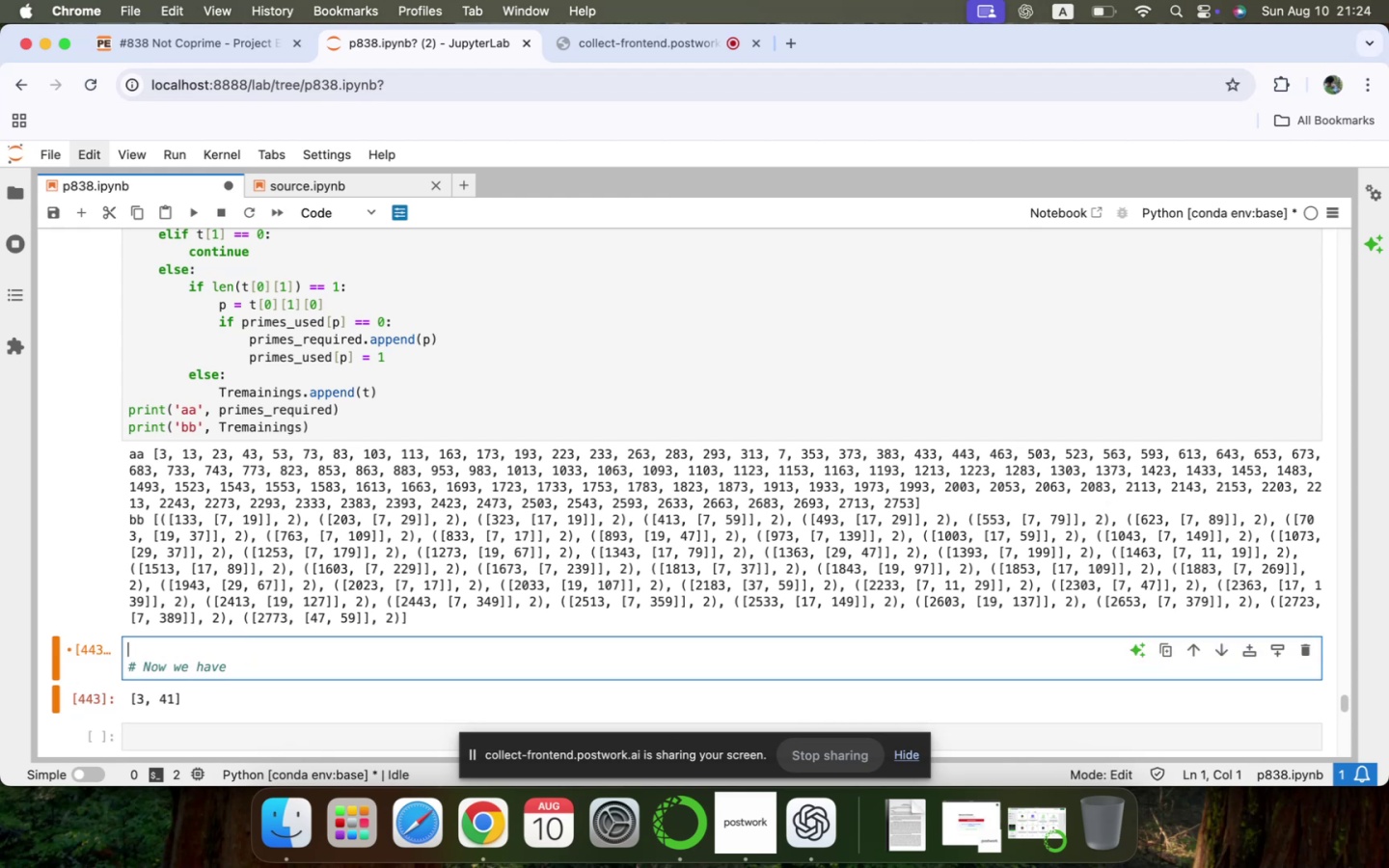 
key(Backspace)
 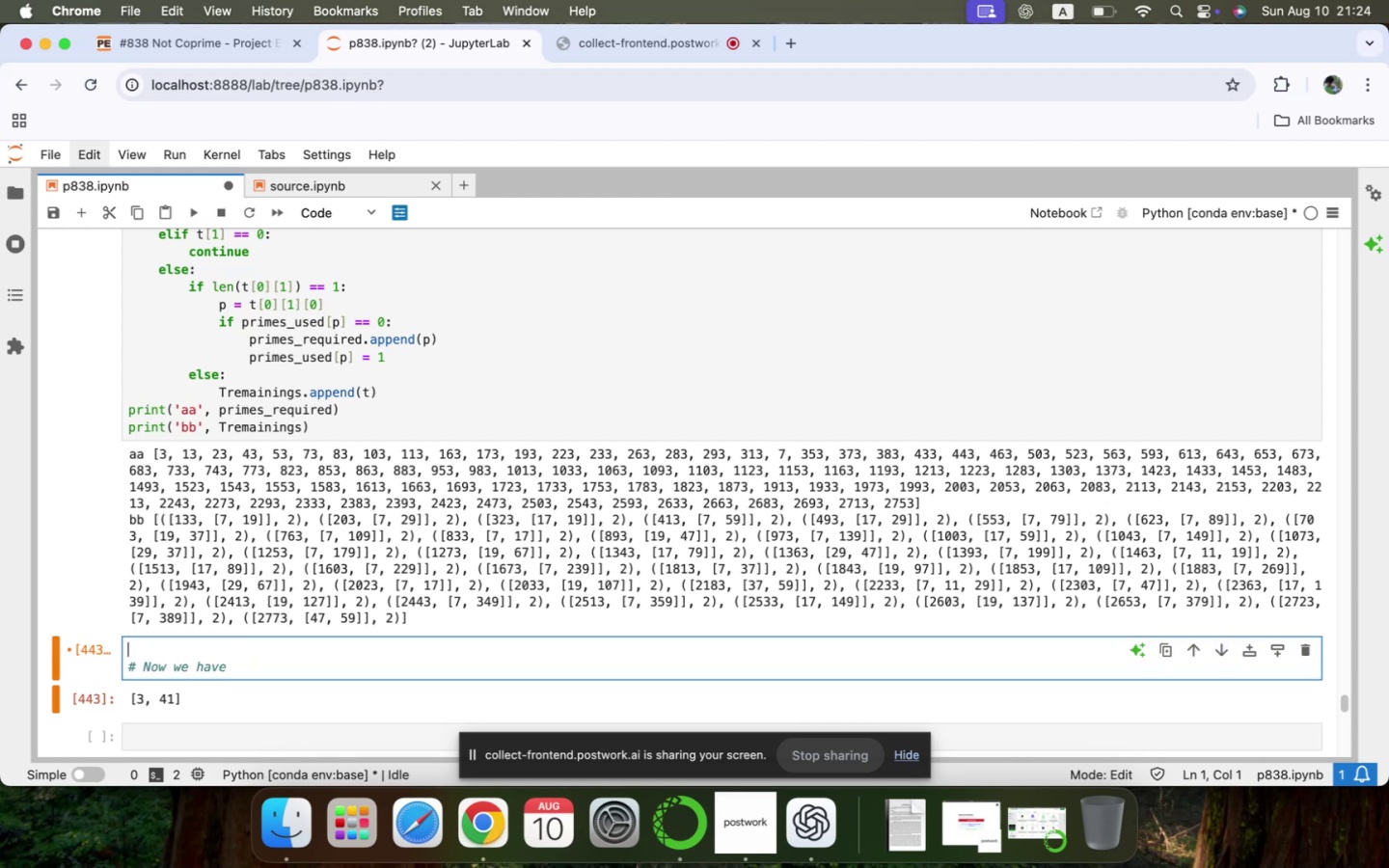 
key(ArrowRight)
 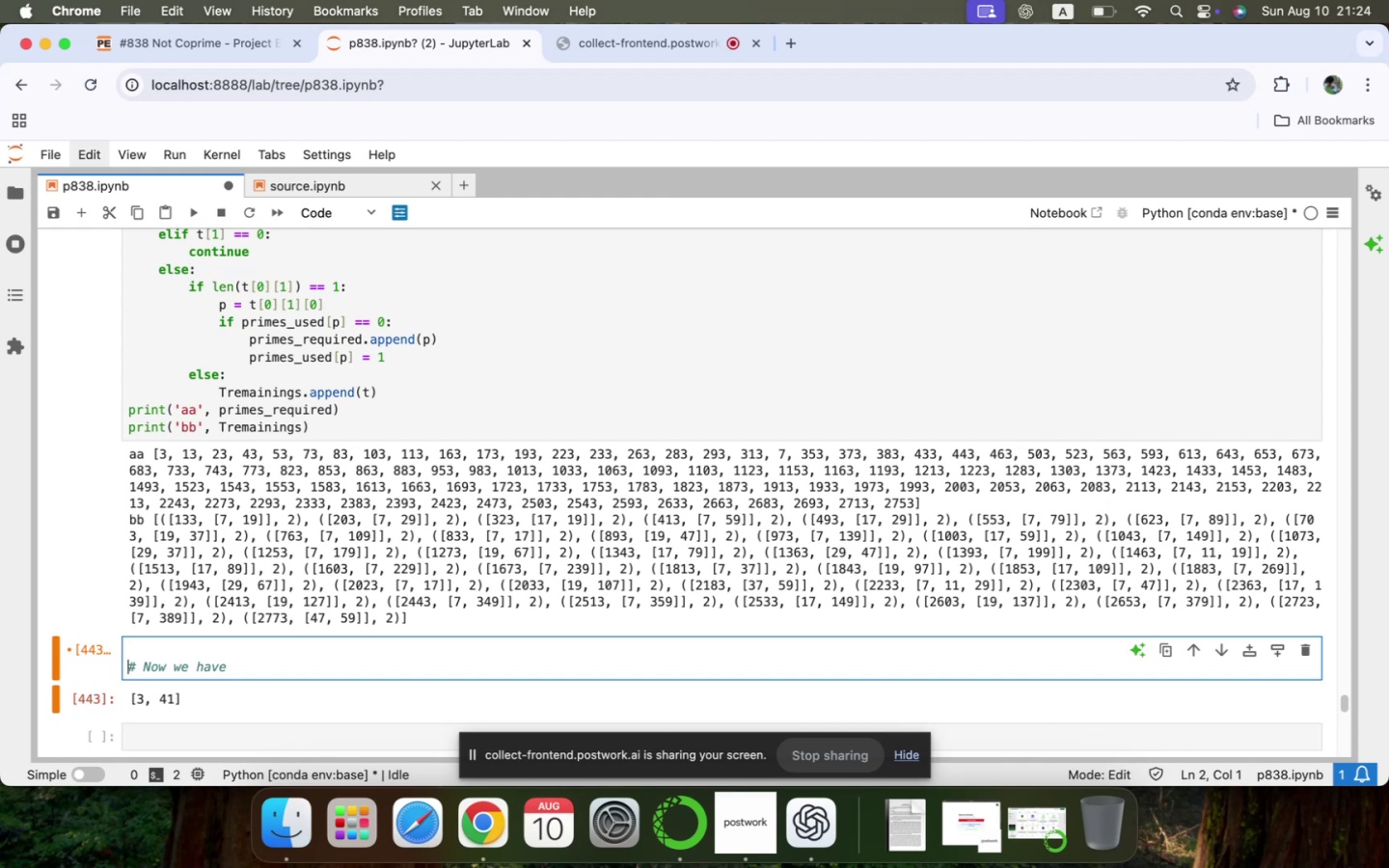 
key(Backspace)
 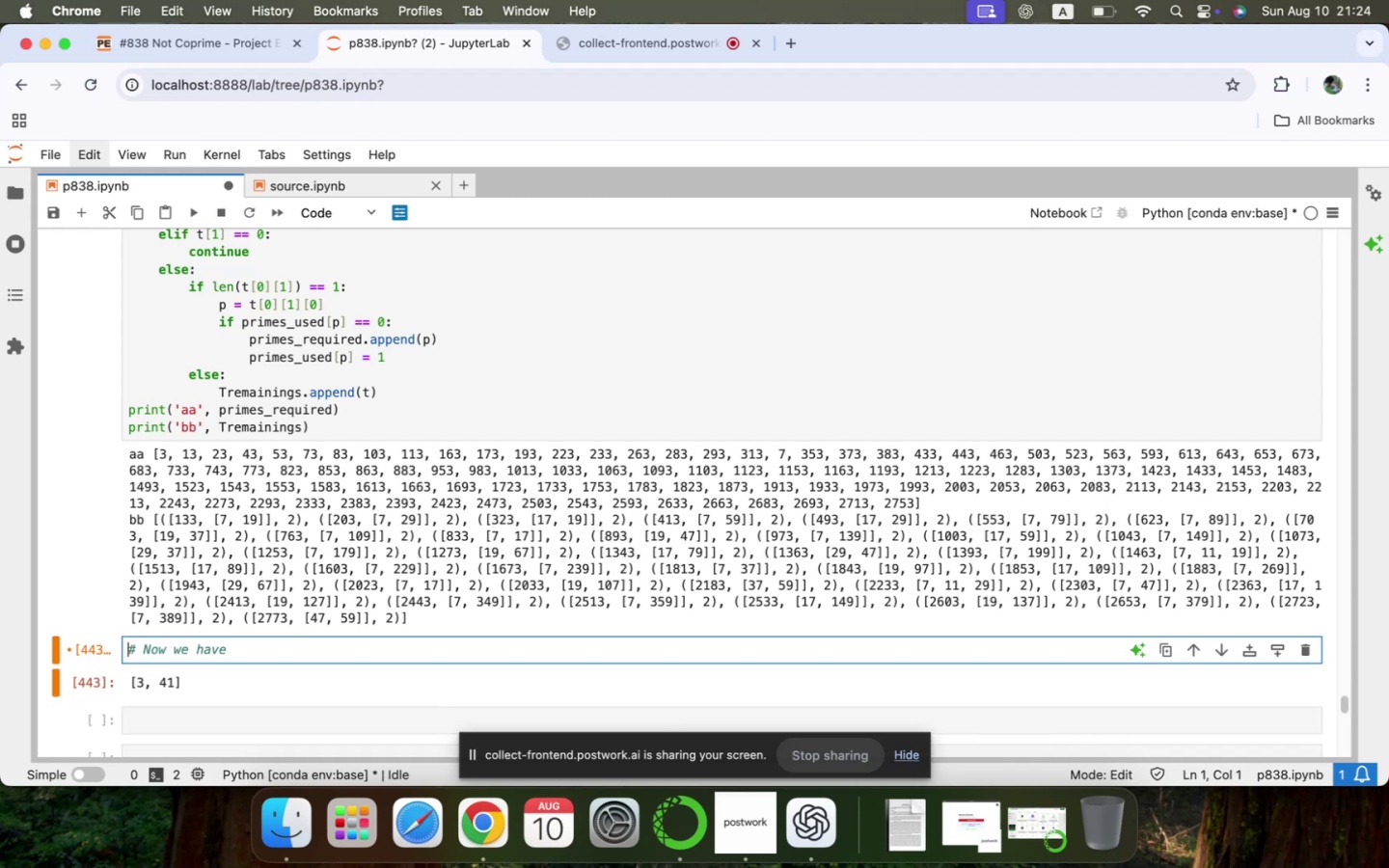 
key(ArrowDown)
 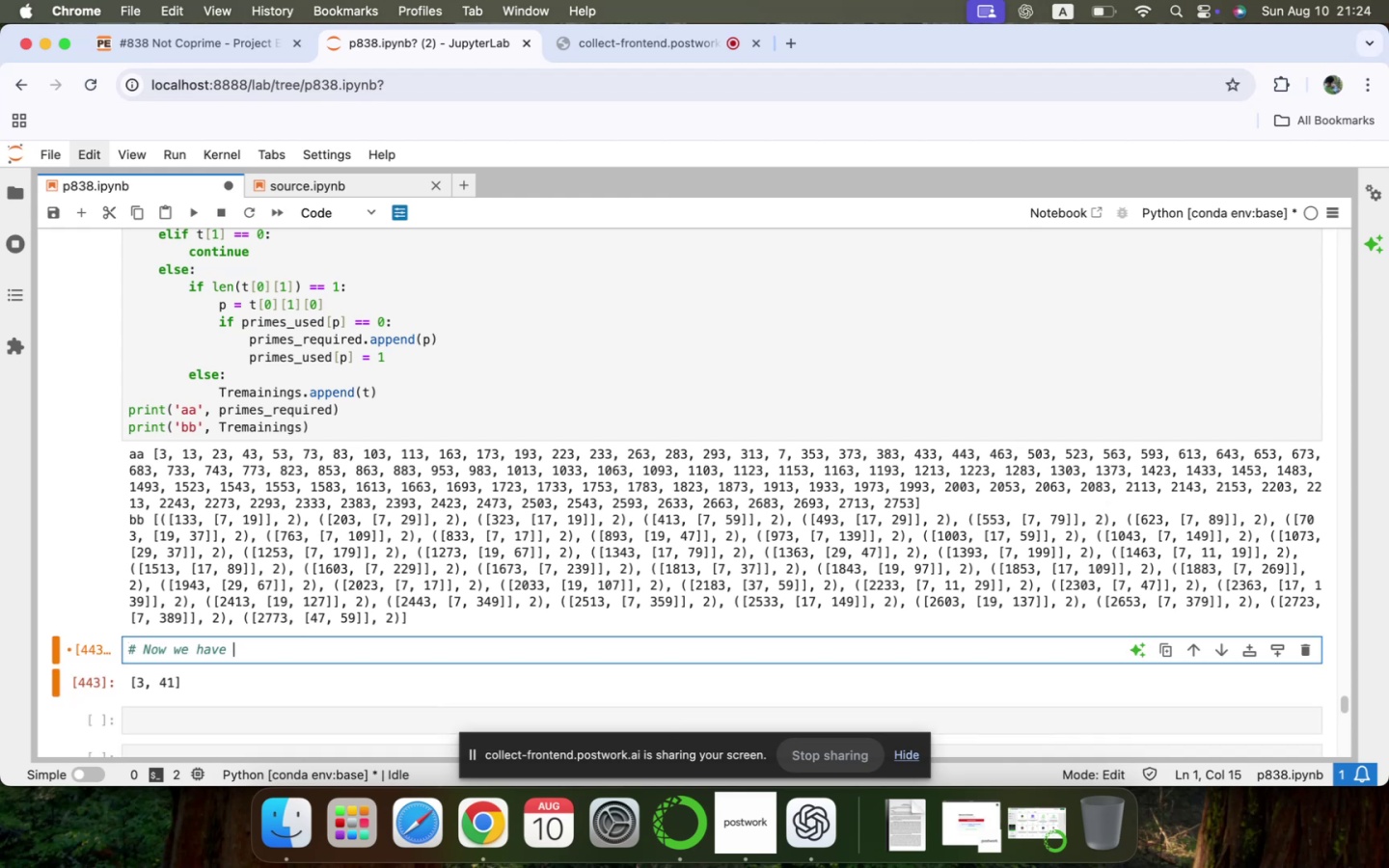 
key(Meta+V)
 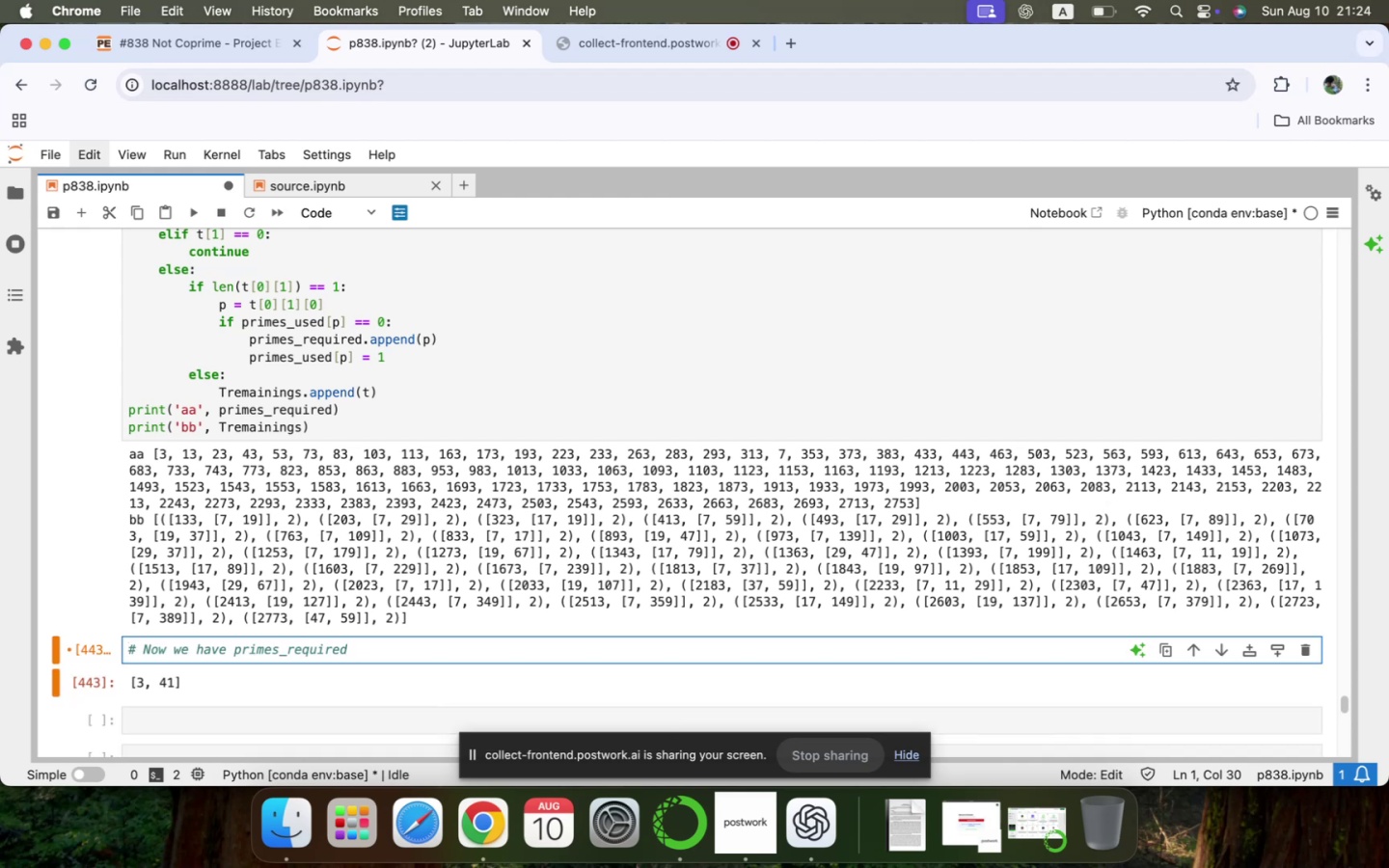 
type(, using these lets minimize the t)
key(Backspace)
type(rem)
key(Backspace)
type(mainings list)
 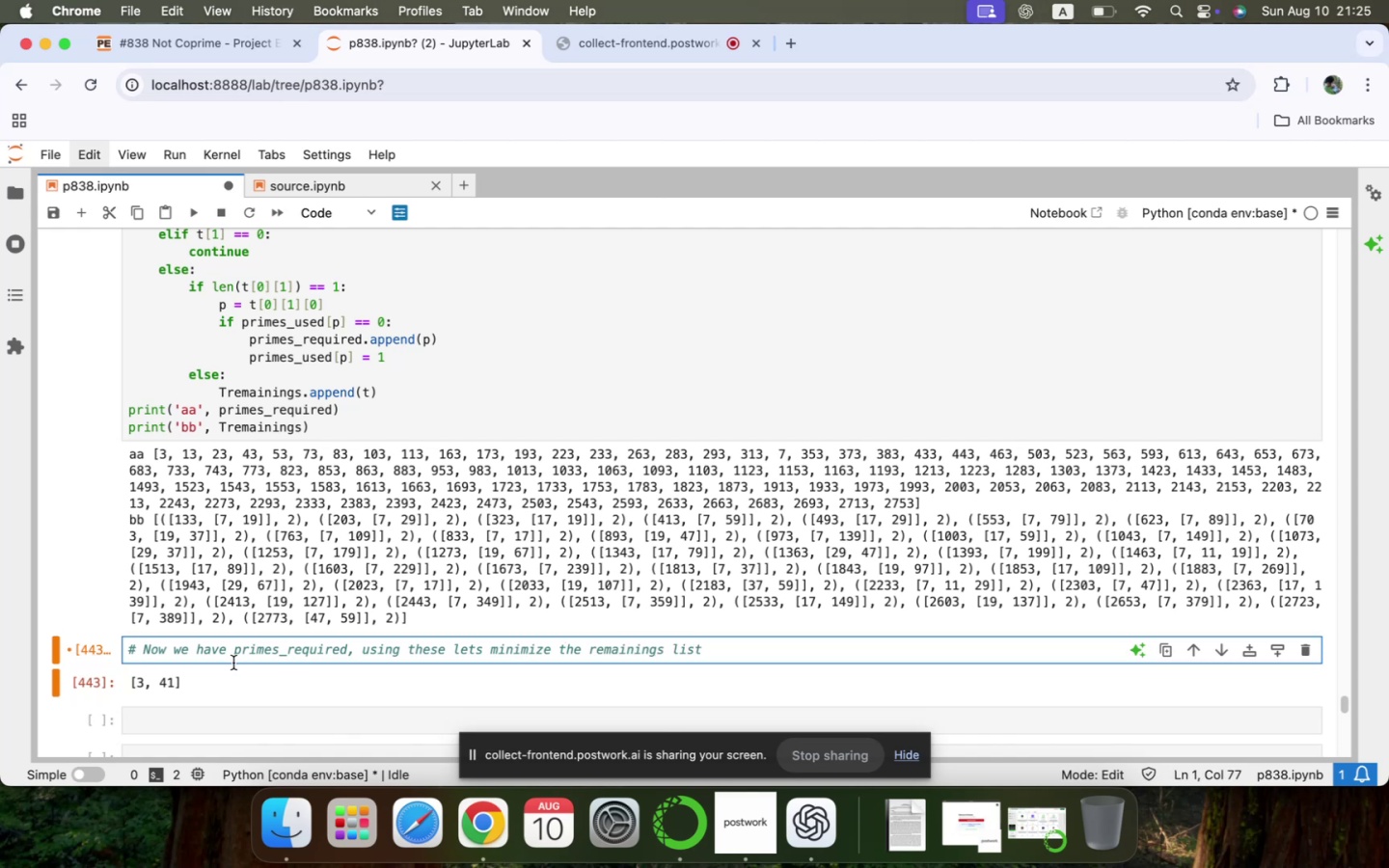 
hold_key(key=ShiftLeft, duration=1.09)
 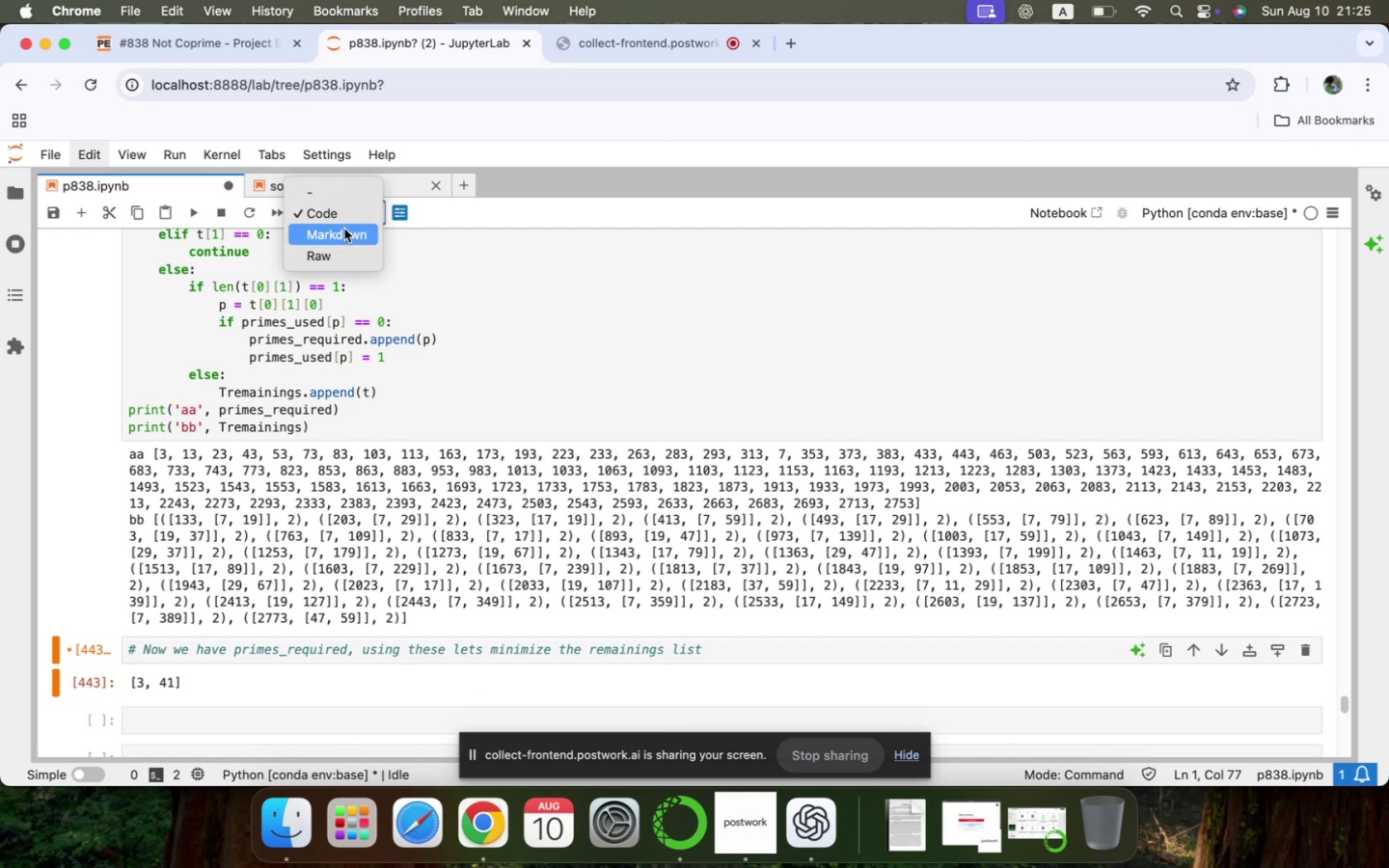 
left_click([341, 235])
 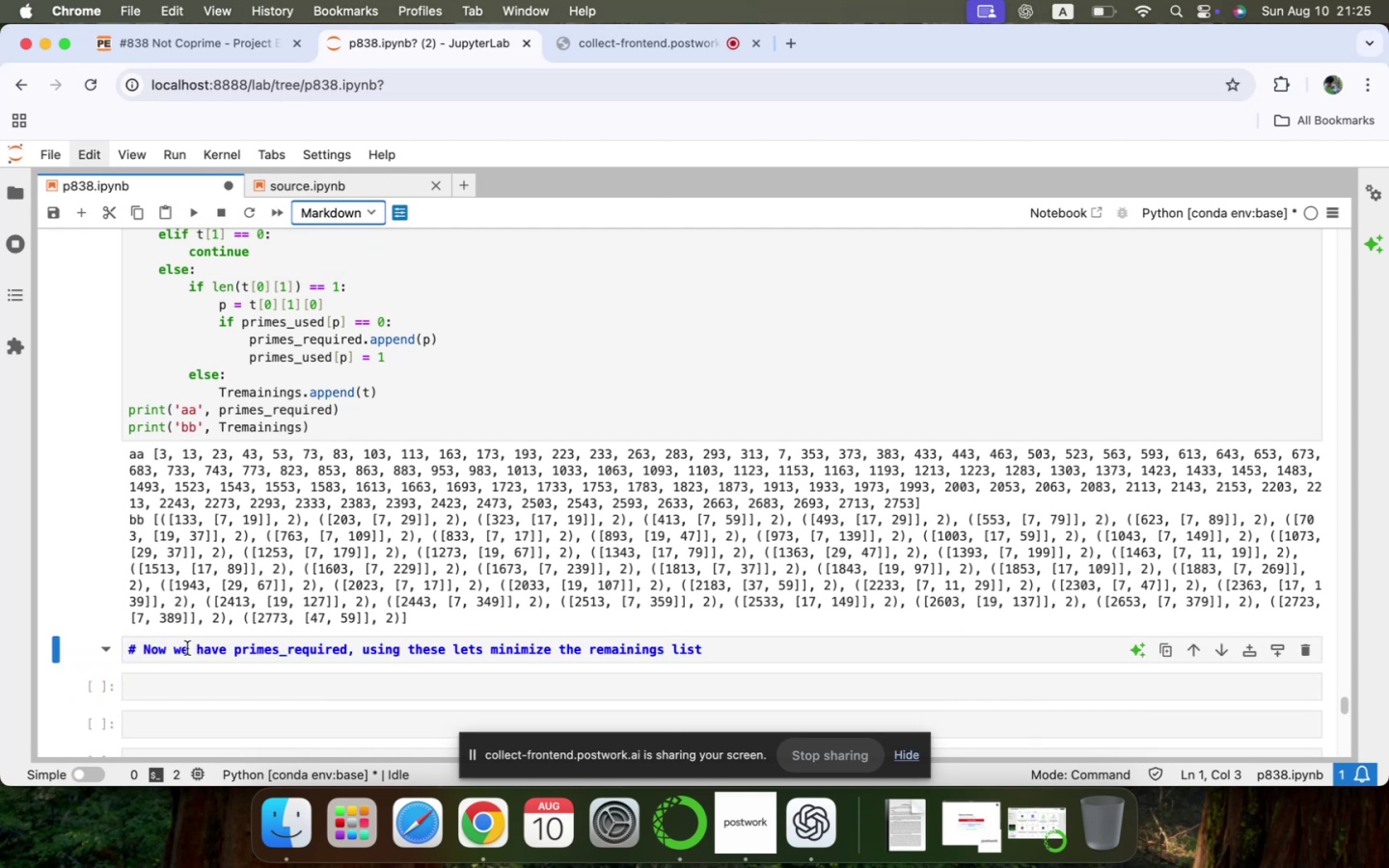 
left_click([141, 654])
 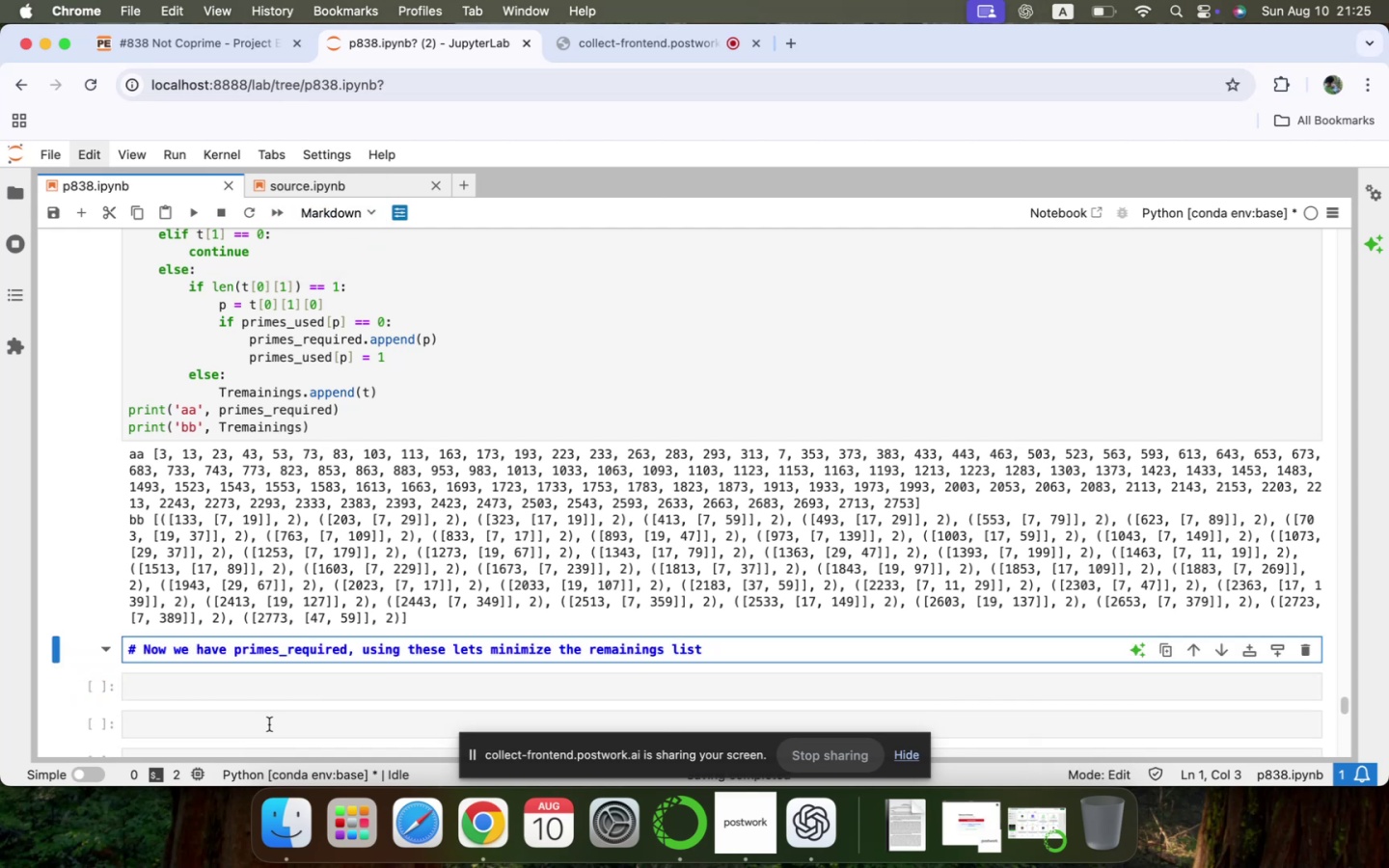 
key(ArrowLeft)
 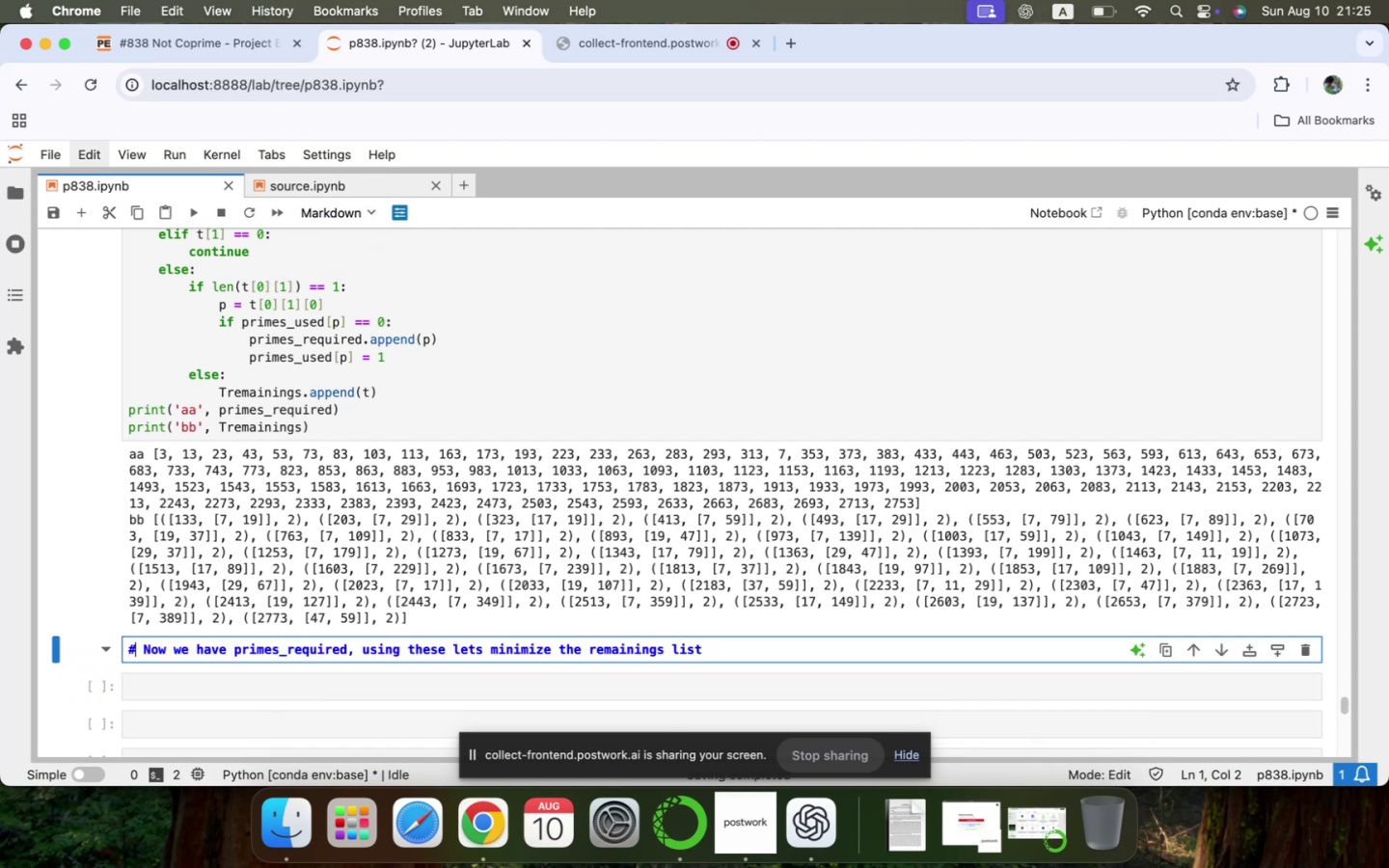 
key(Backspace)
 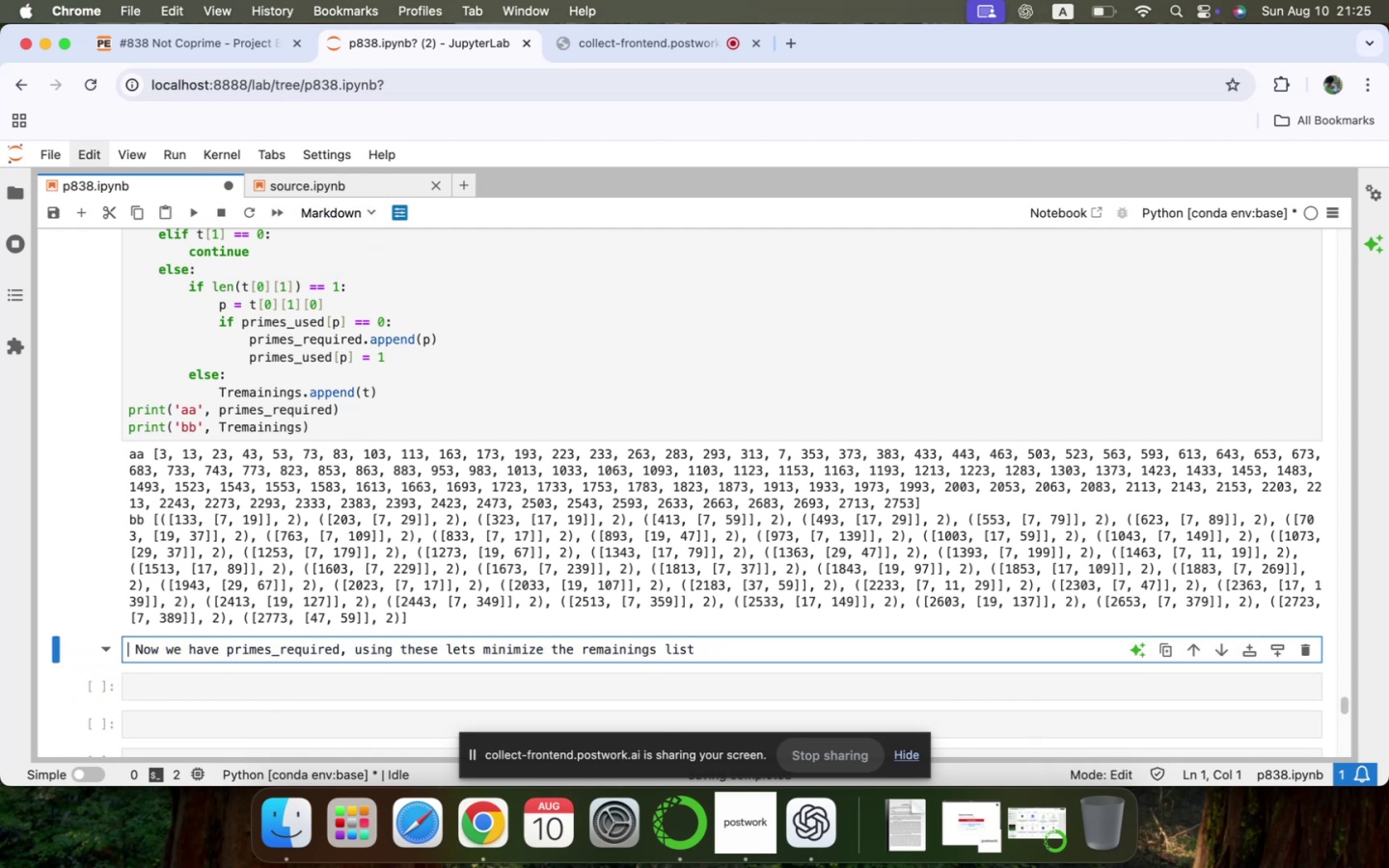 
key(ArrowRight)
 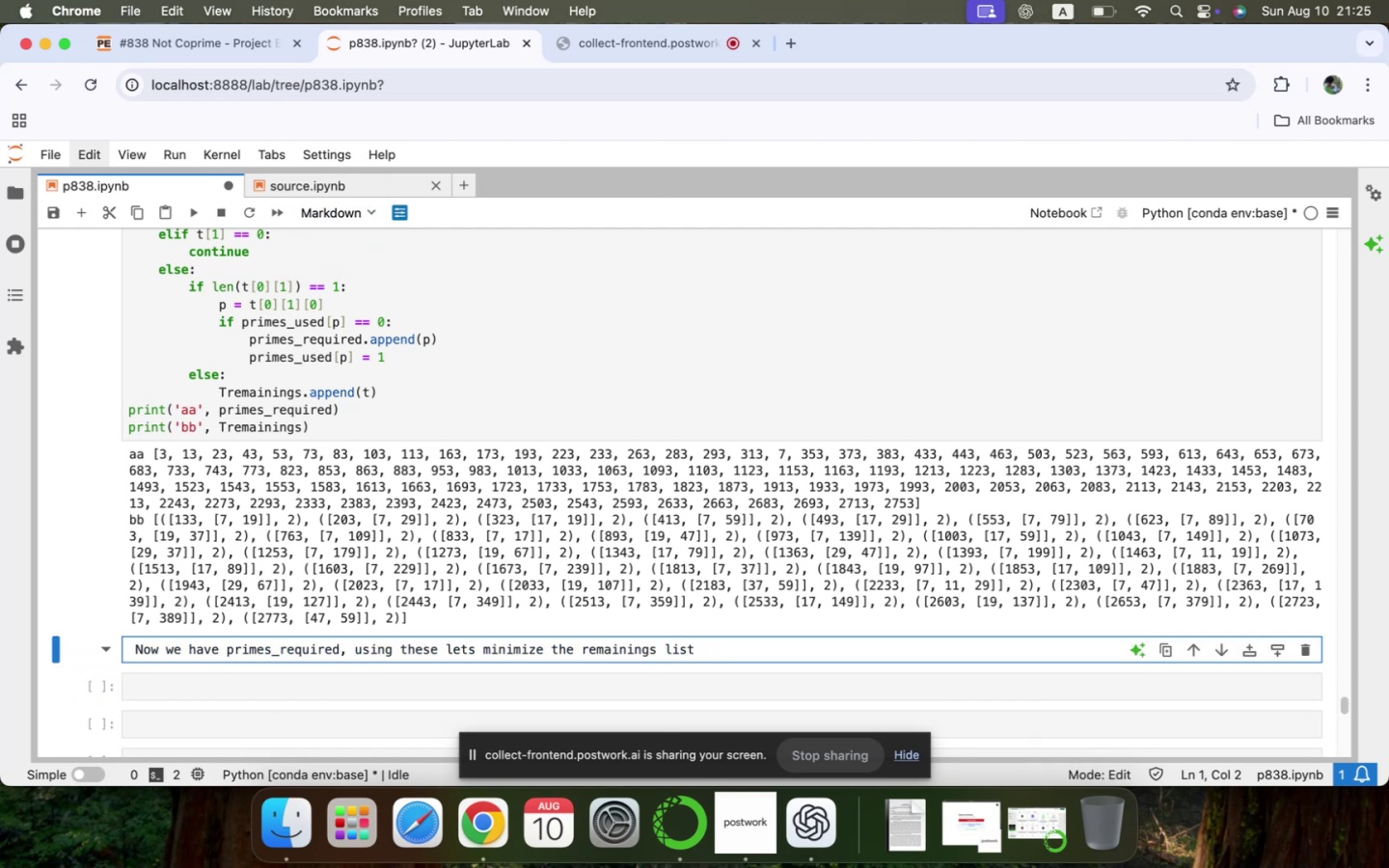 
key(ArrowLeft)
 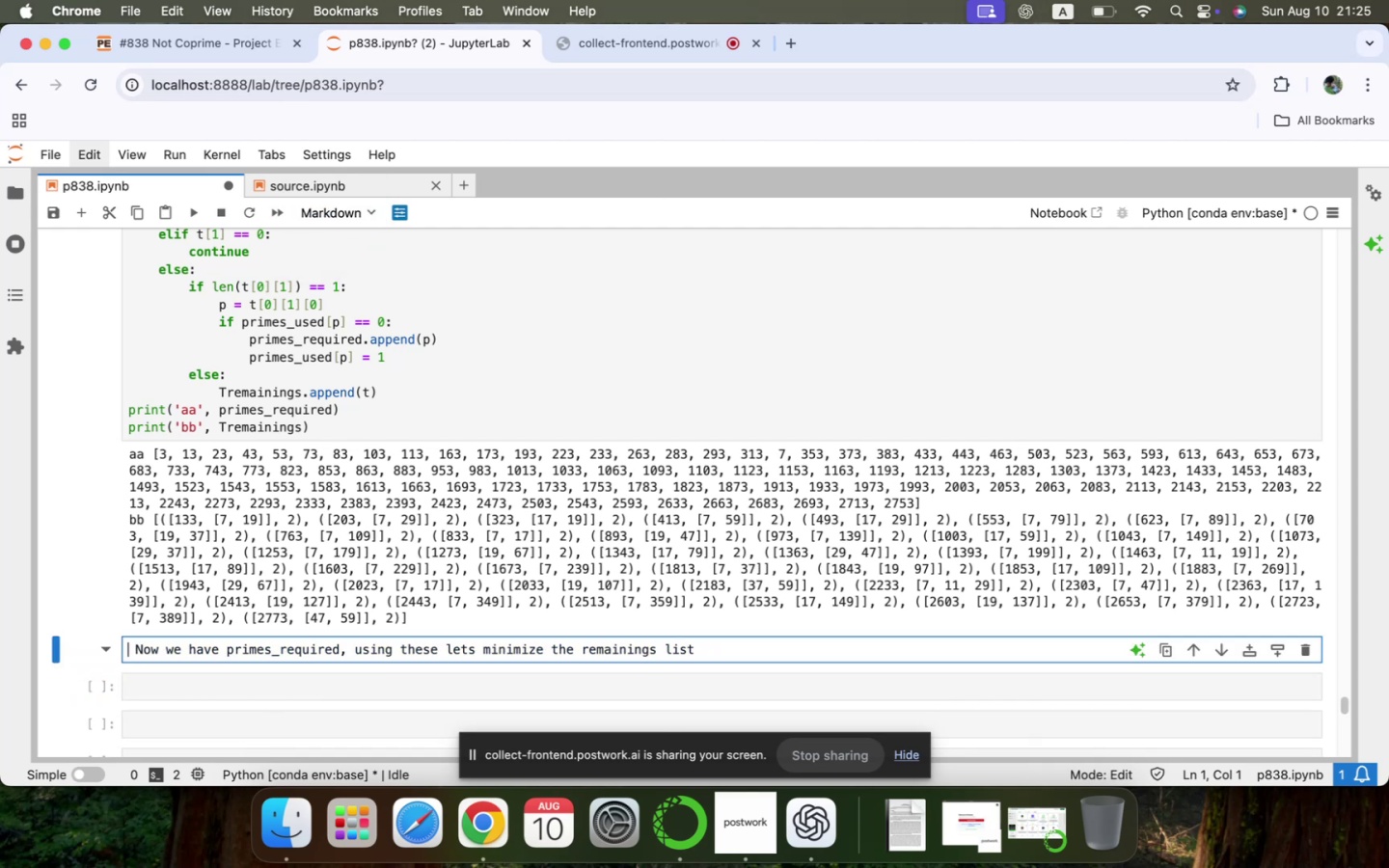 
key(Shift+ShiftRight)
 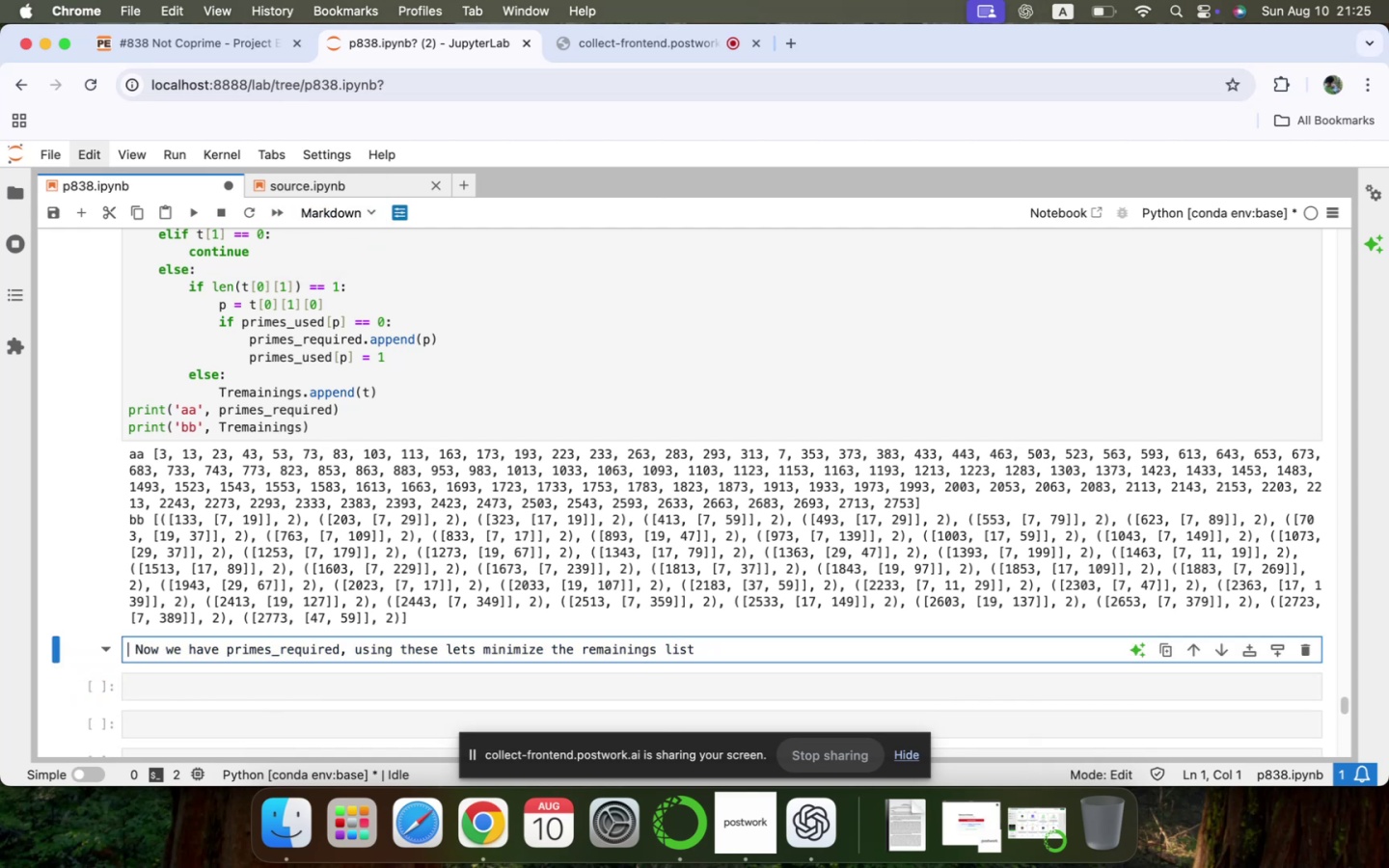 
key(Shift+8)
 